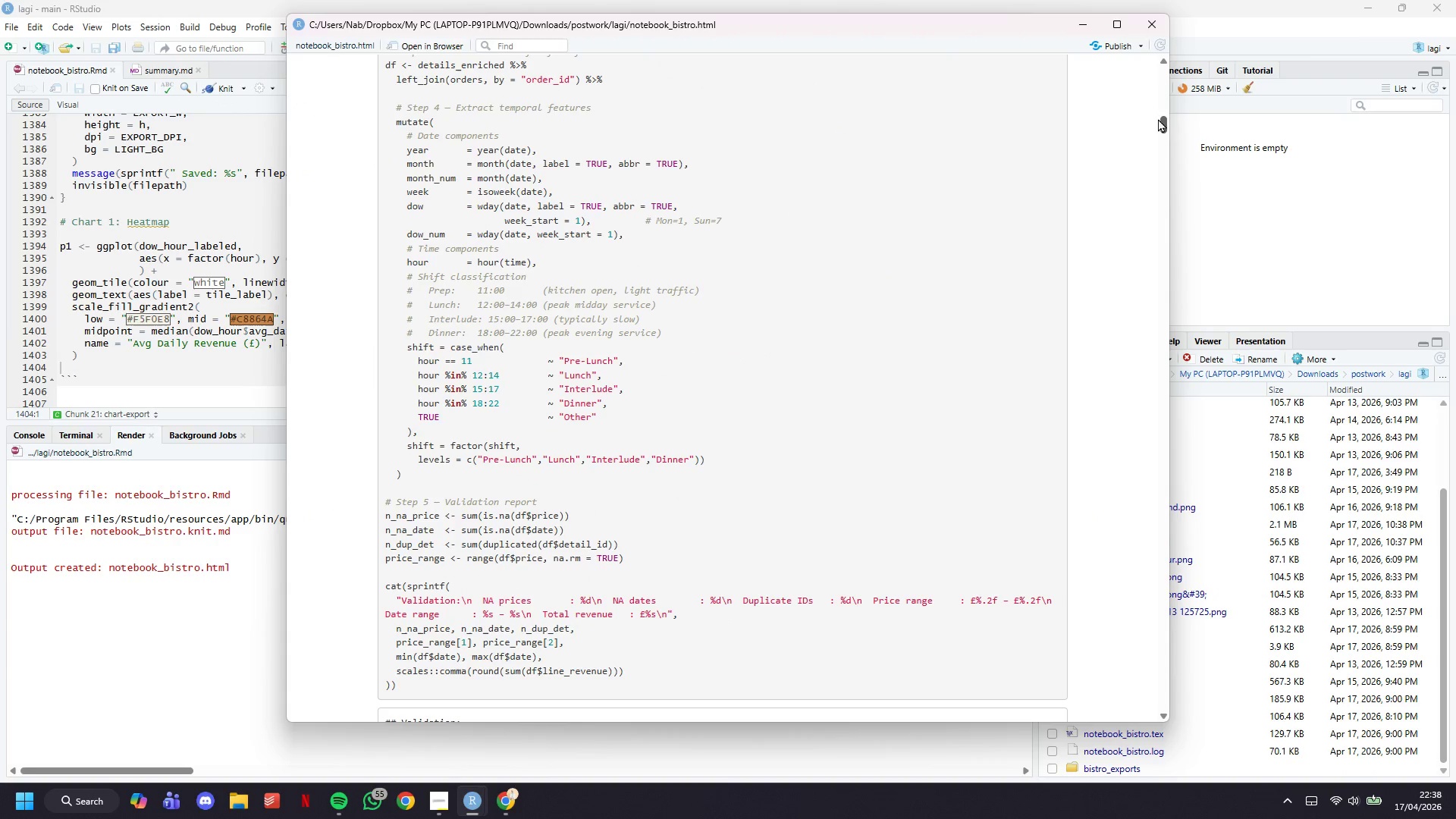 
left_click_drag(start_coordinate=[1162, 119], to_coordinate=[1079, 701])
 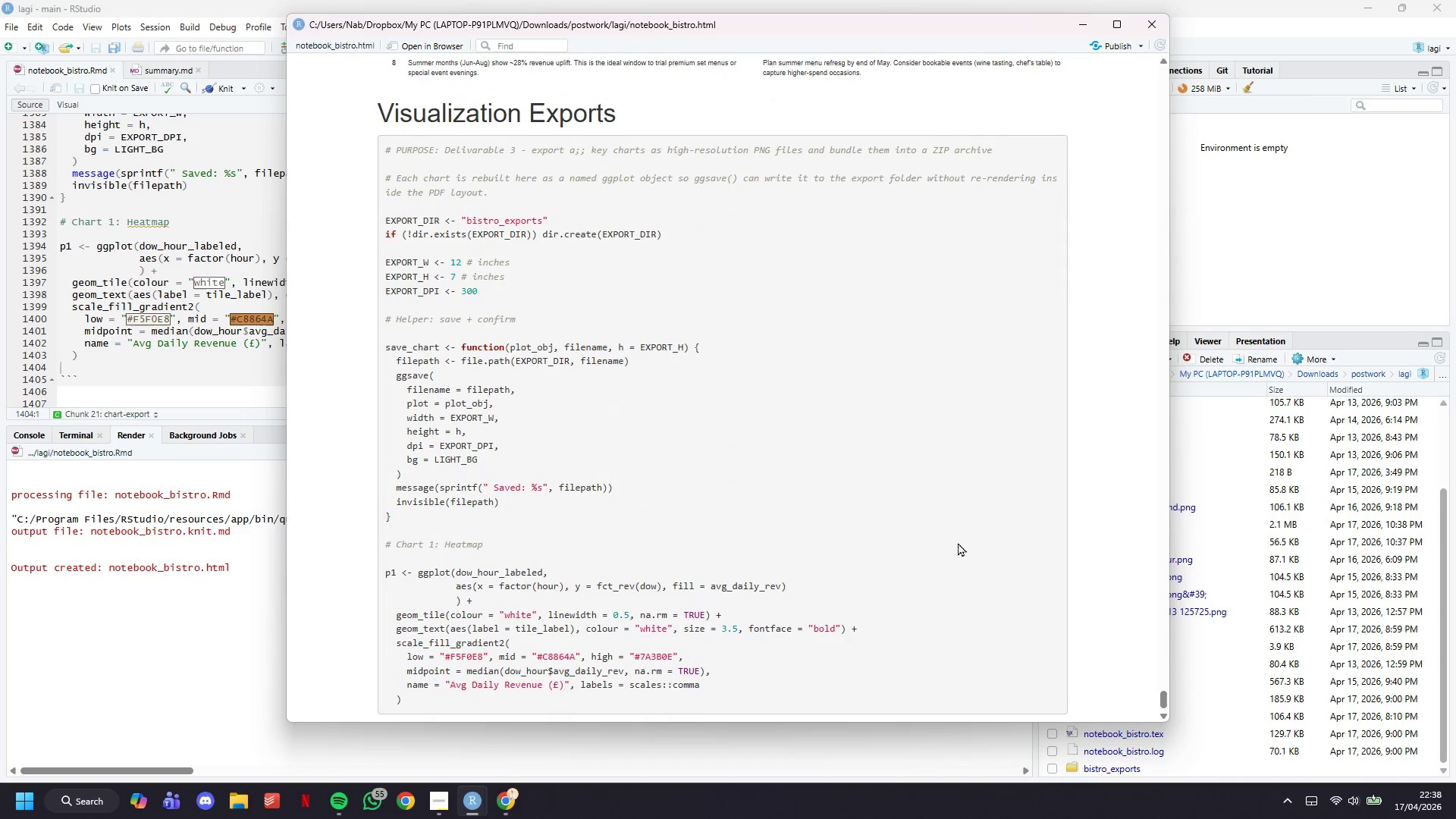 
scroll: coordinate [962, 414], scroll_direction: down, amount: 8.0
 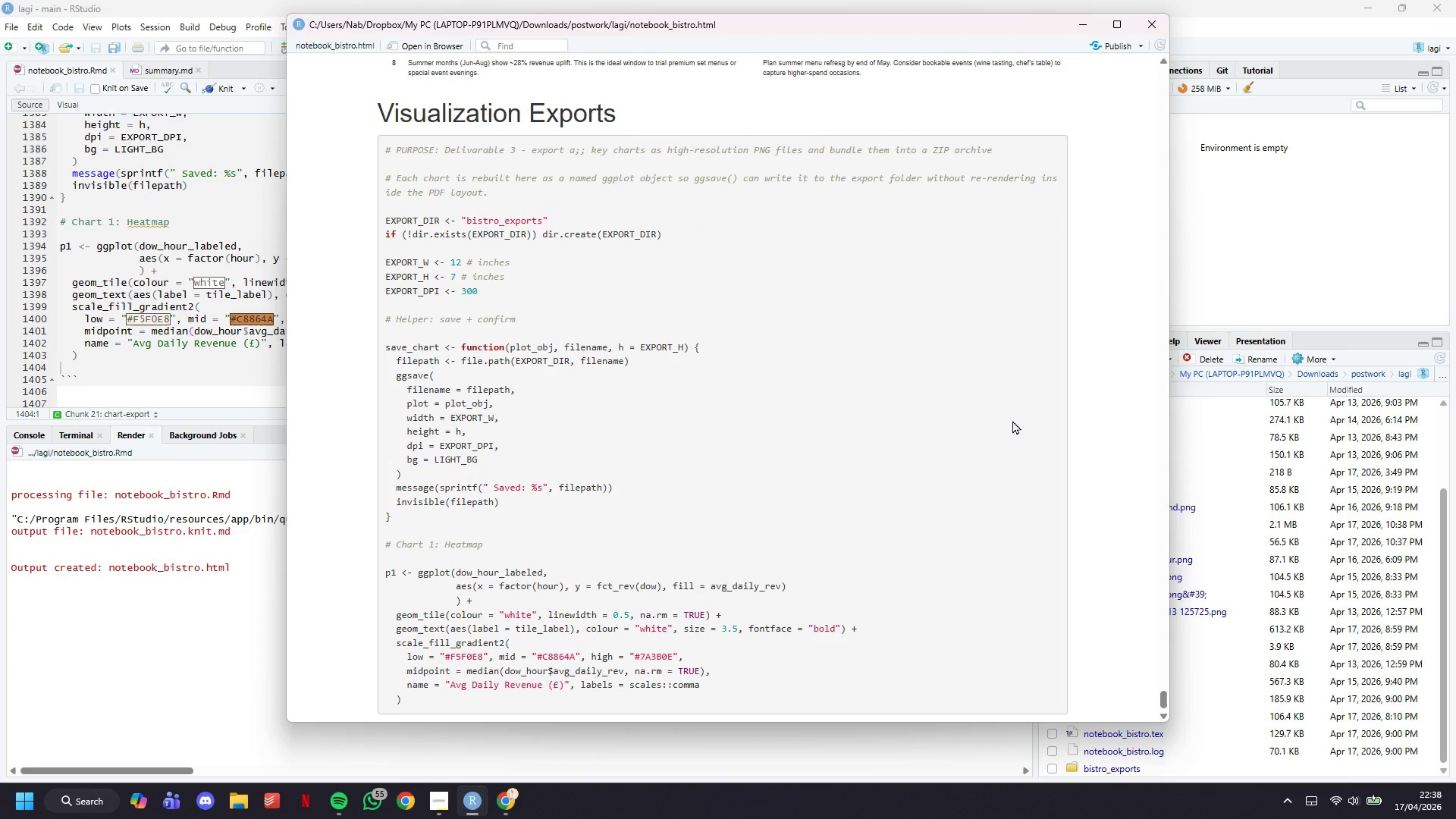 
wait(5.88)
 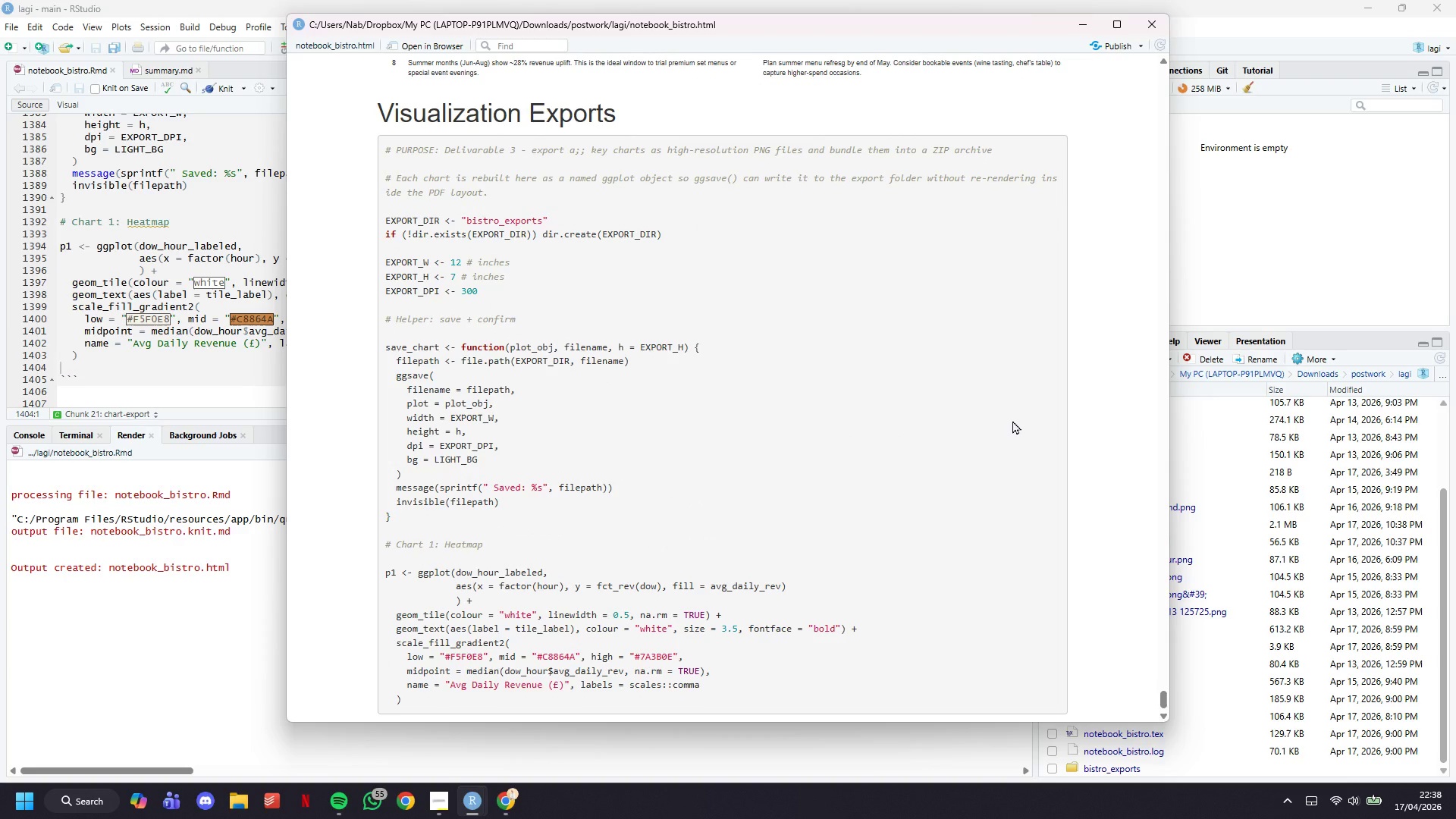 
left_click([99, 365])
 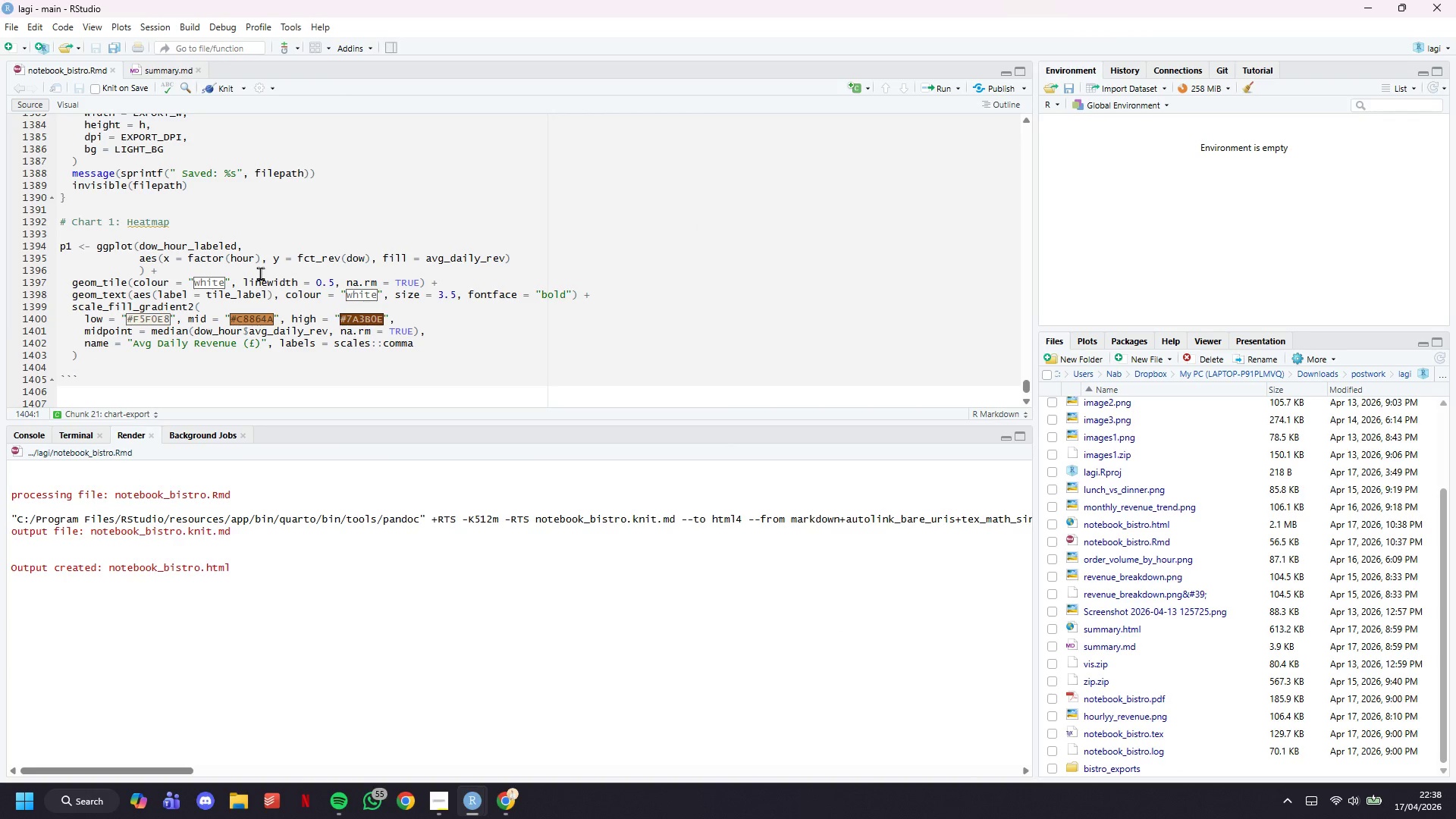 
key(Enter)
 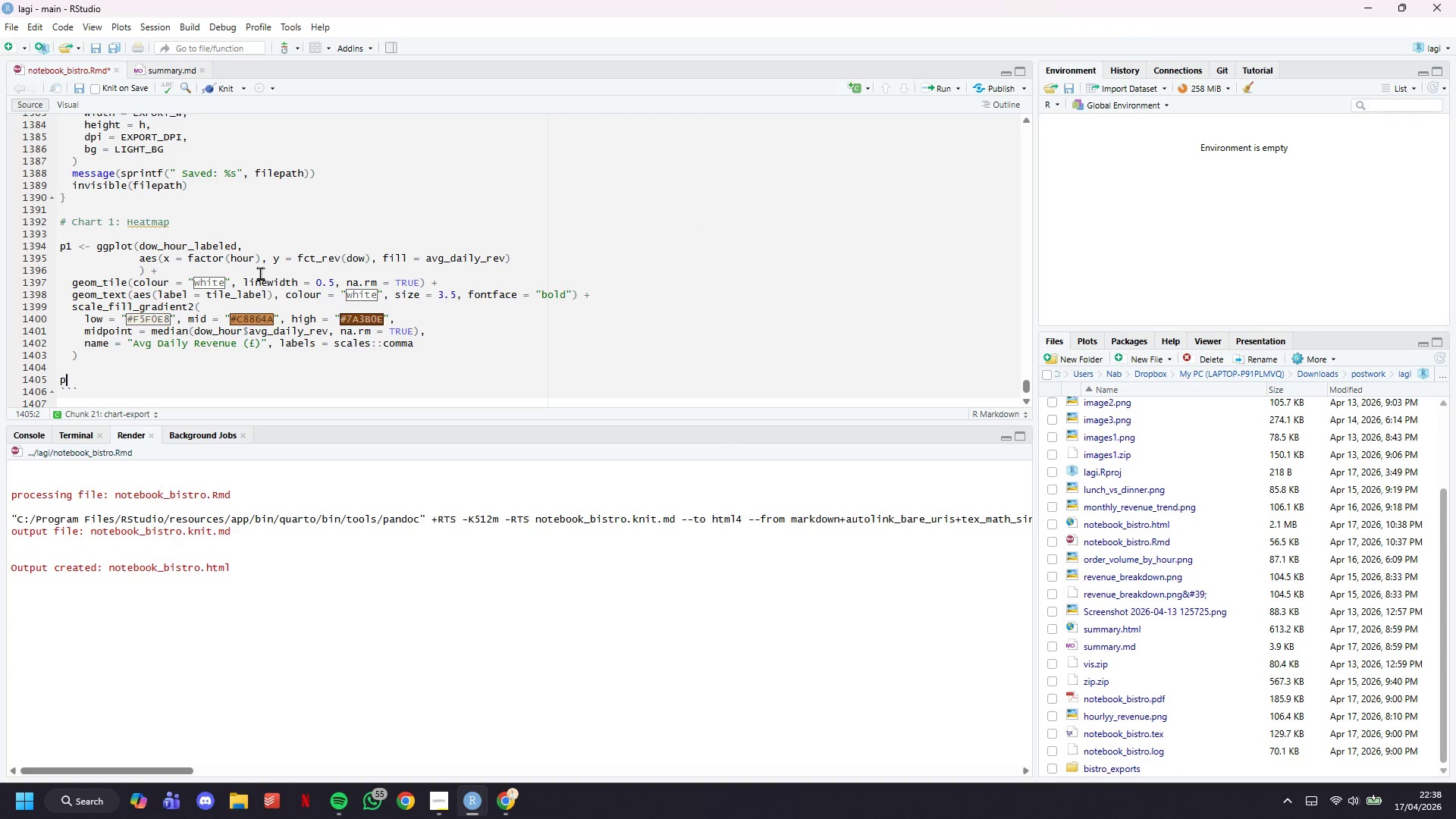 
type(p1)
 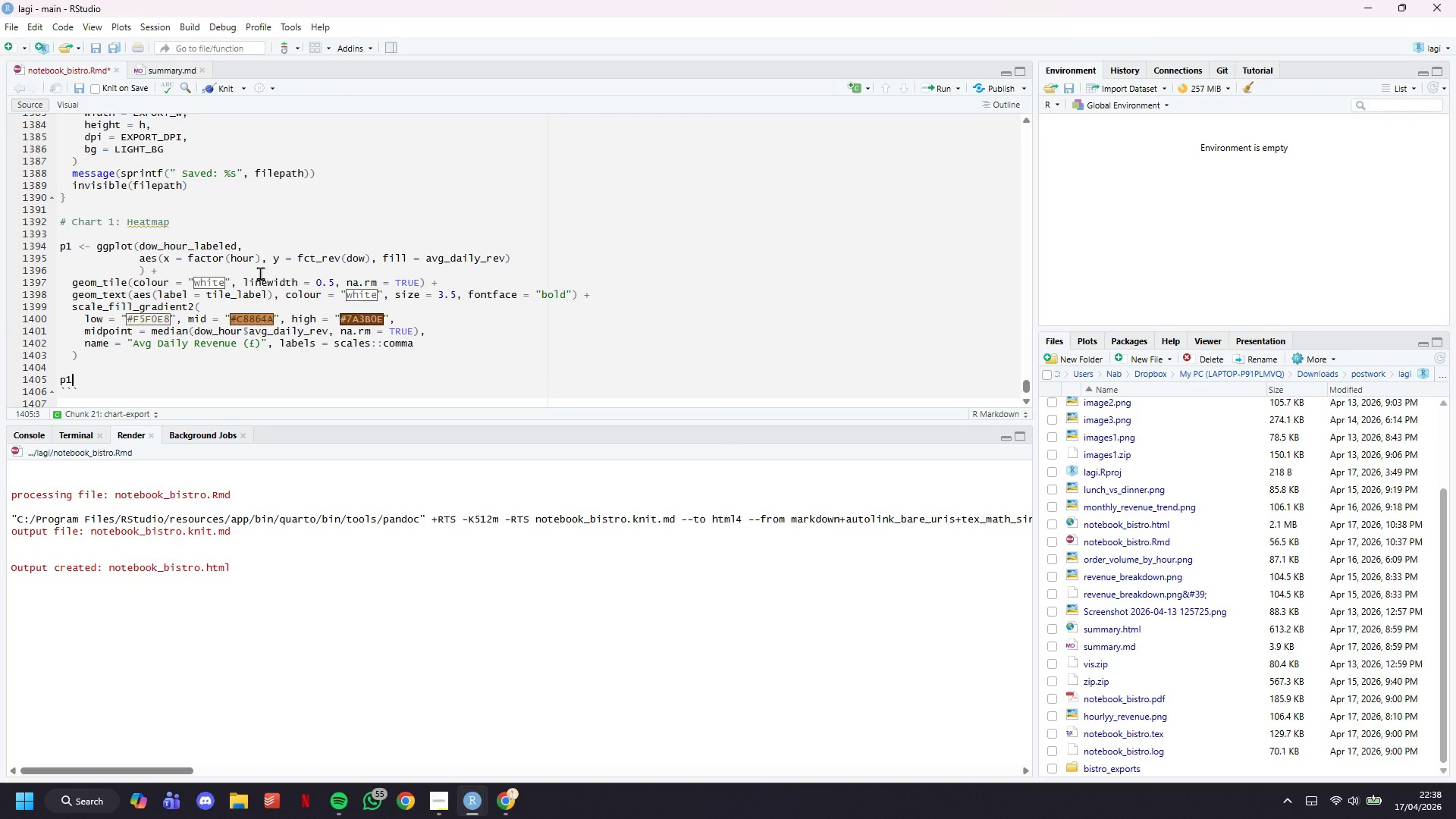 
key(Control+S)
 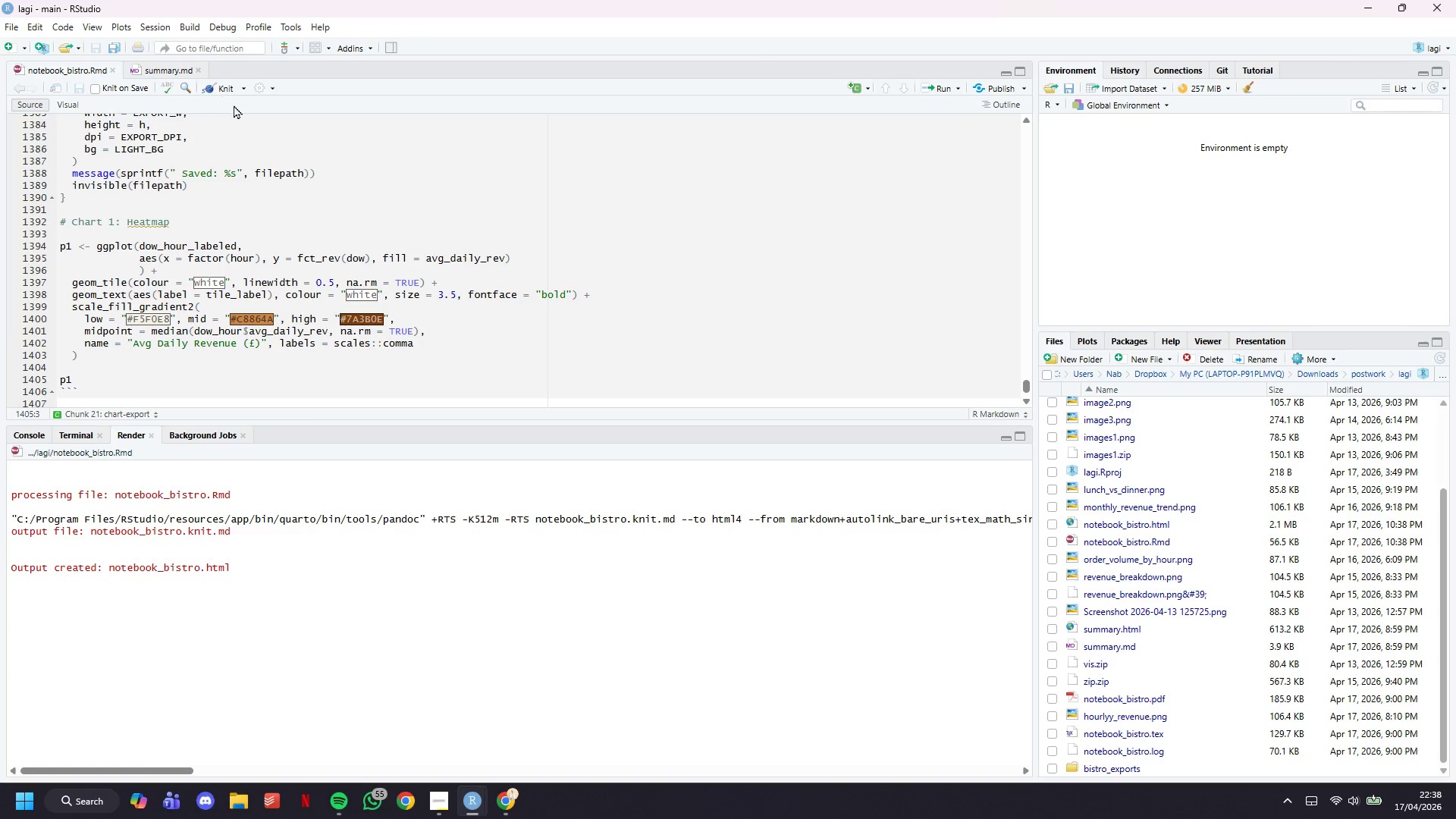 
left_click([224, 91])
 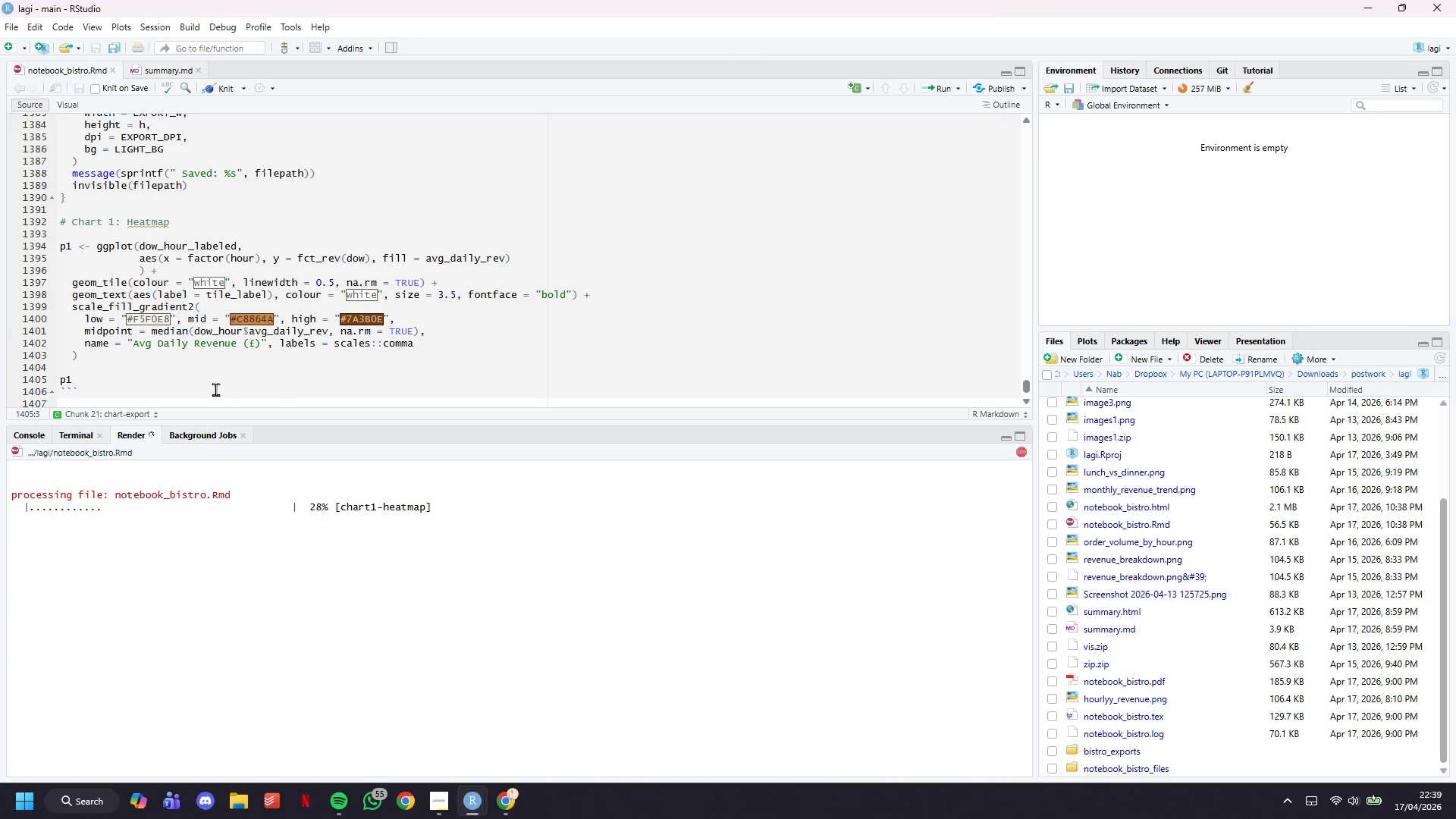 
wait(19.42)
 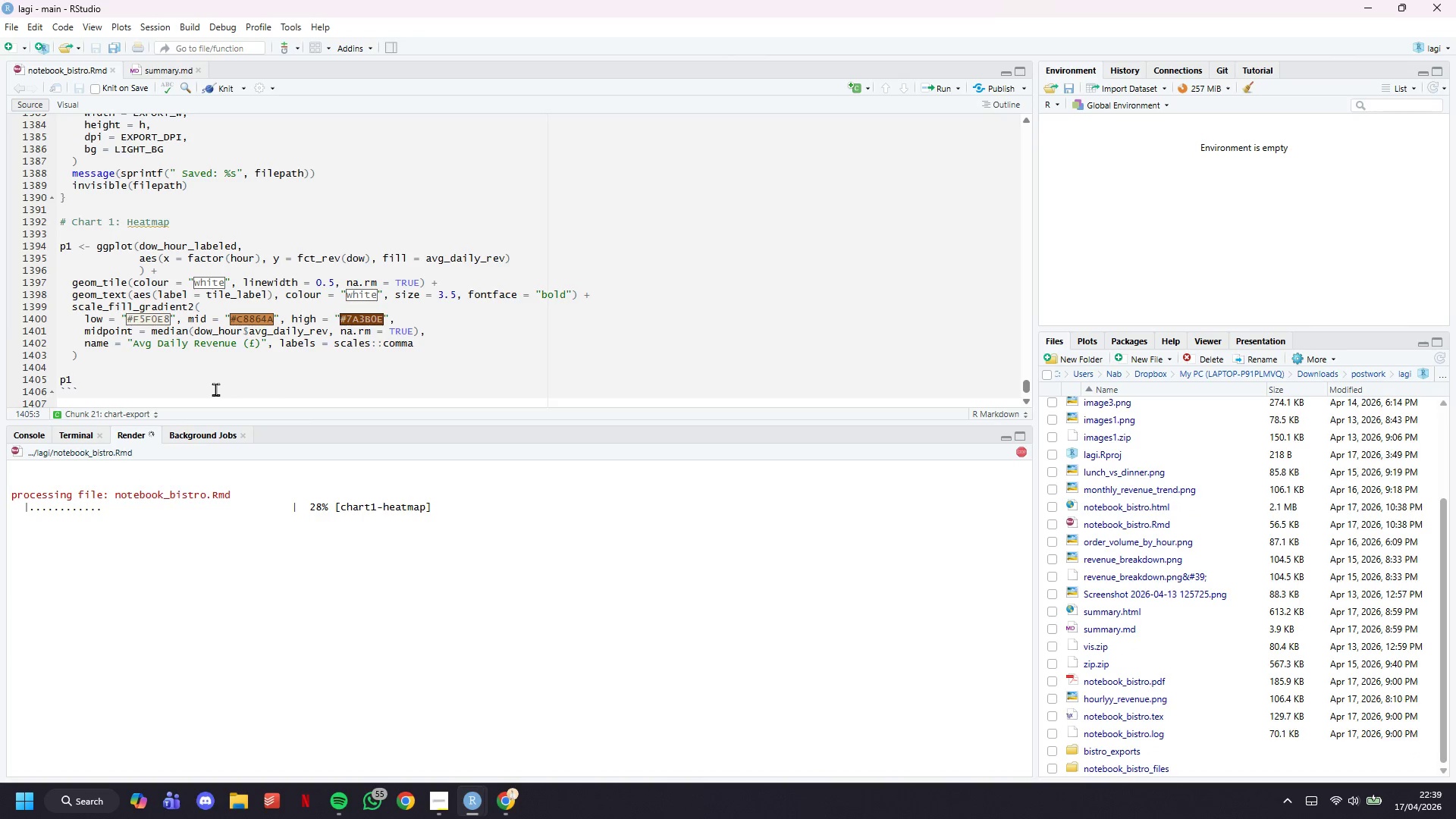 
left_click([118, 353])
 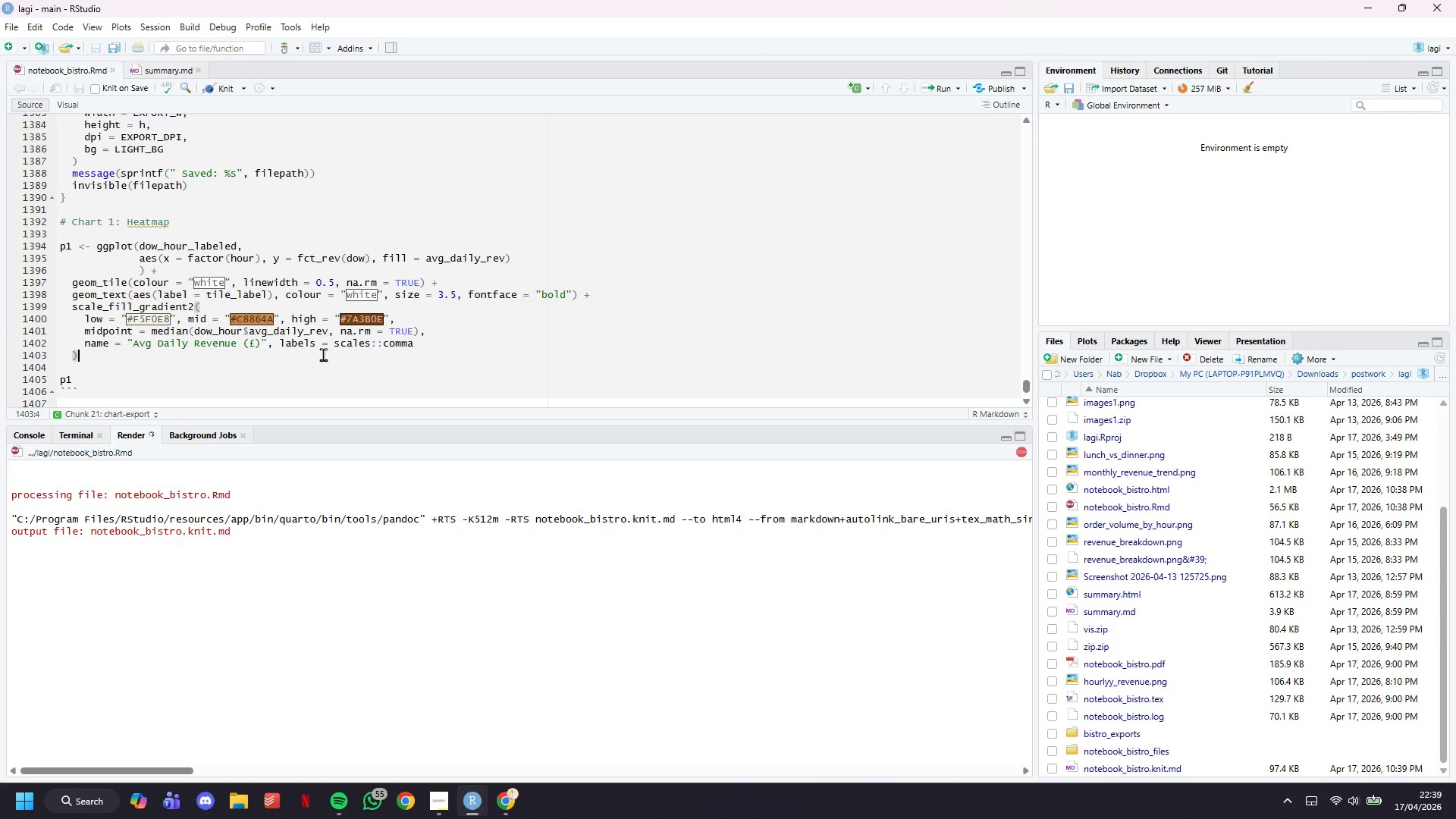 
wait(23.42)
 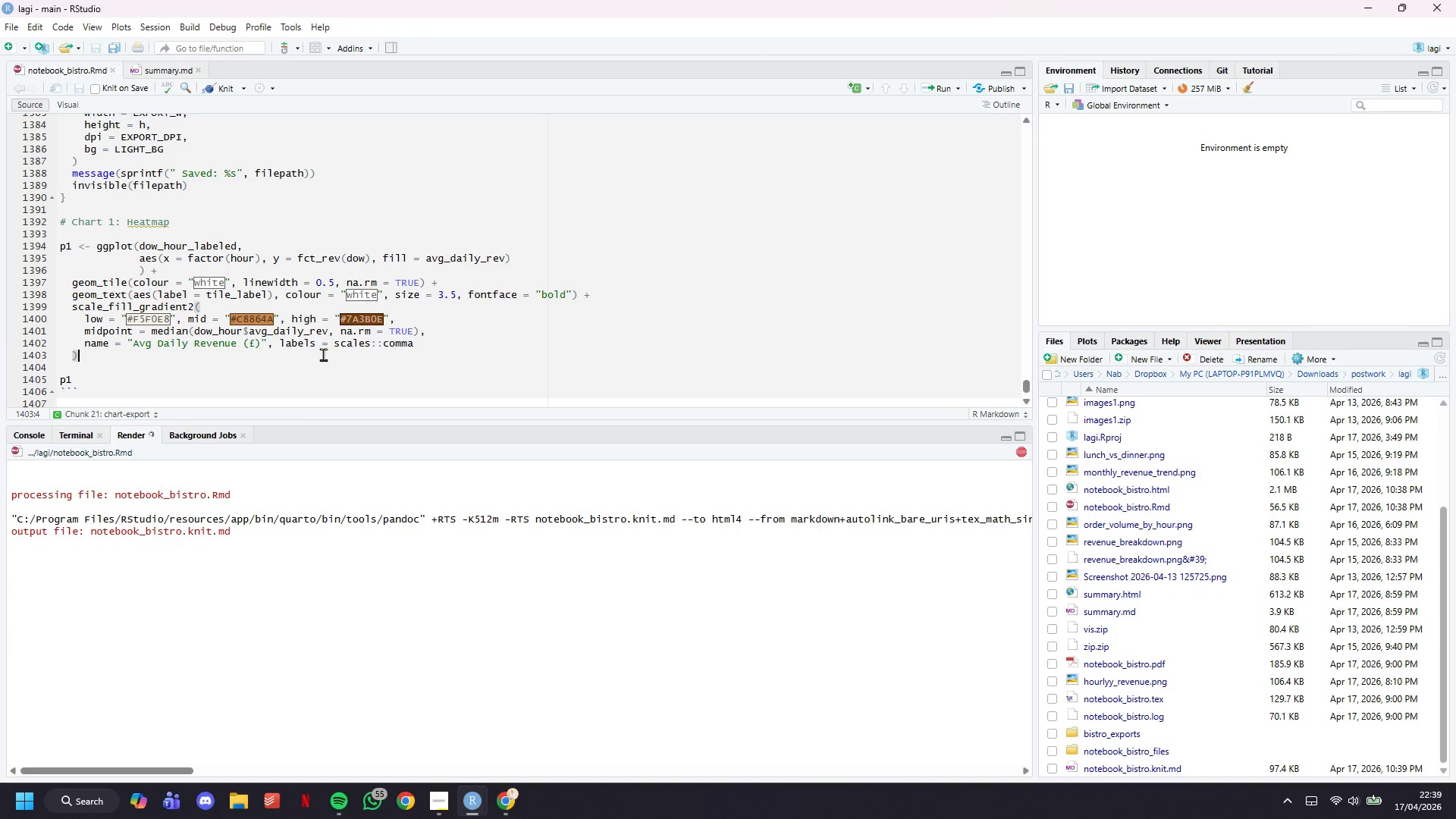 
scroll: coordinate [788, 376], scroll_direction: down, amount: 12.0
 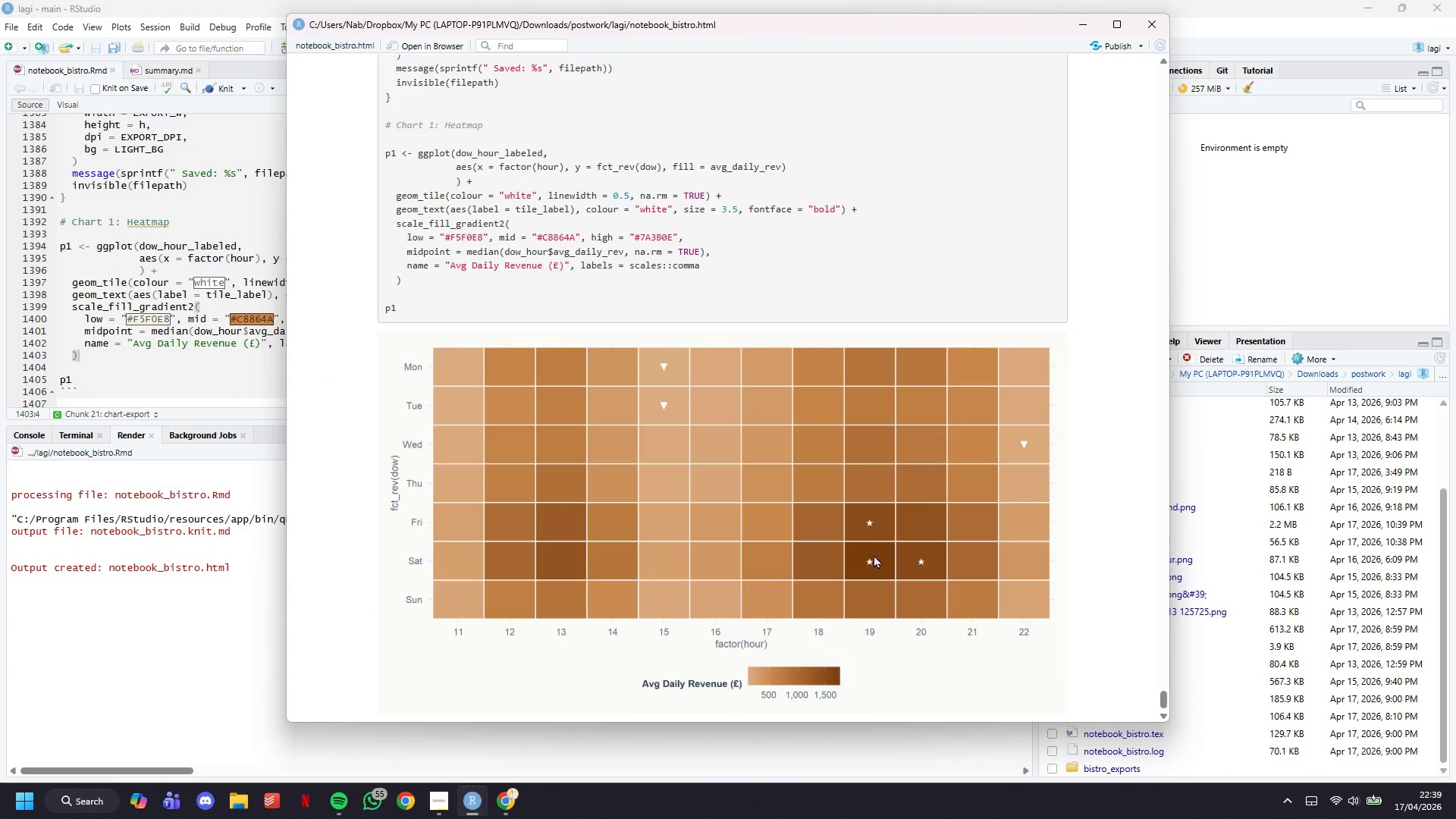 
double_click([901, 557])
 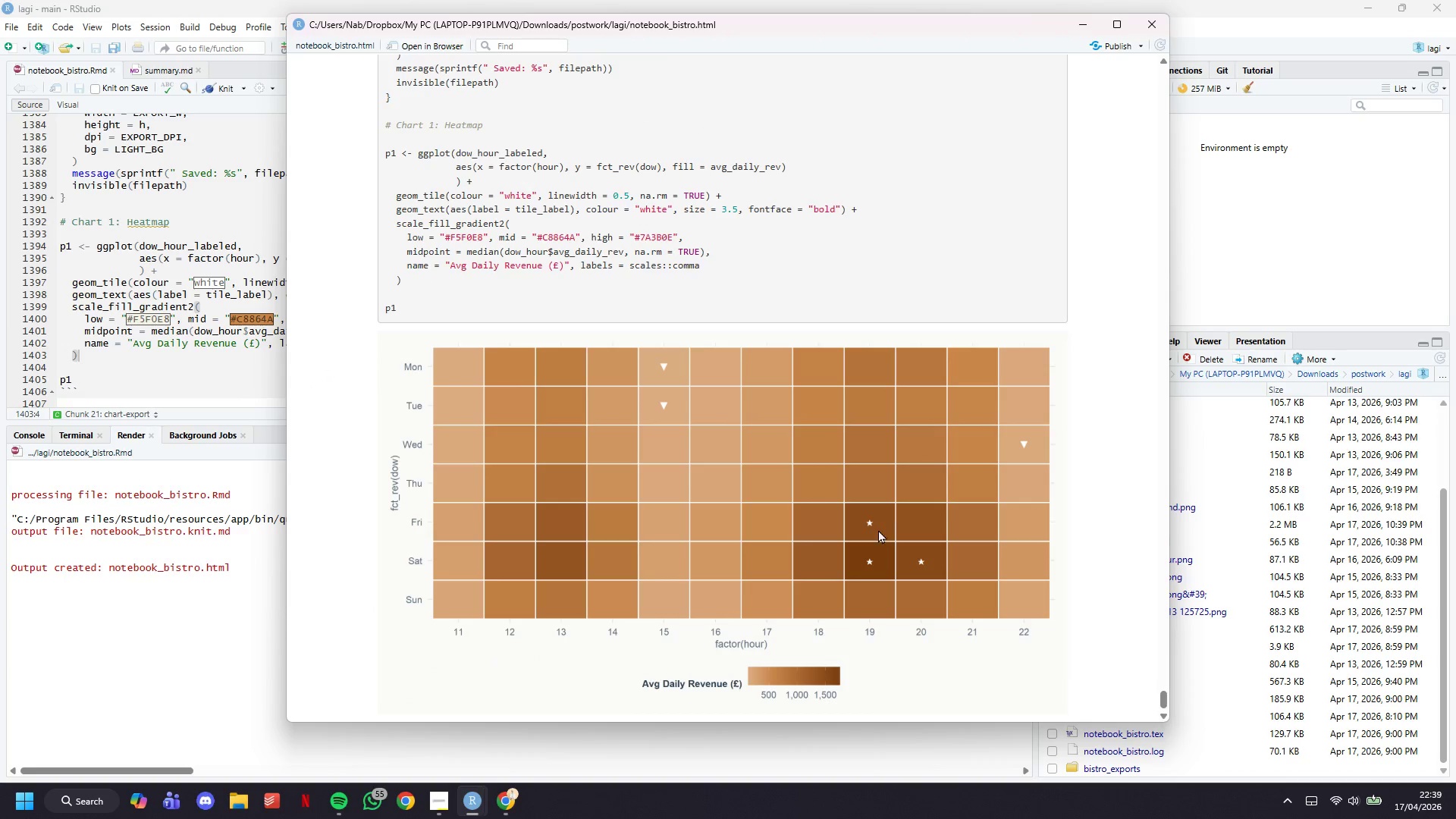 
triple_click([877, 528])
 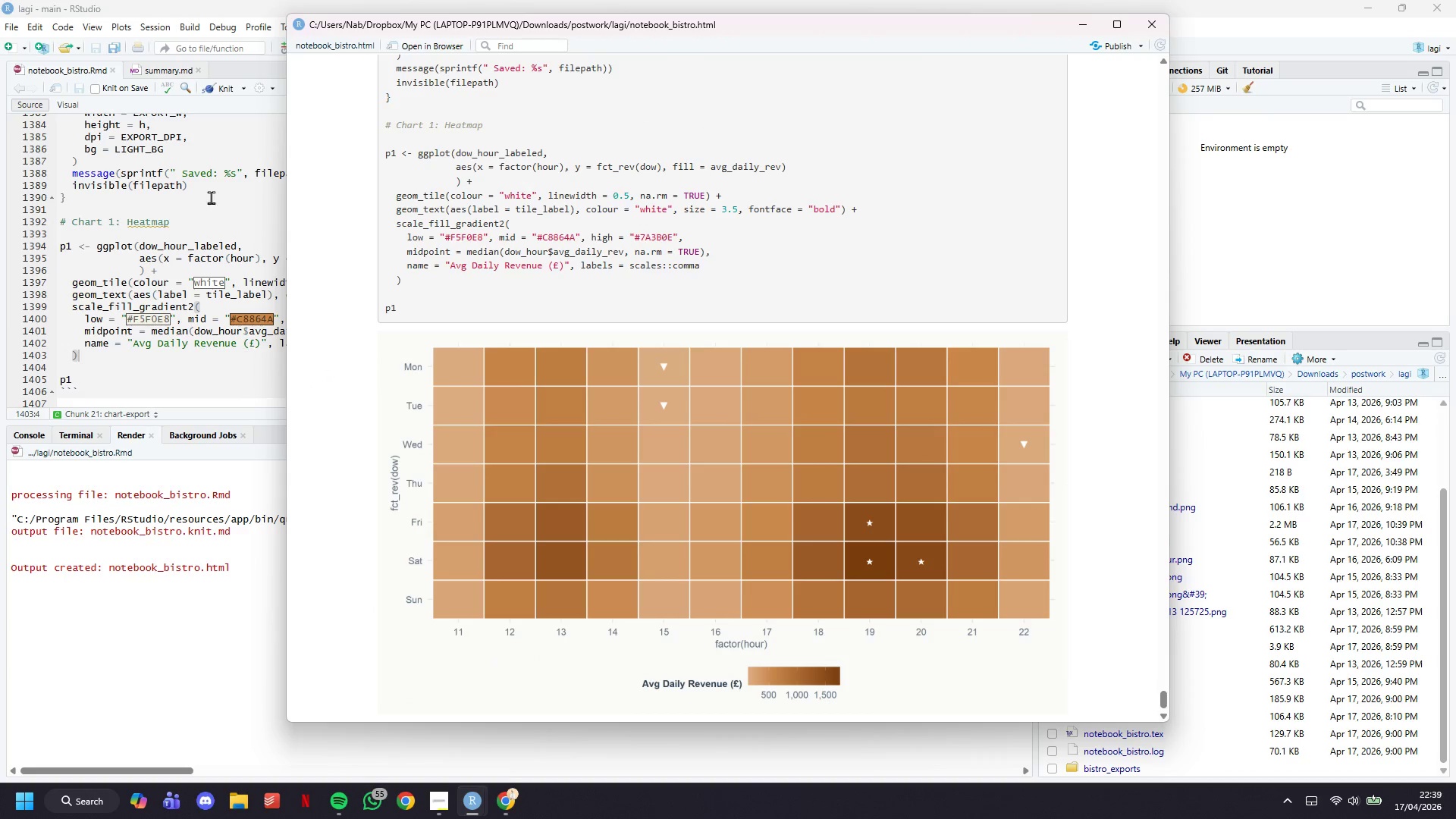 
left_click([143, 355])
 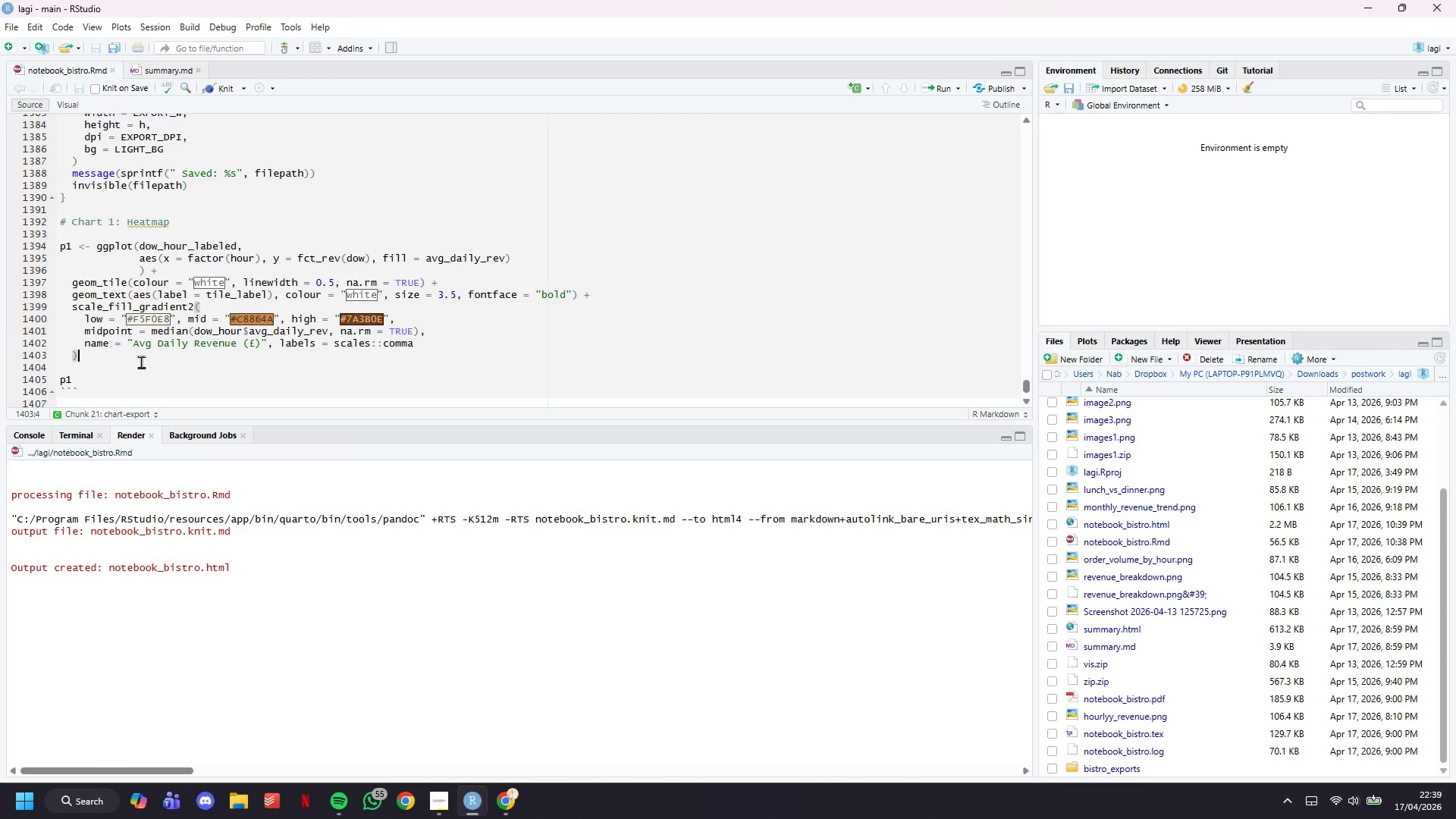 
key(Space)
 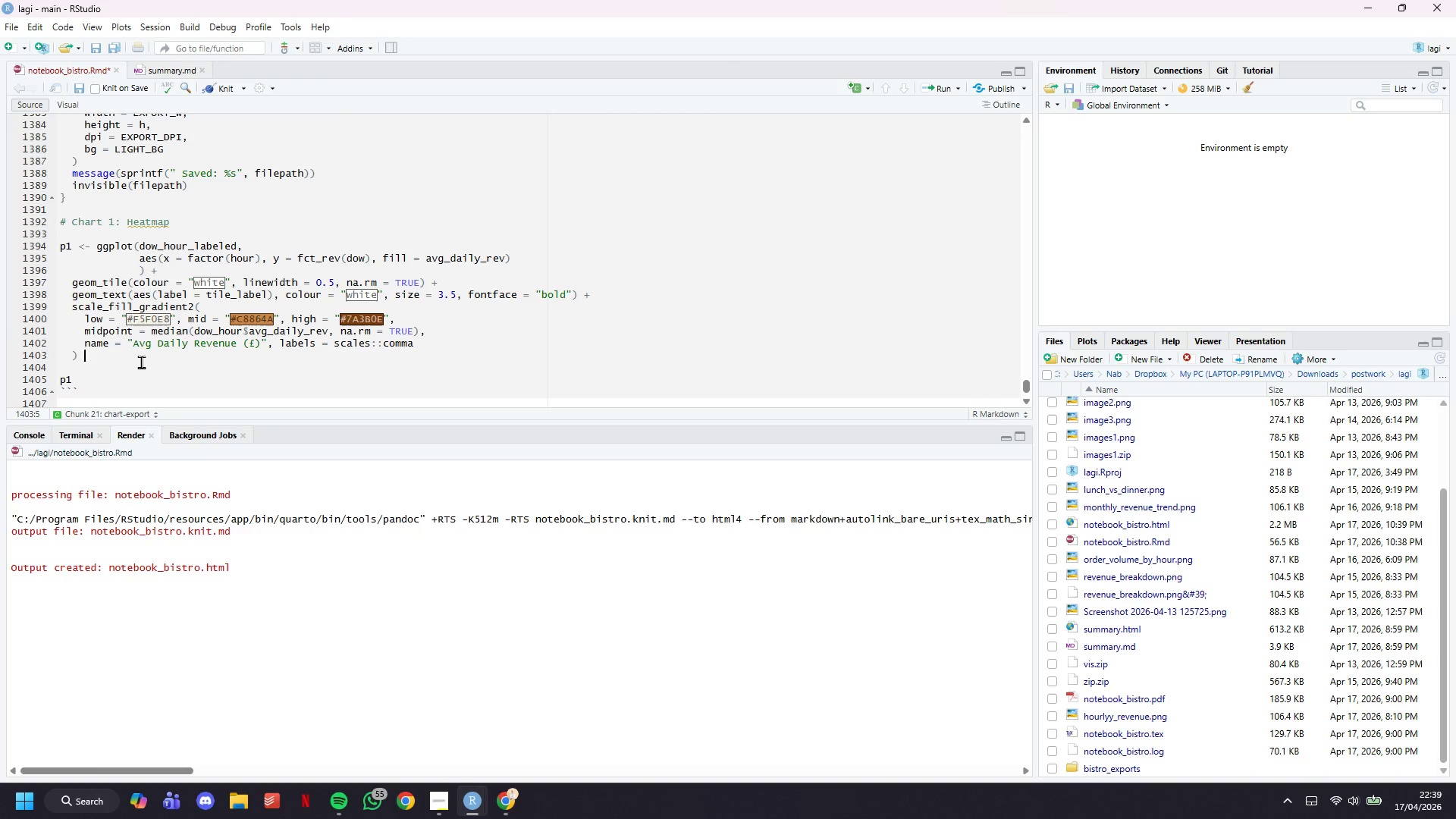 
key(Shift+ShiftLeft)
 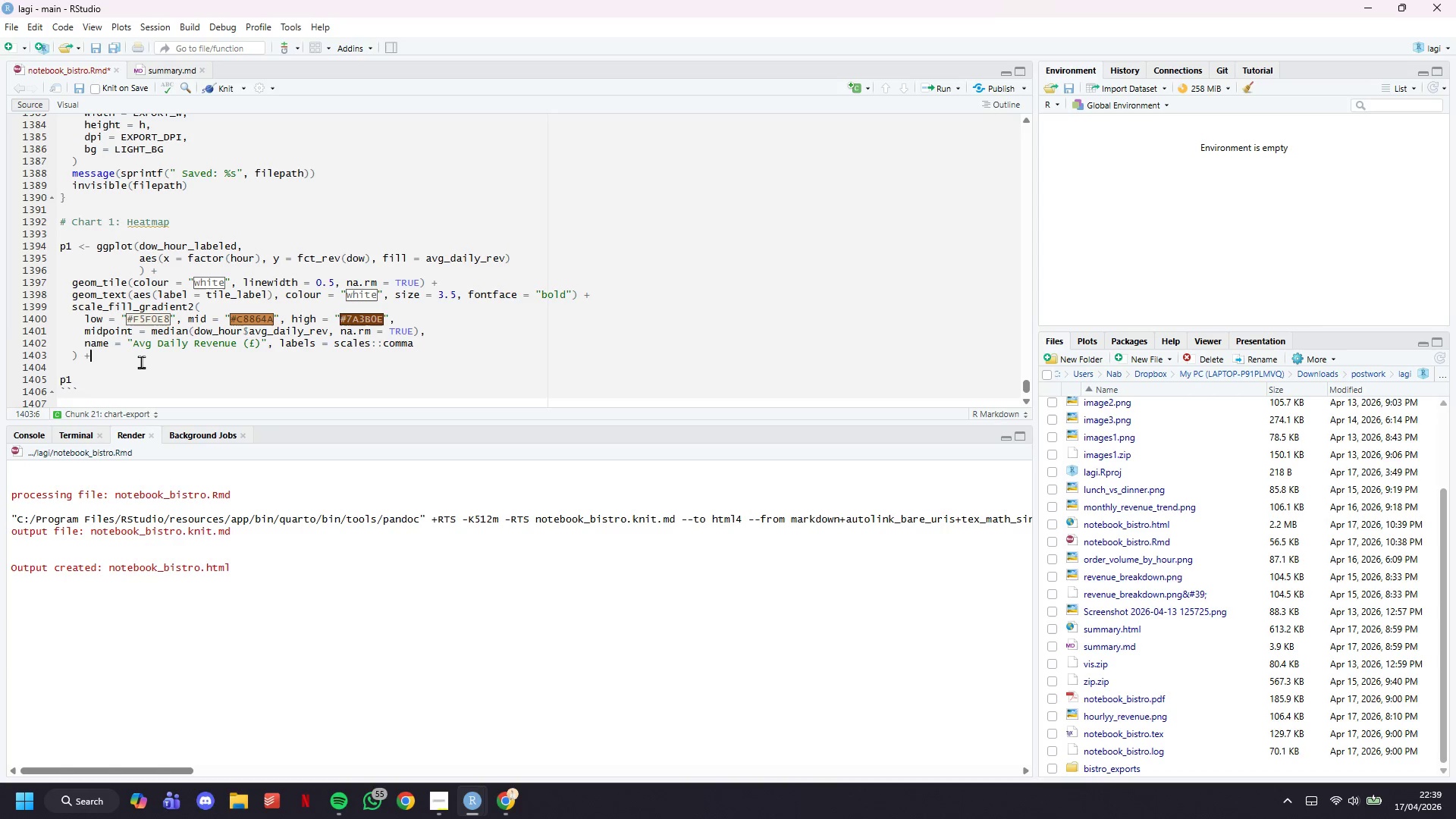 
key(Shift+Equal)
 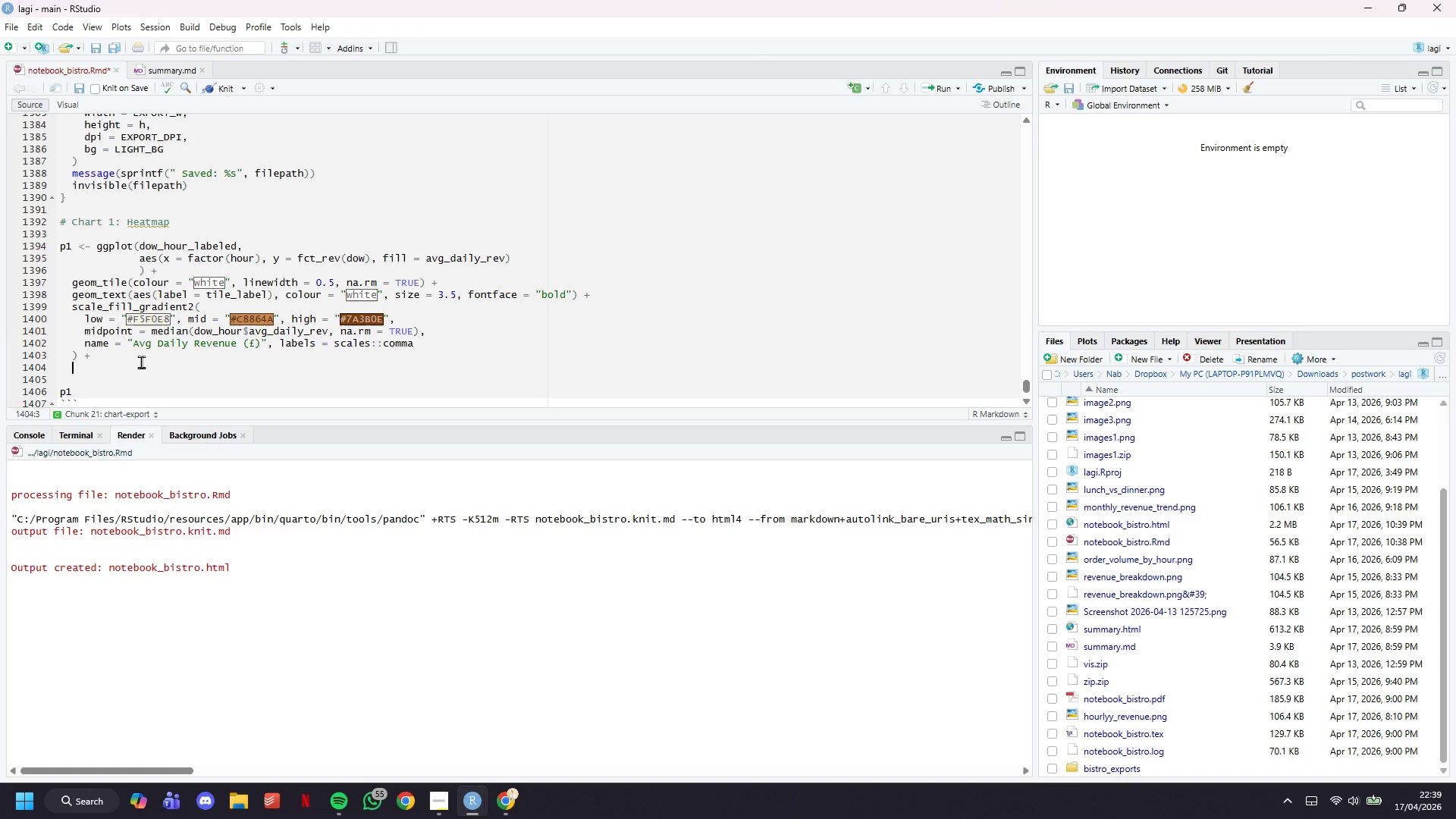 
key(Enter)
 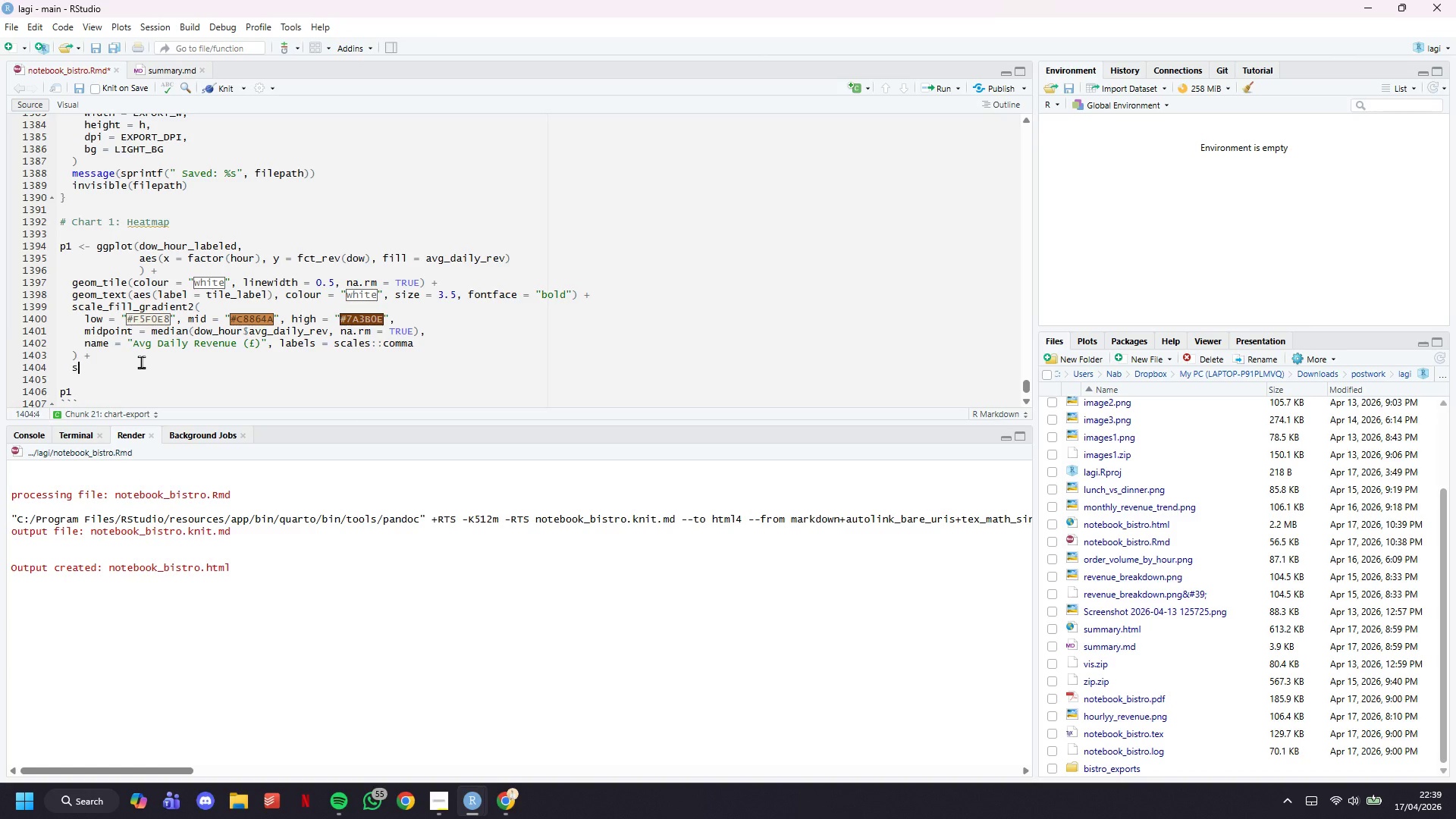 
type(scale_x_discrete(labels = function(x)
 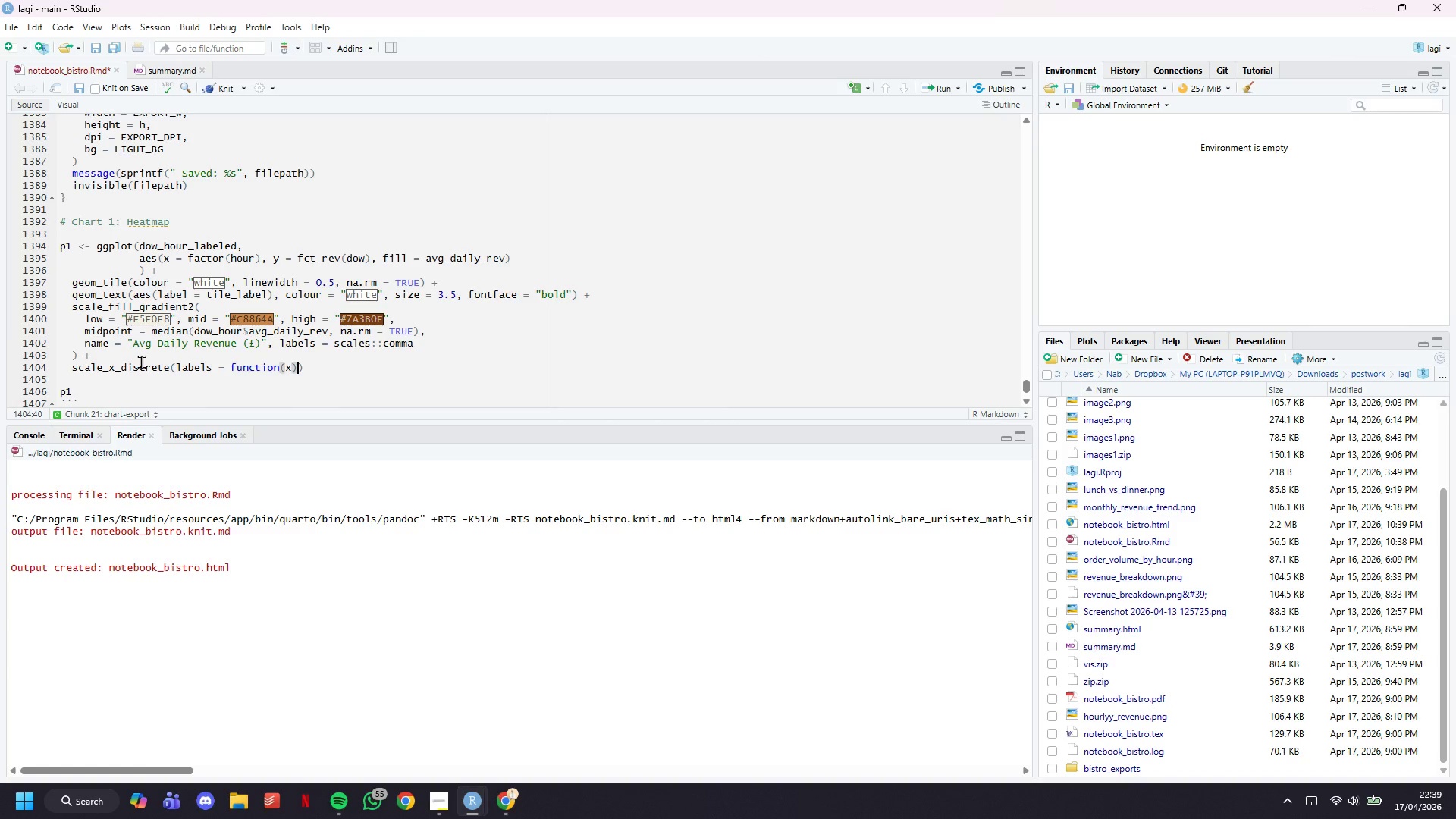 
 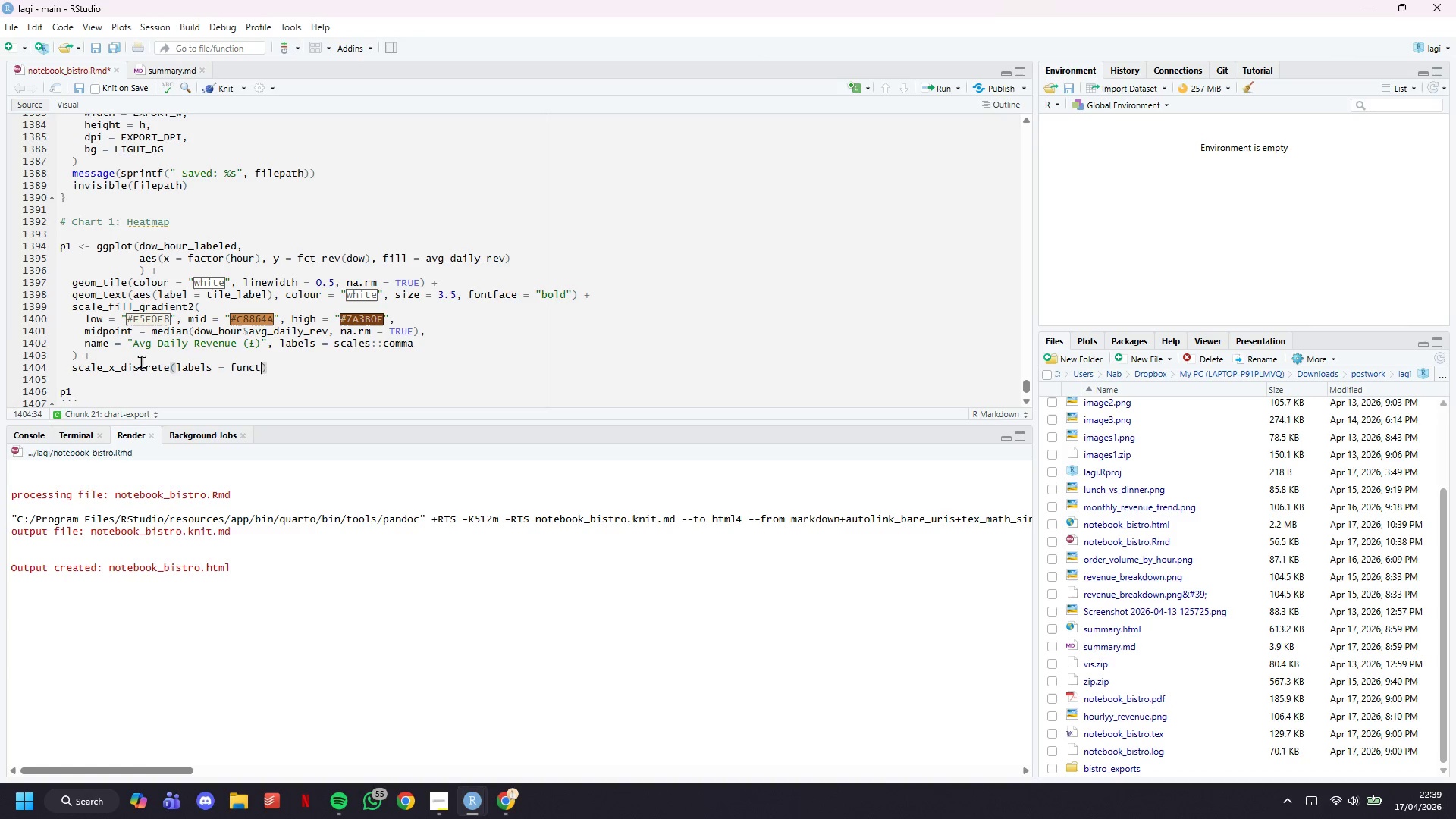 
key(ArrowRight)
 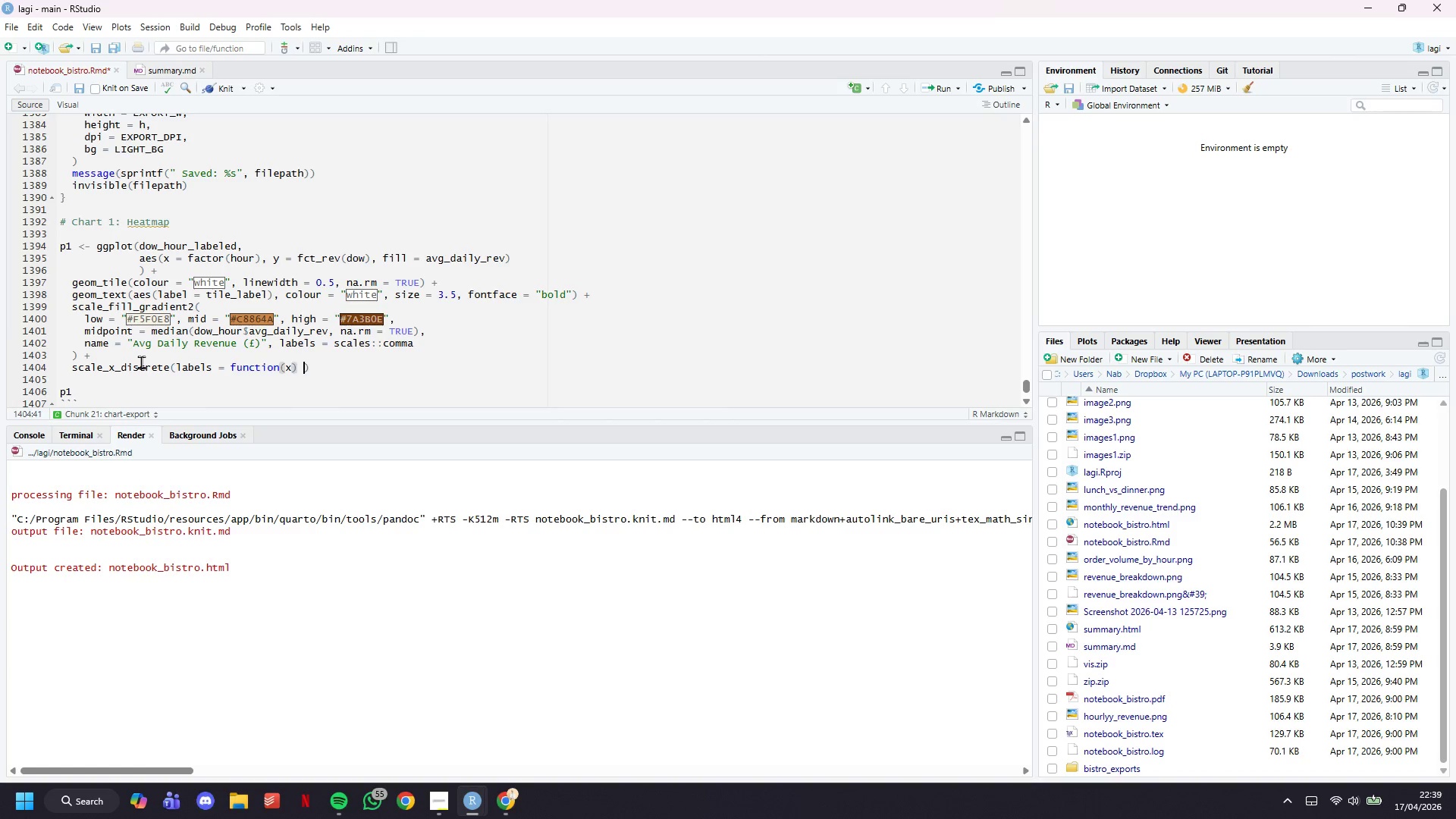 
type( paste0(x, ":00)
 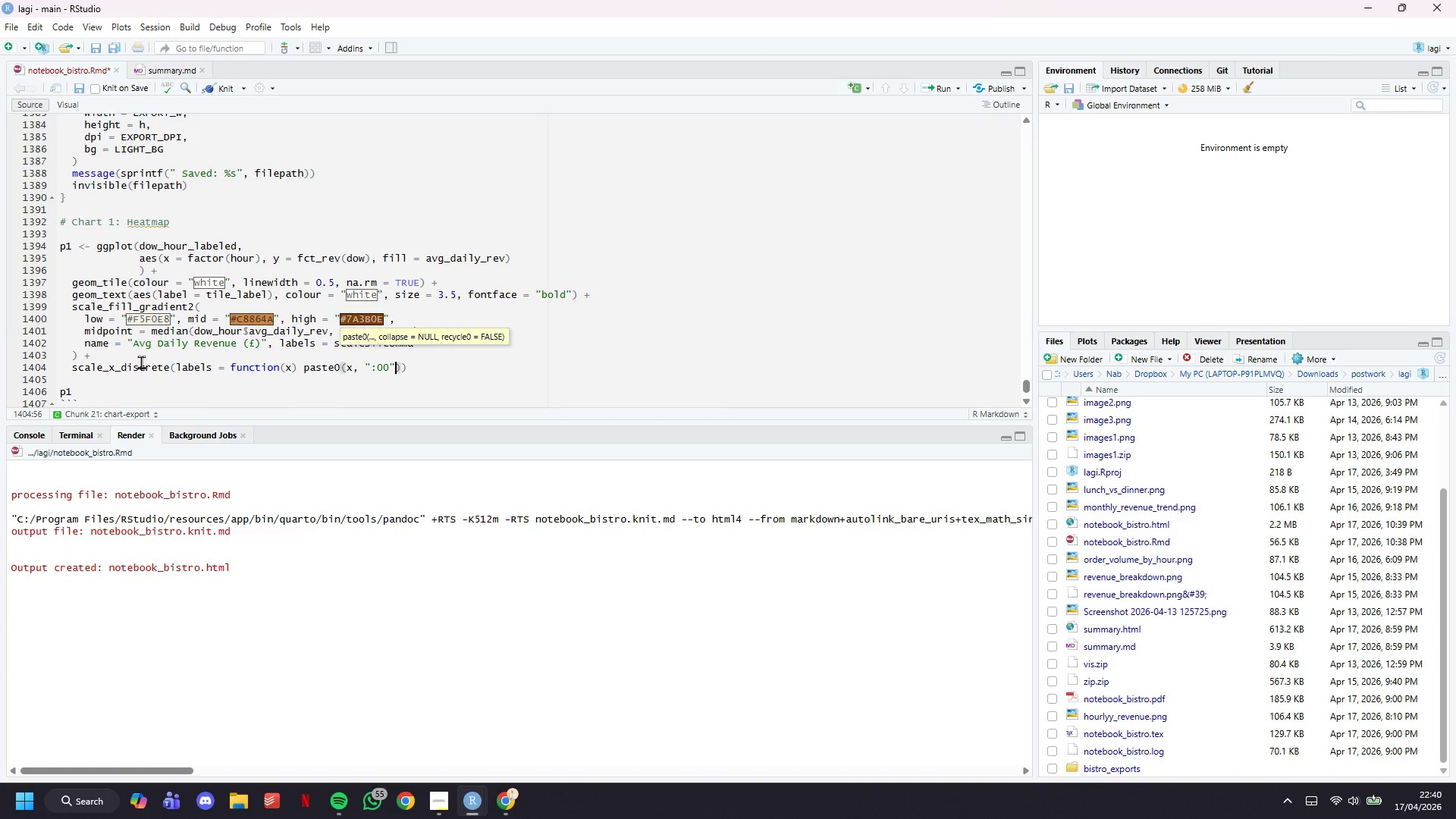 
 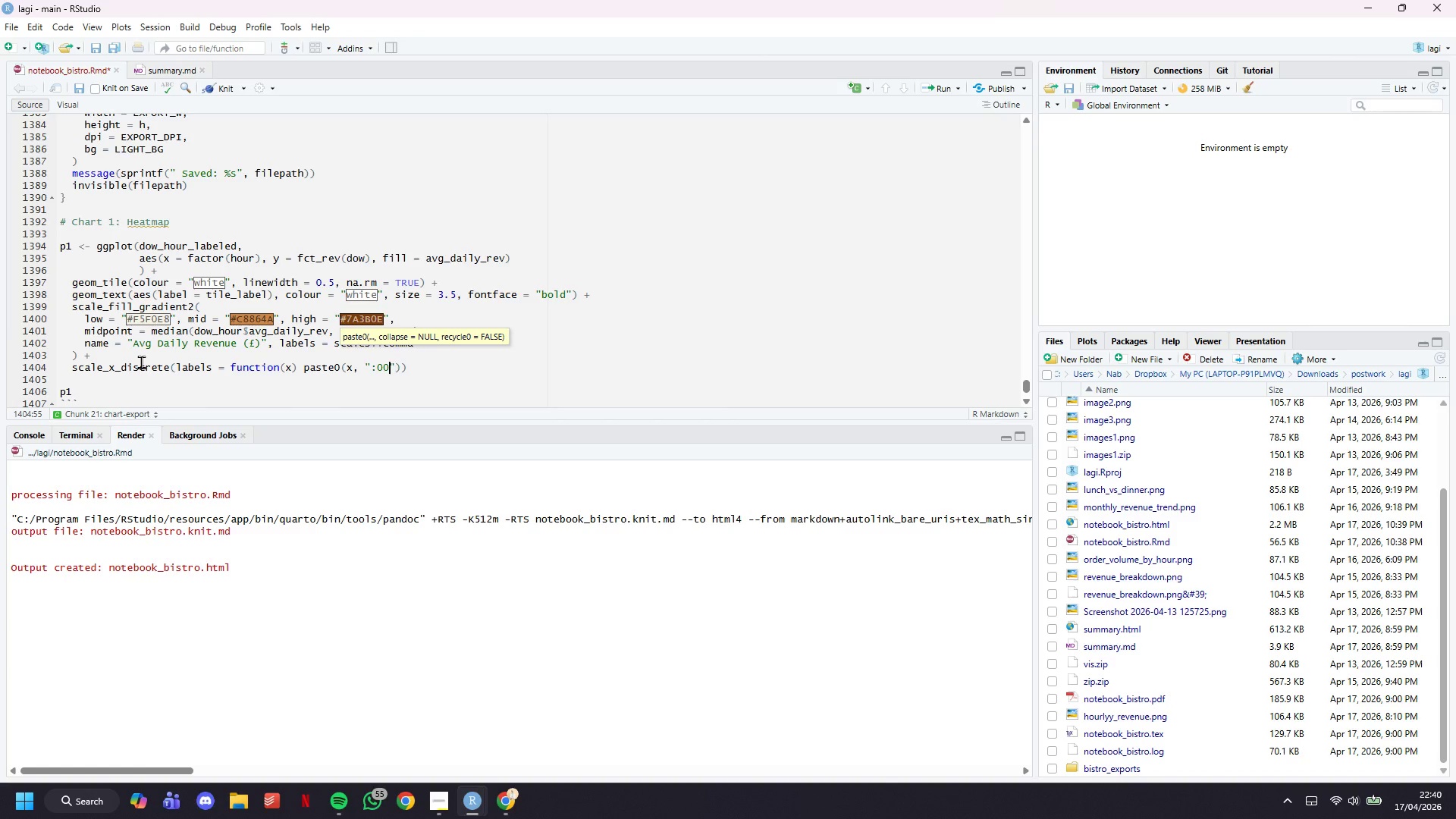 
key(ArrowRight)
 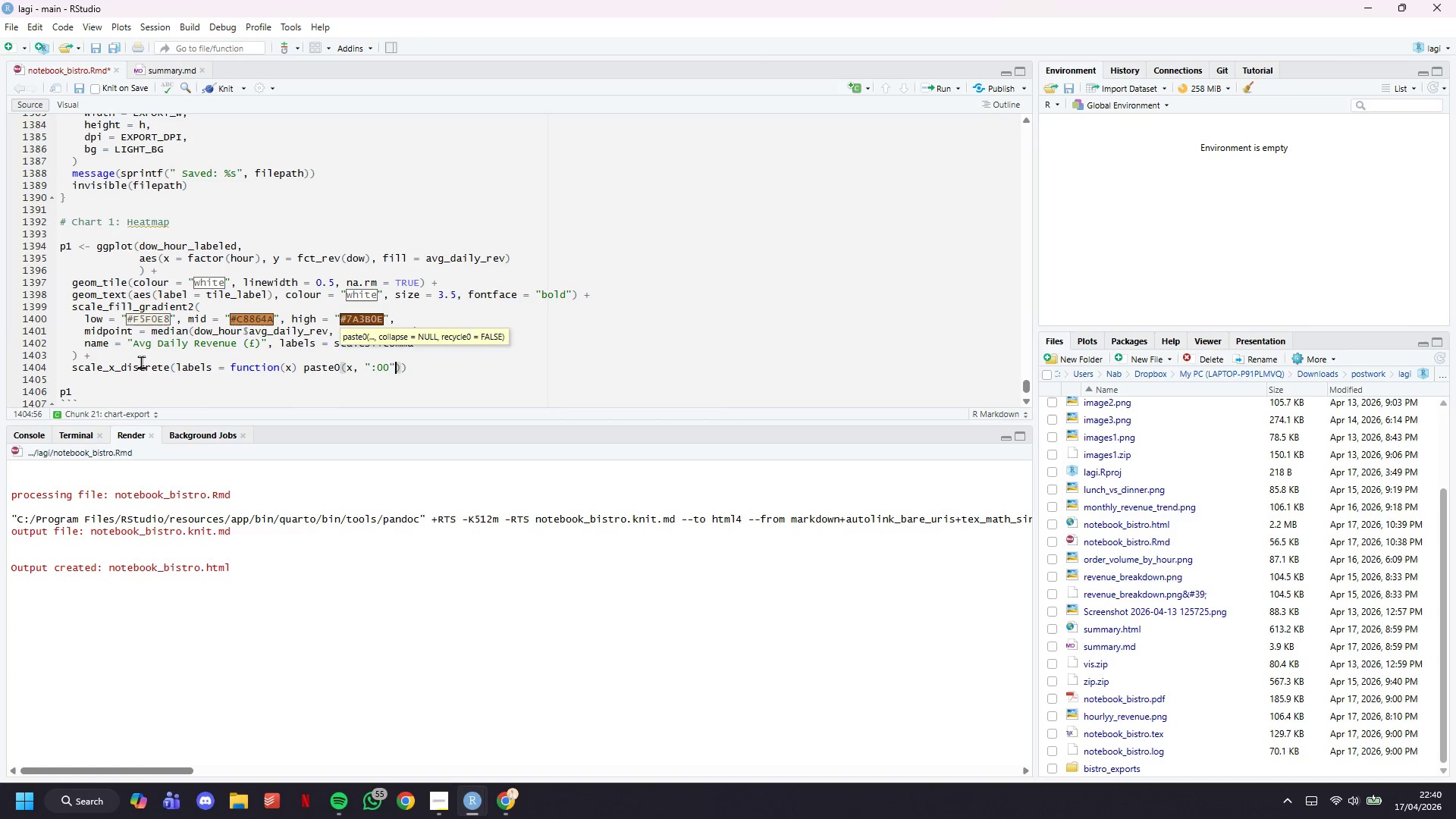 
key(ArrowRight)
 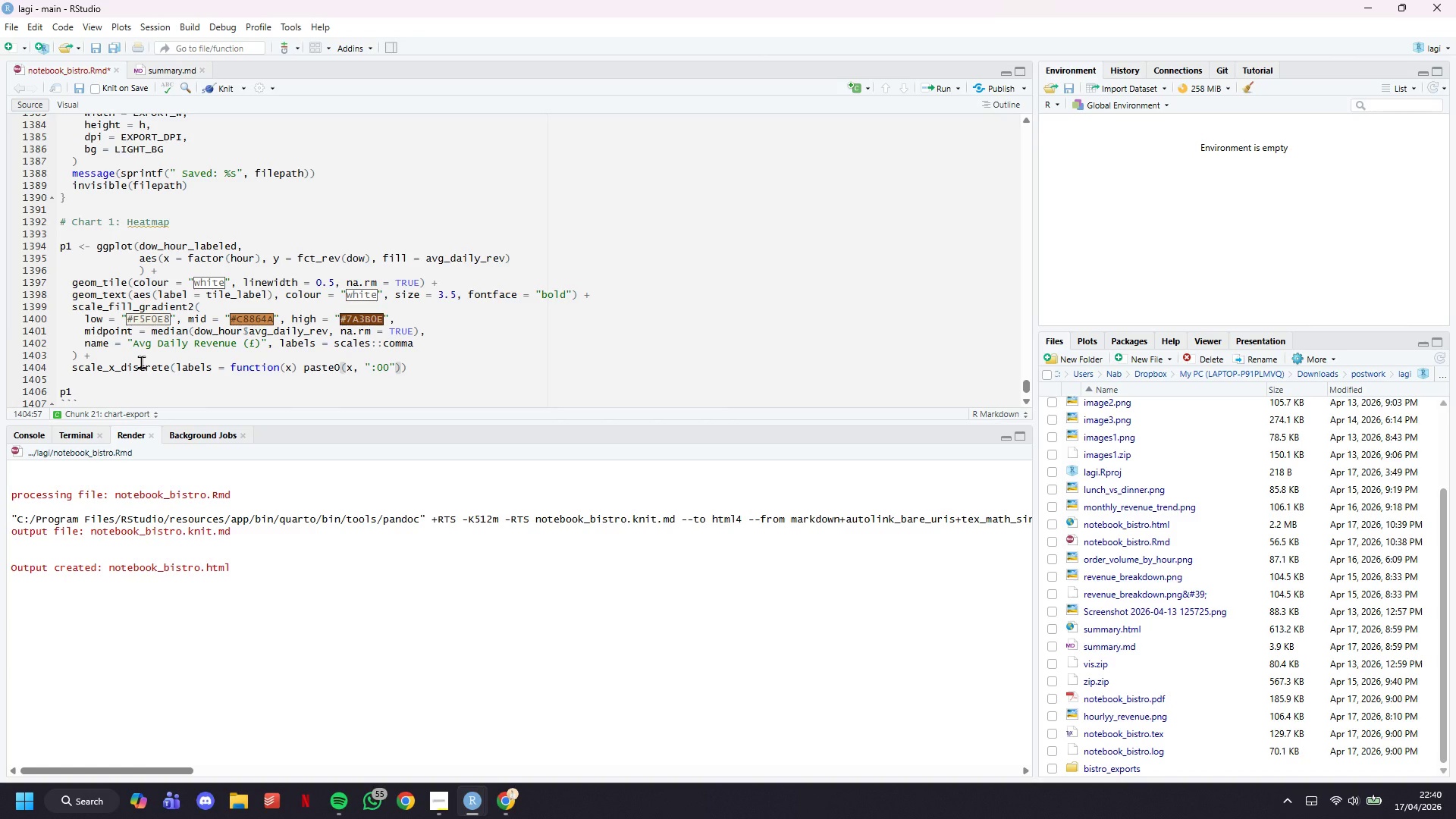 
key(ArrowRight)
 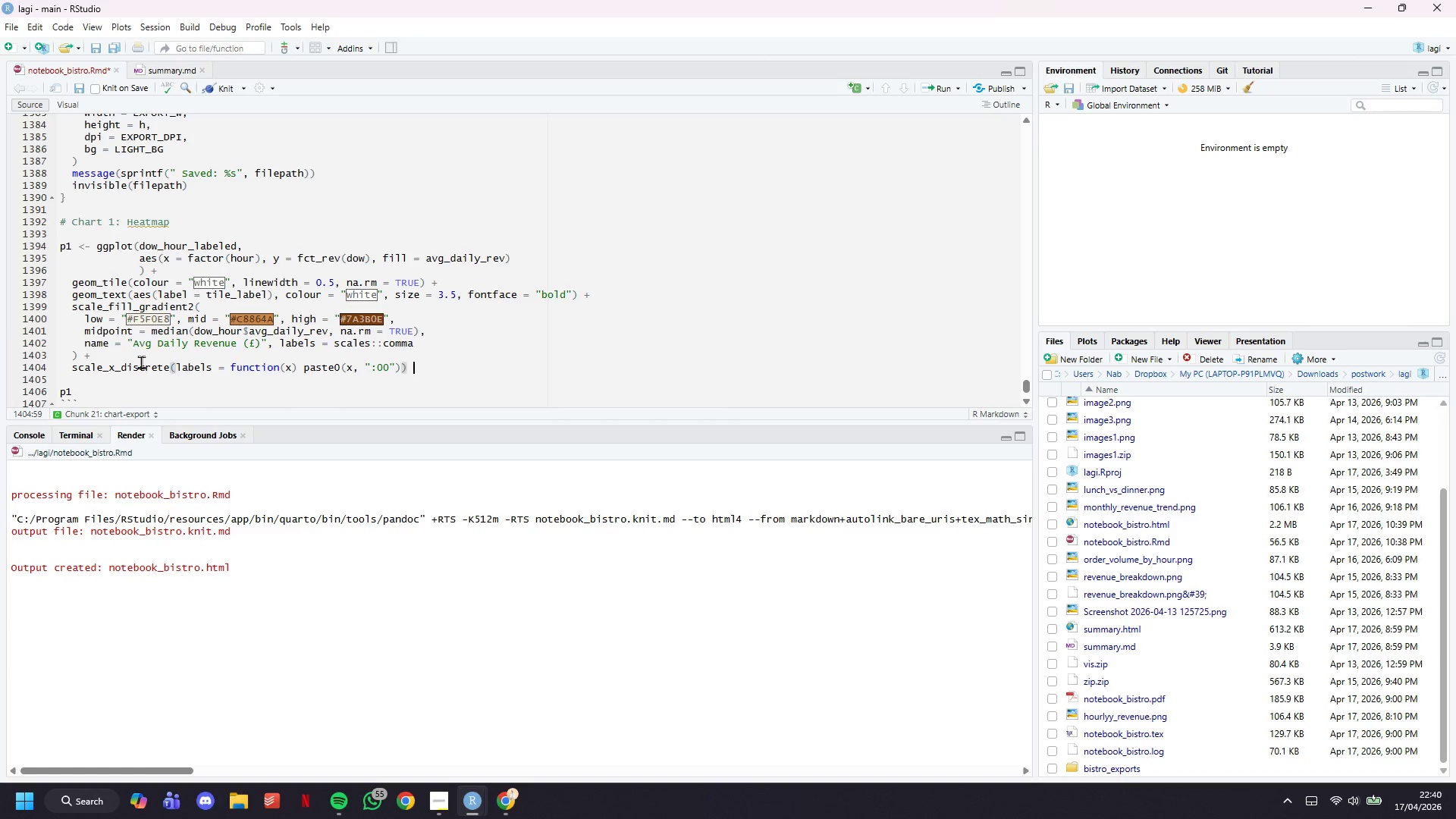 
key(Space)
 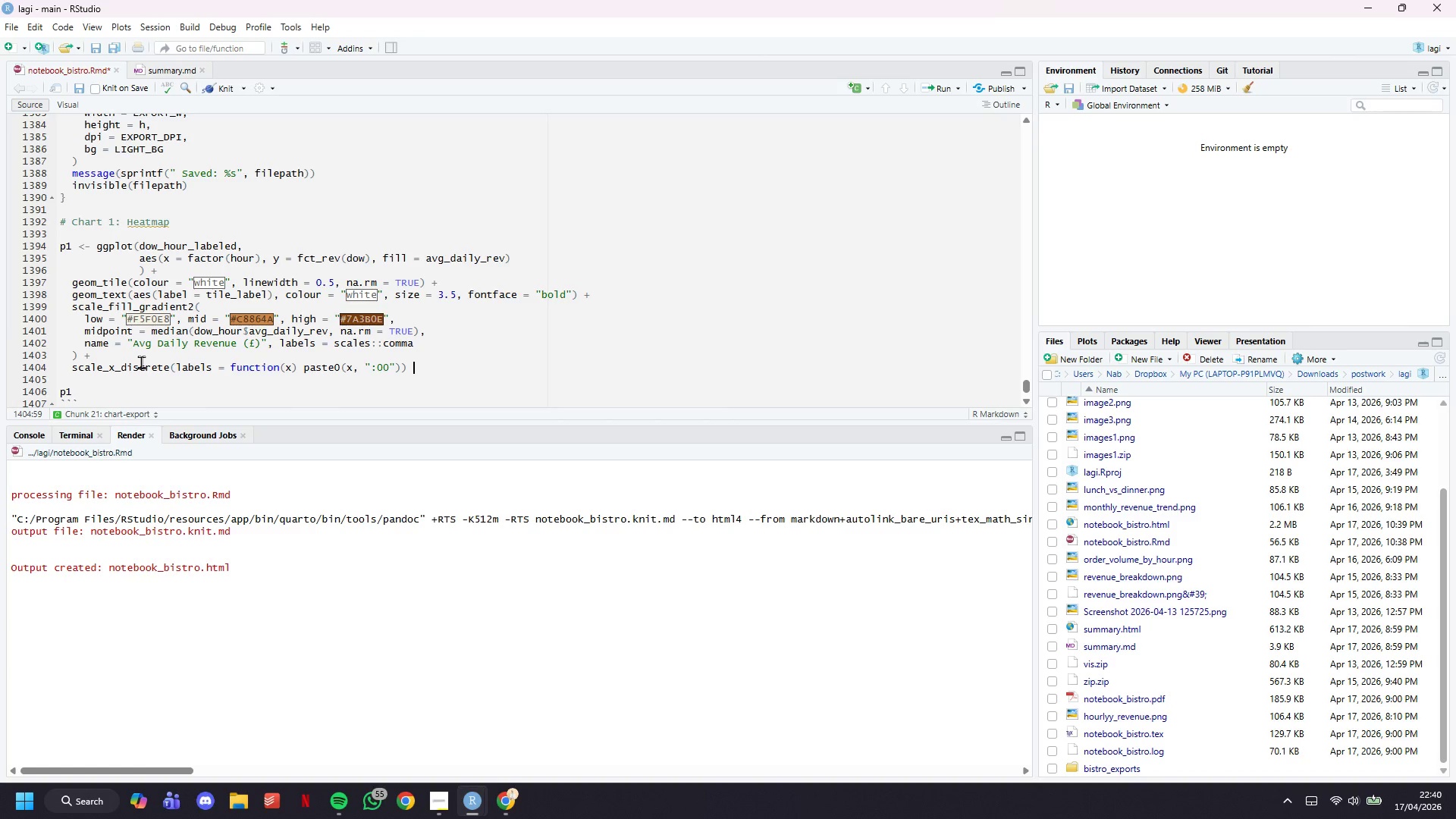 
key(Shift+ShiftLeft)
 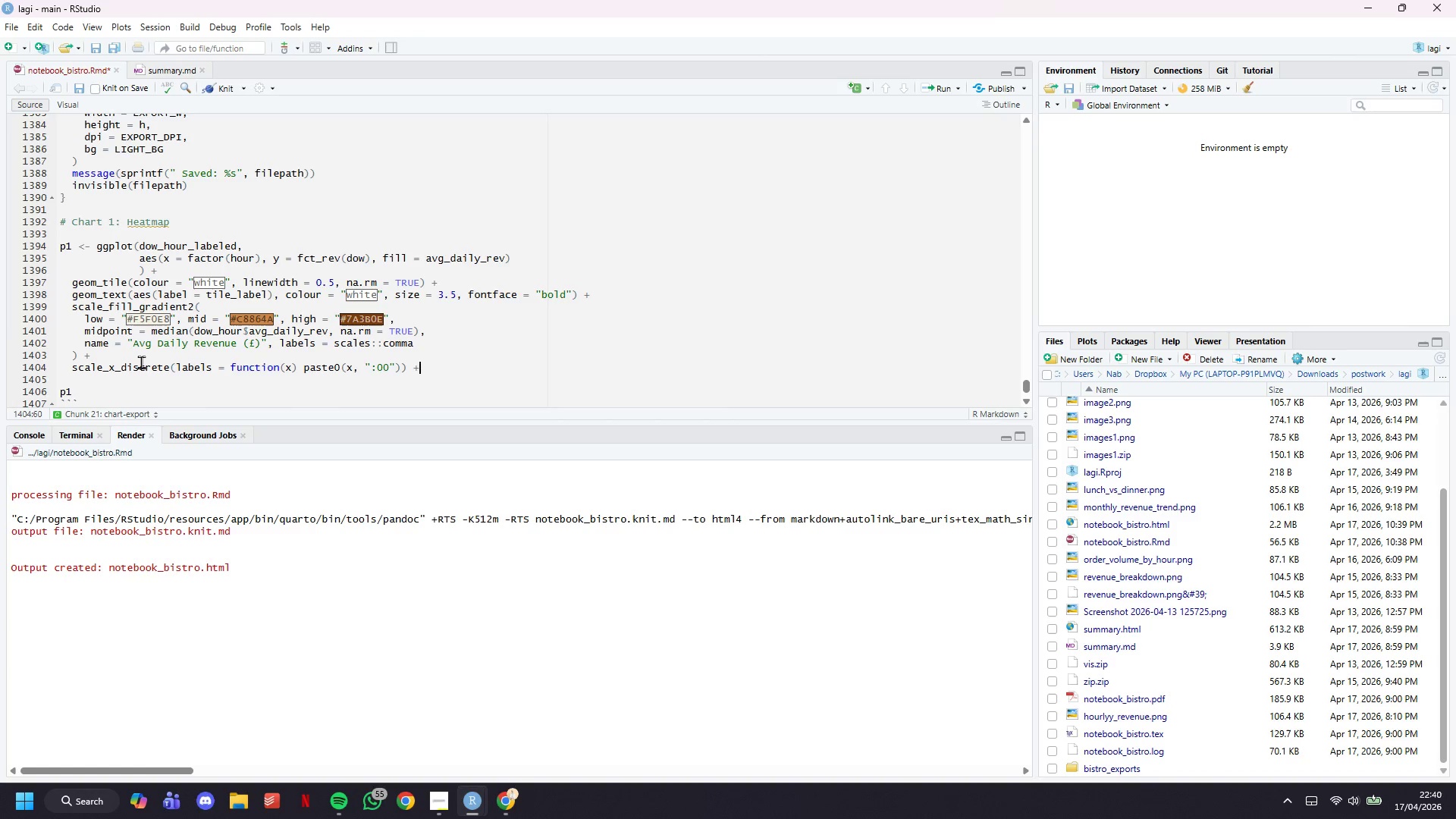 
key(Shift+Equal)
 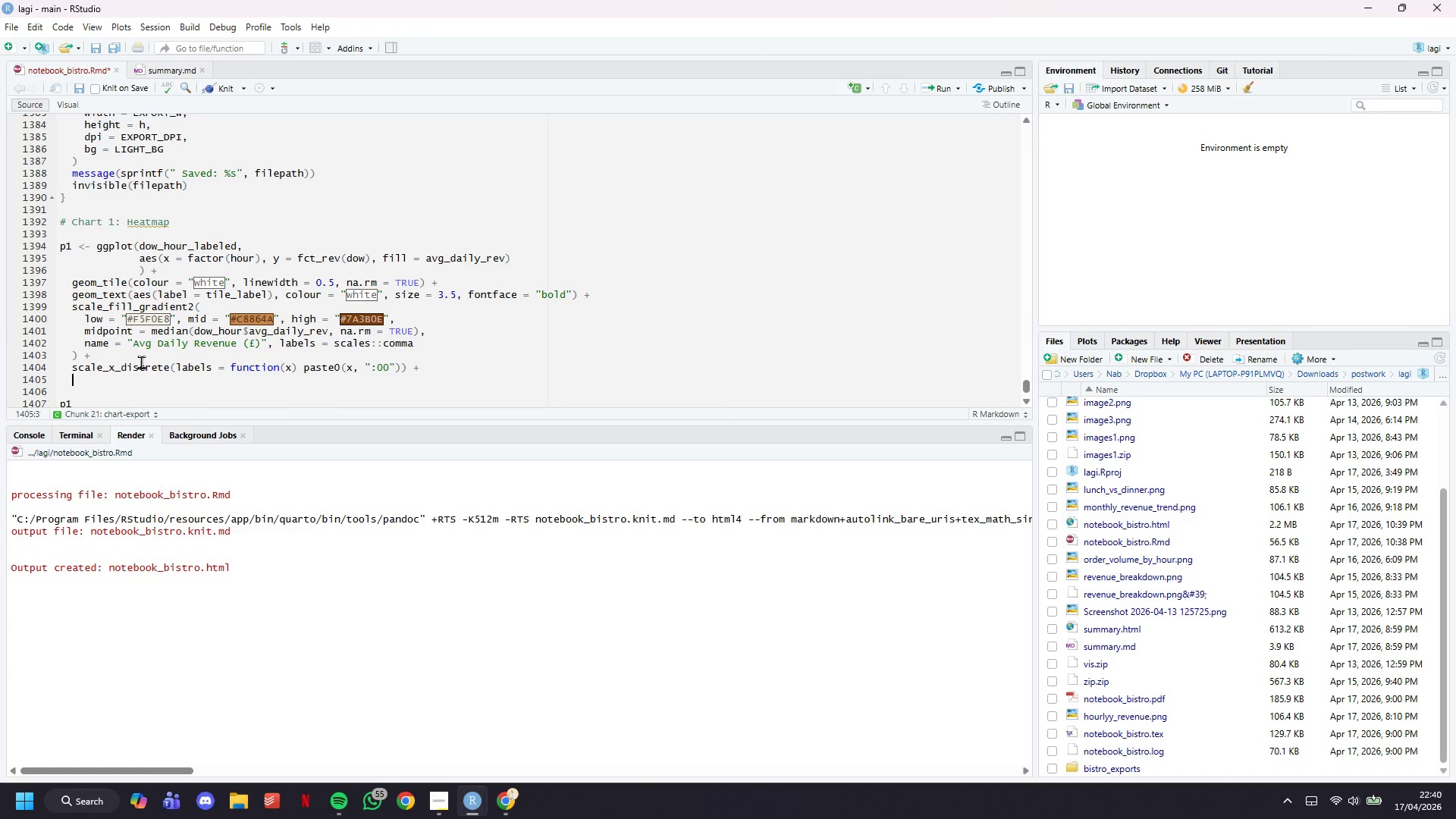 
key(Enter)
 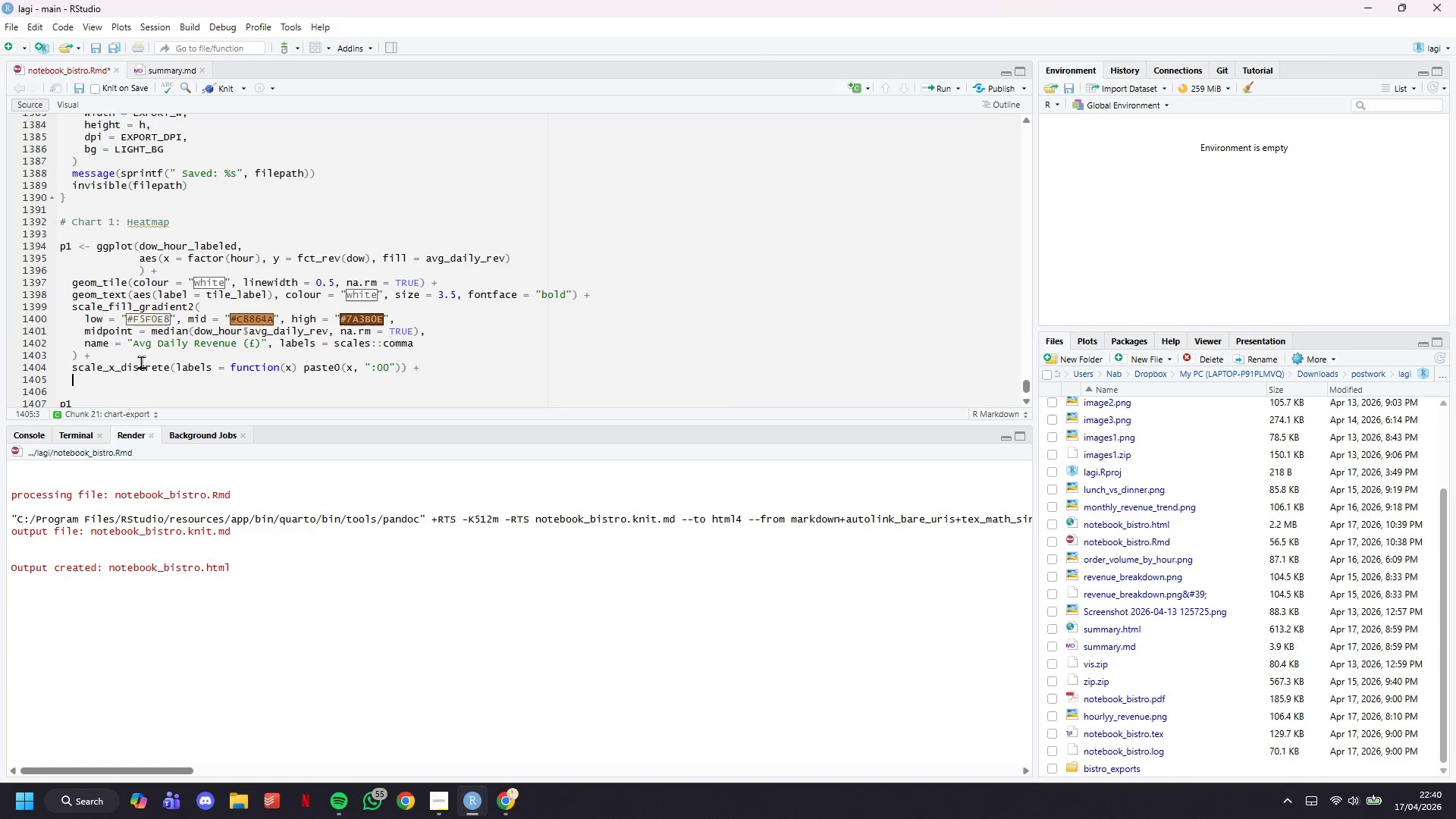 
type(labs()
 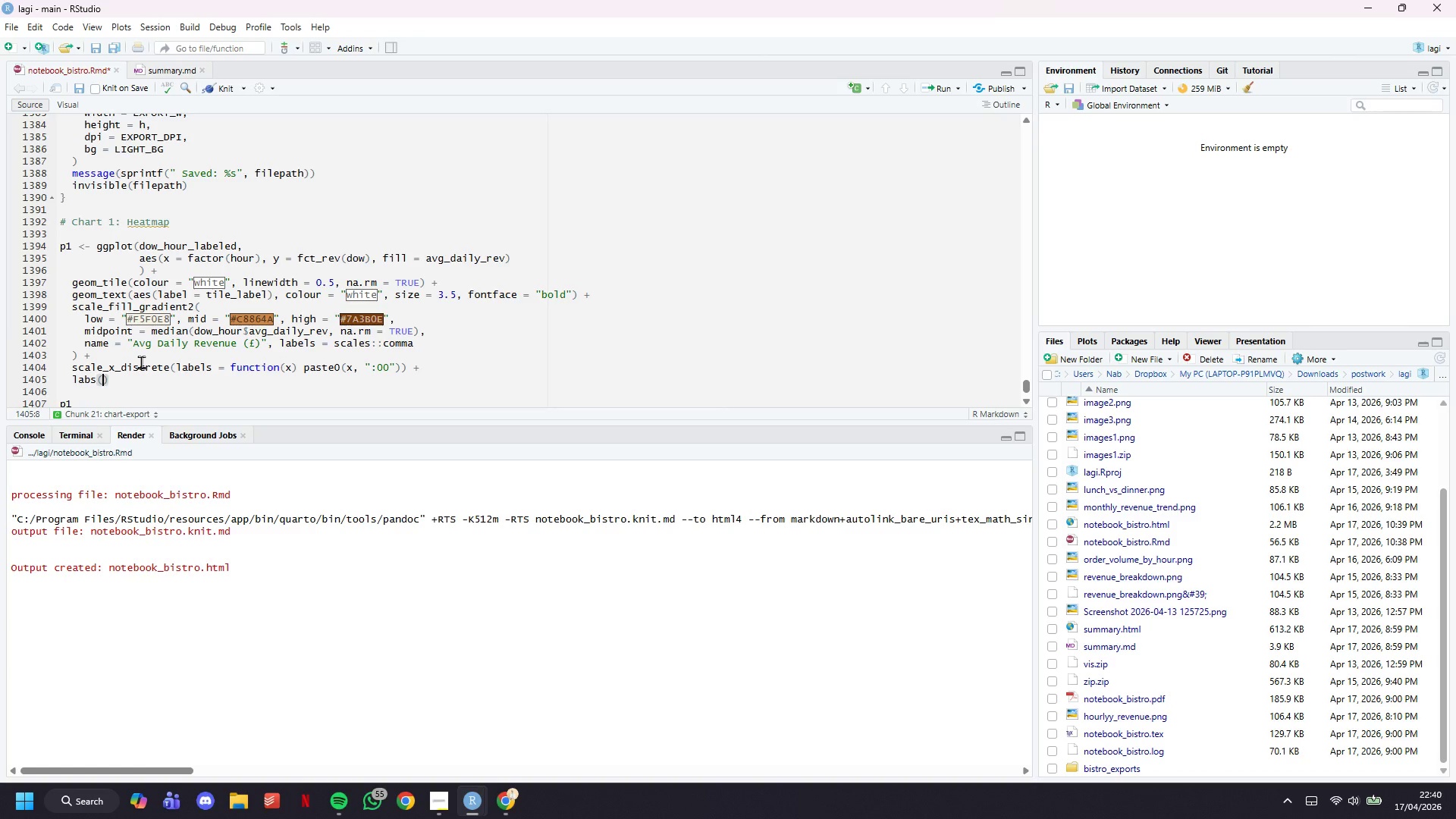 
key(Enter)
 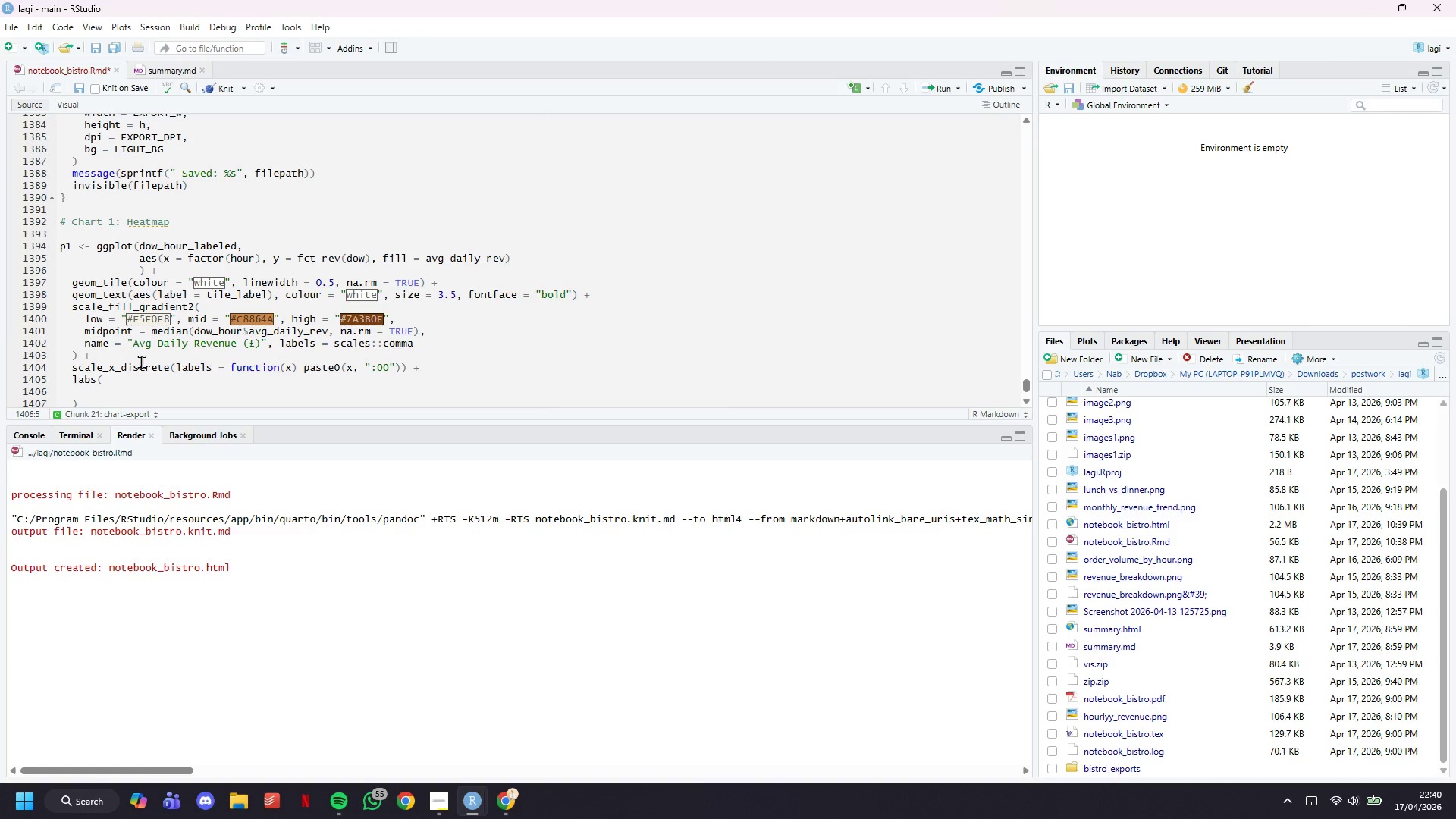 
type(title = "****)
 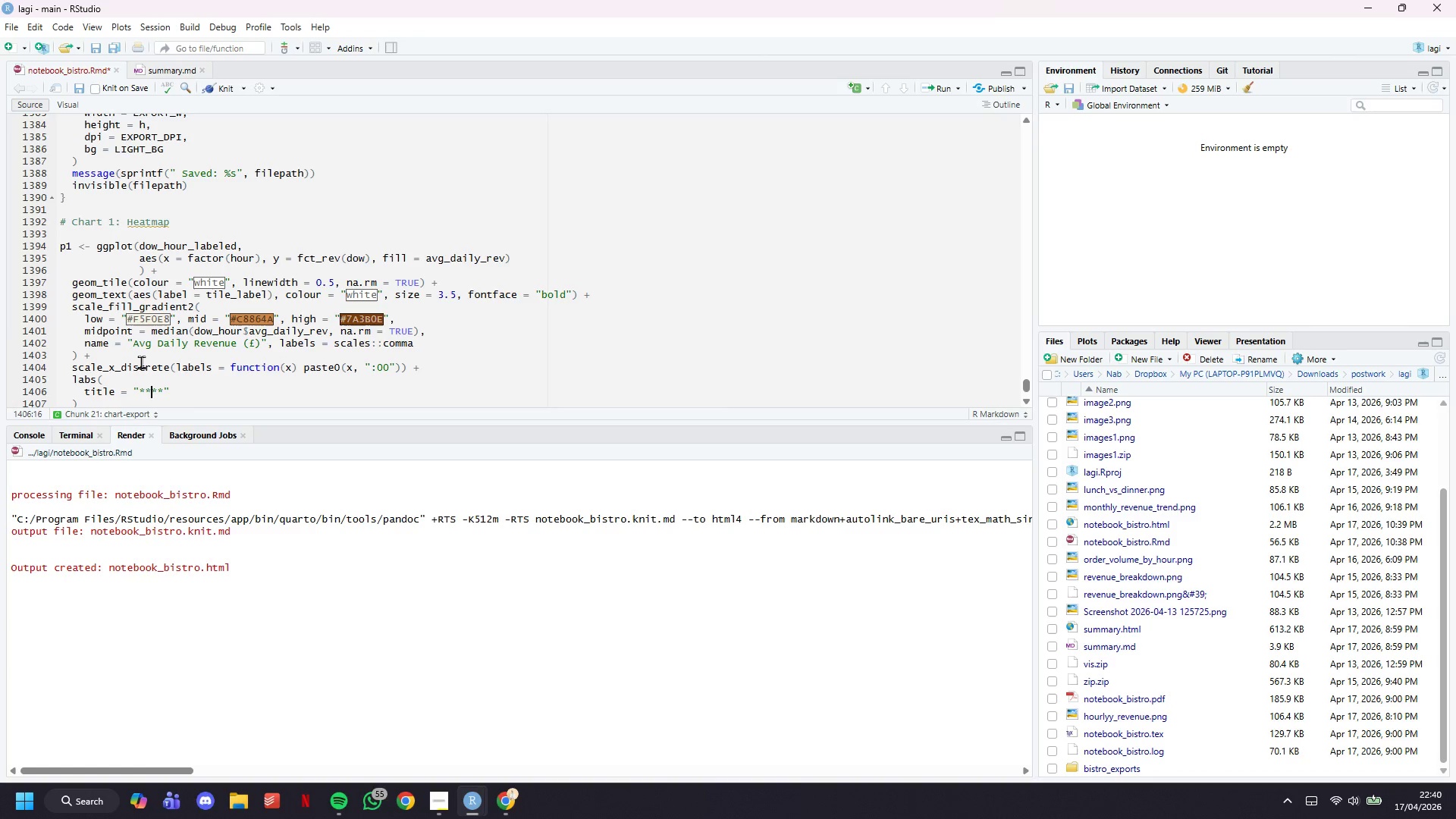 
 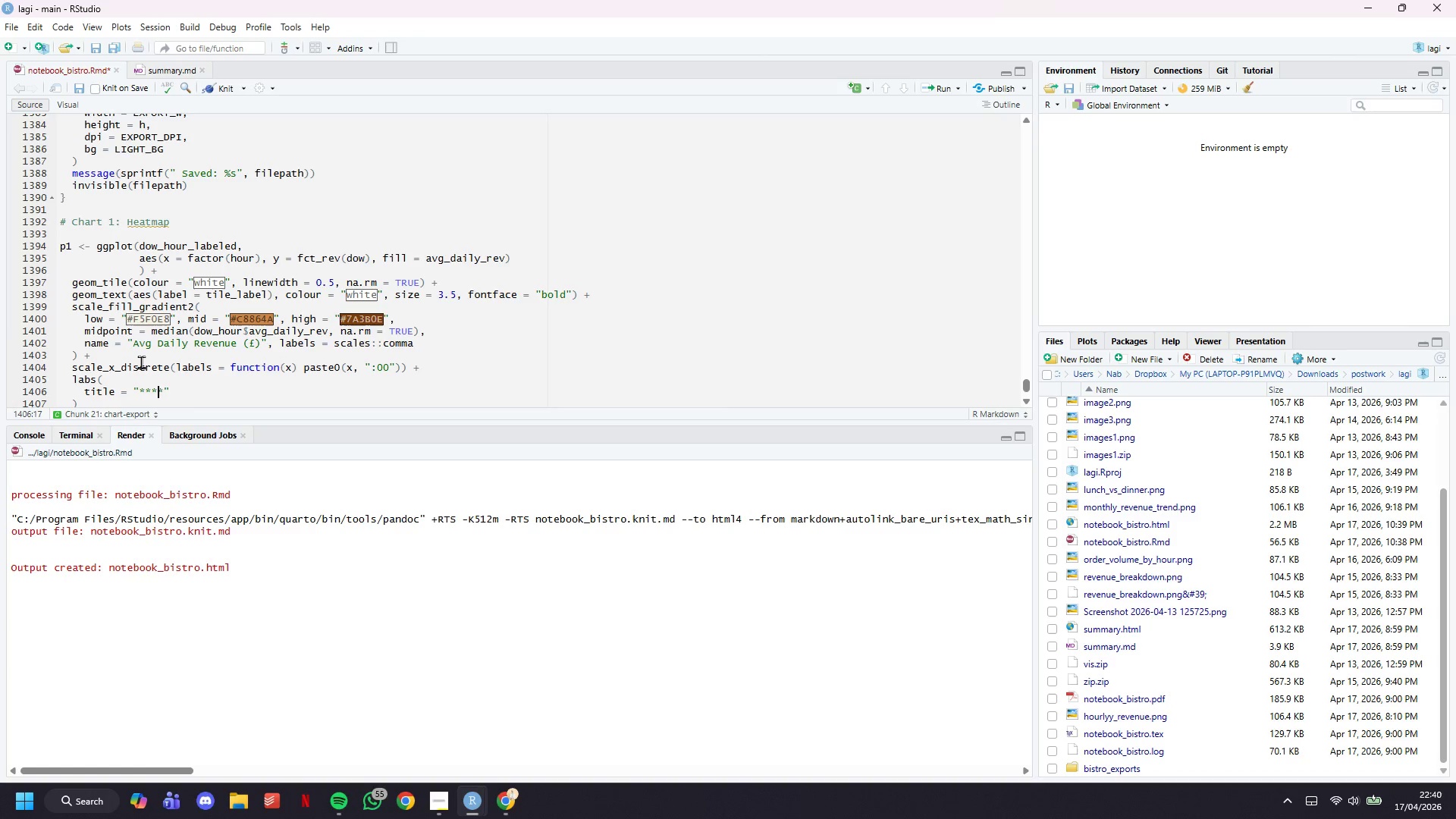 
key(ArrowLeft)
 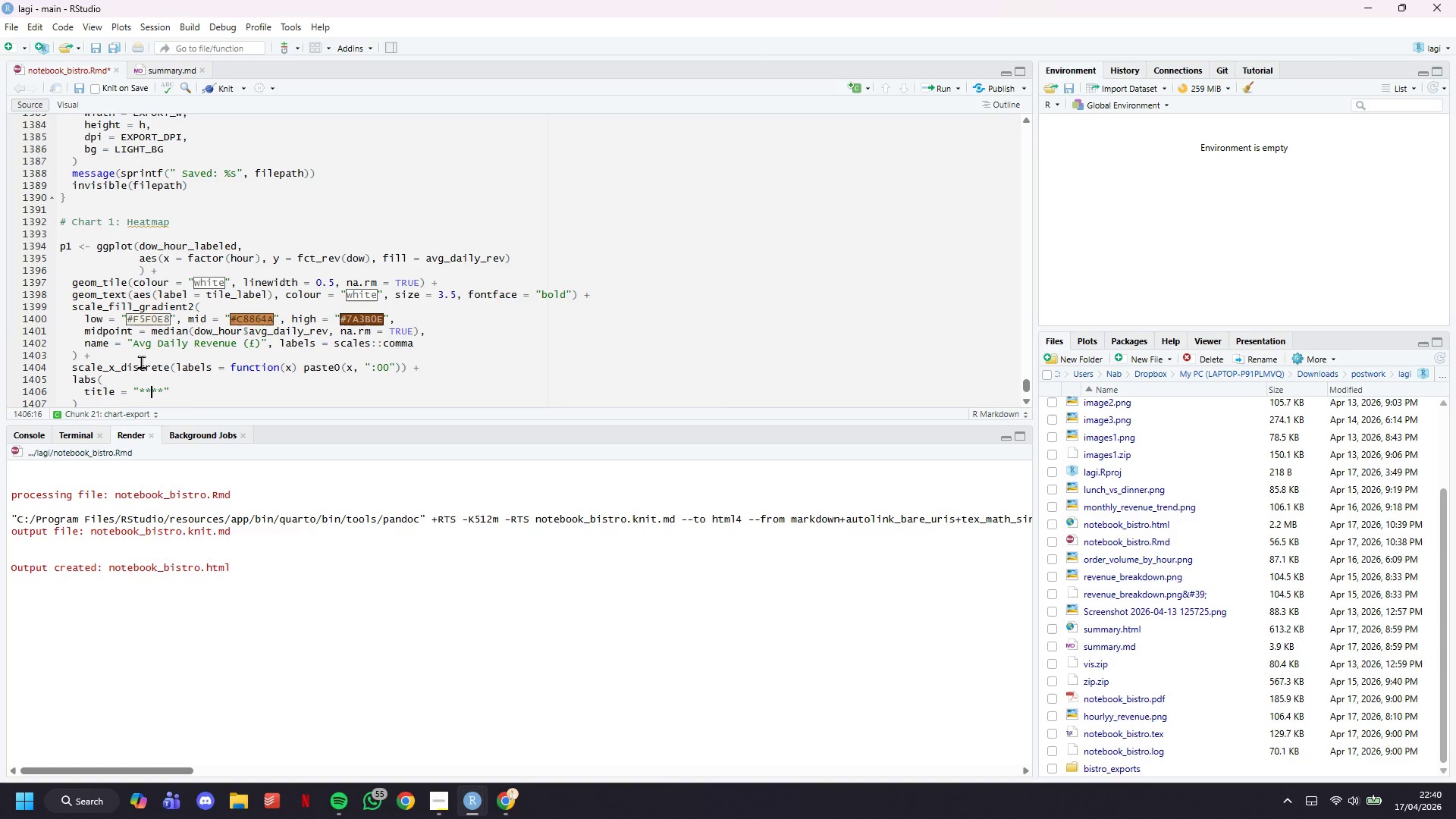 
key(ArrowLeft)
 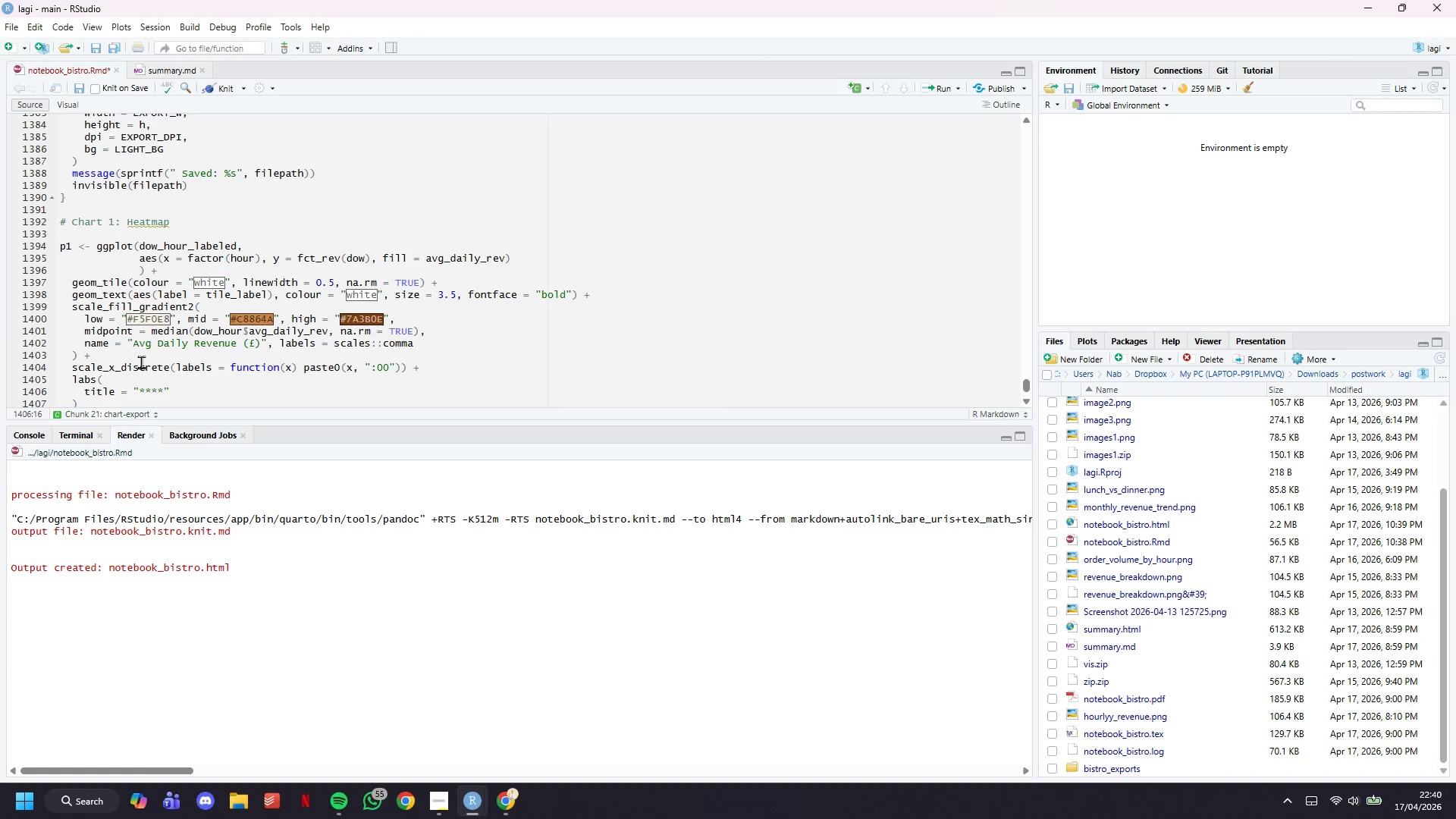 
type(Revenue Heatmap - Day of Week x Hour of Day)
 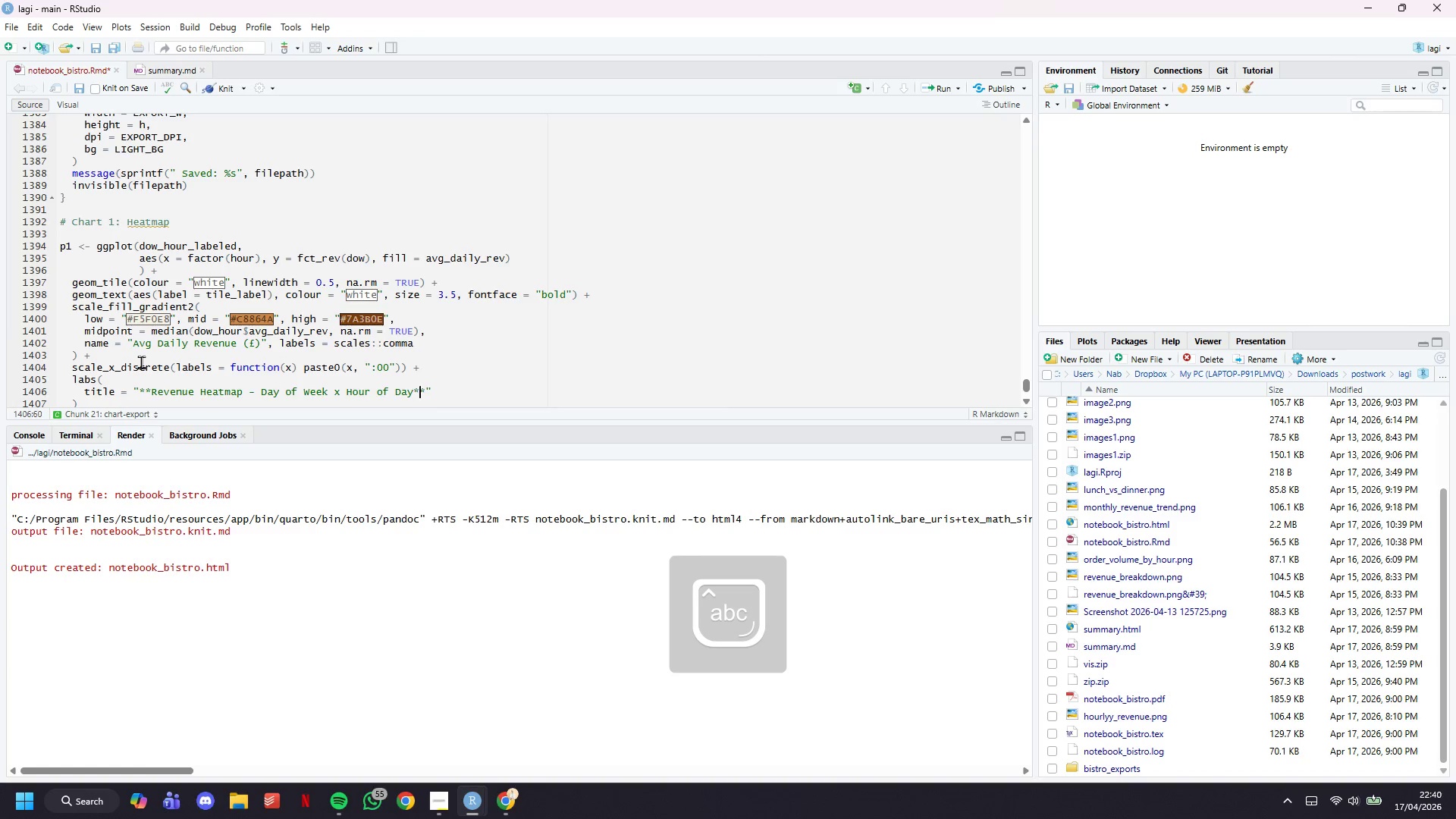 
key(ArrowRight)
 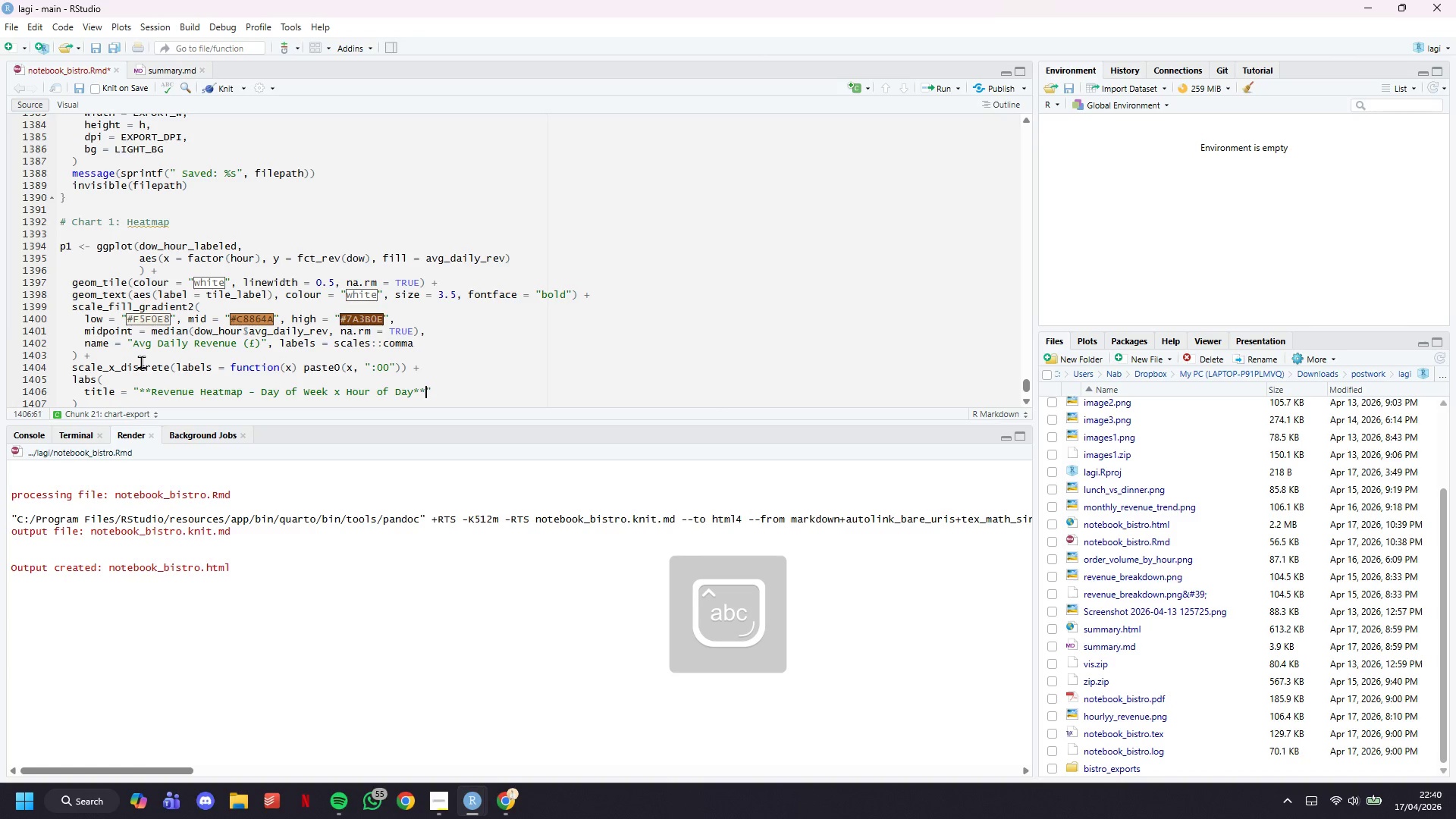 
key(ArrowRight)
 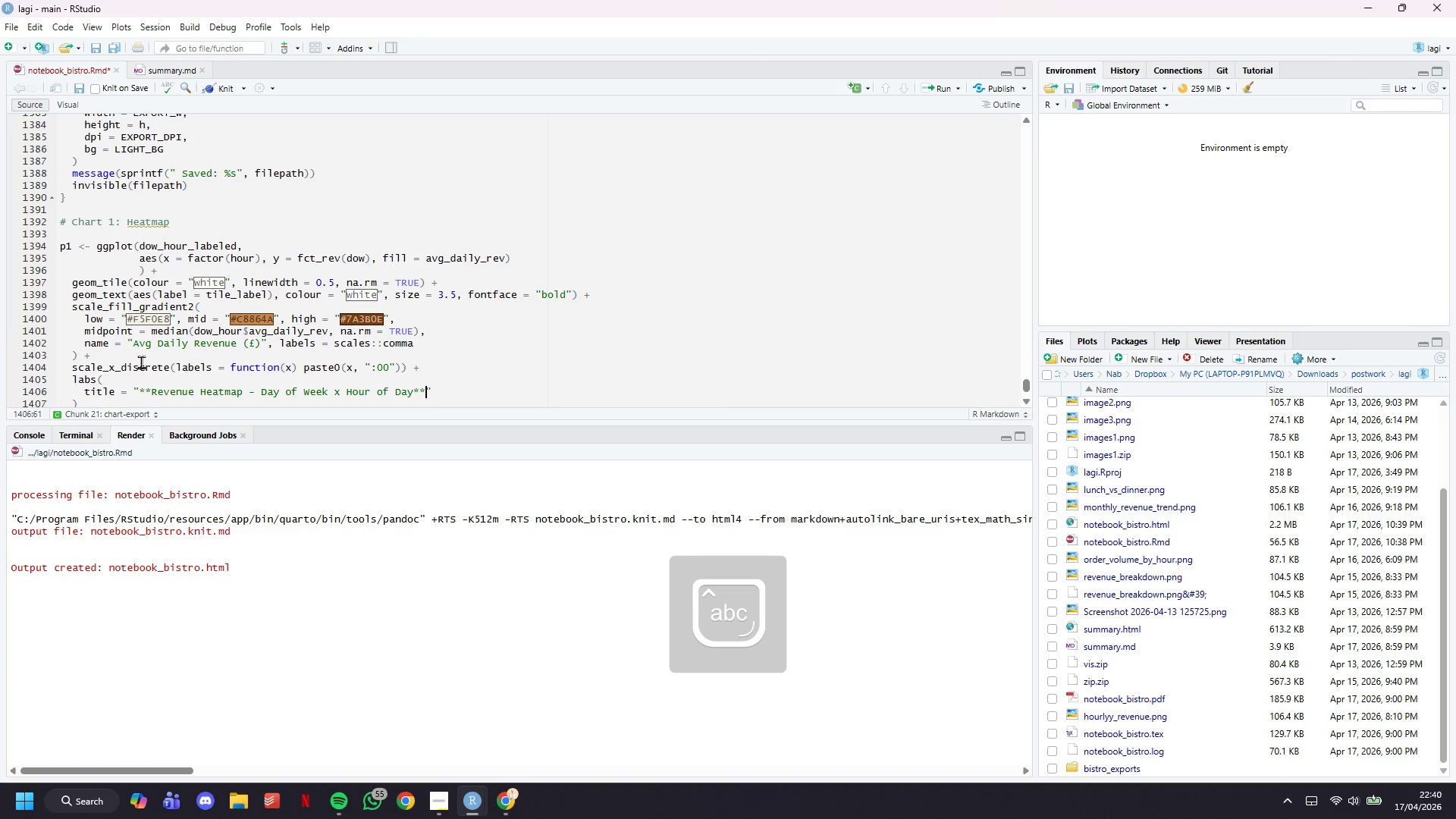 
key(ArrowRight)
 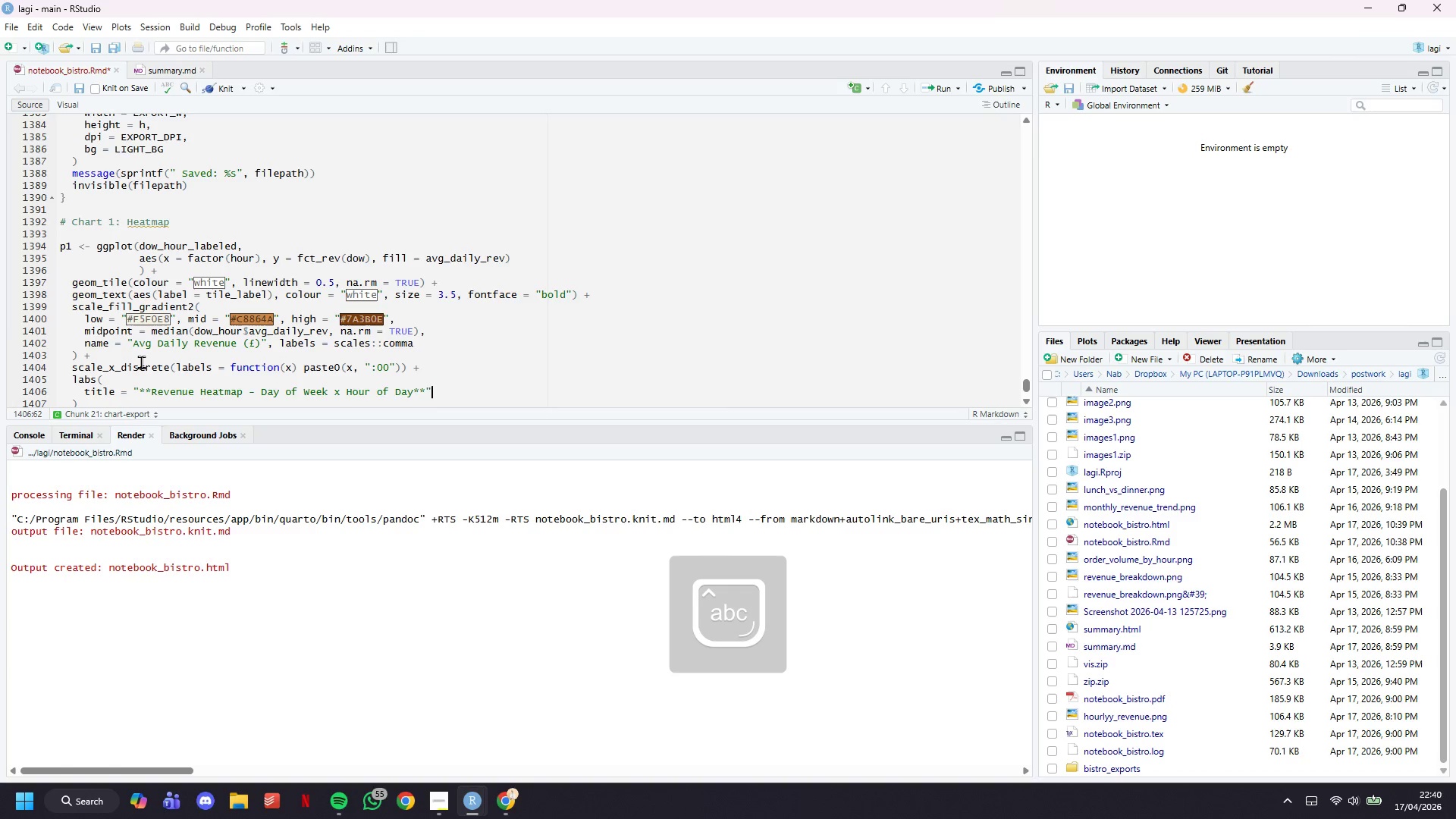 
key(Comma)
 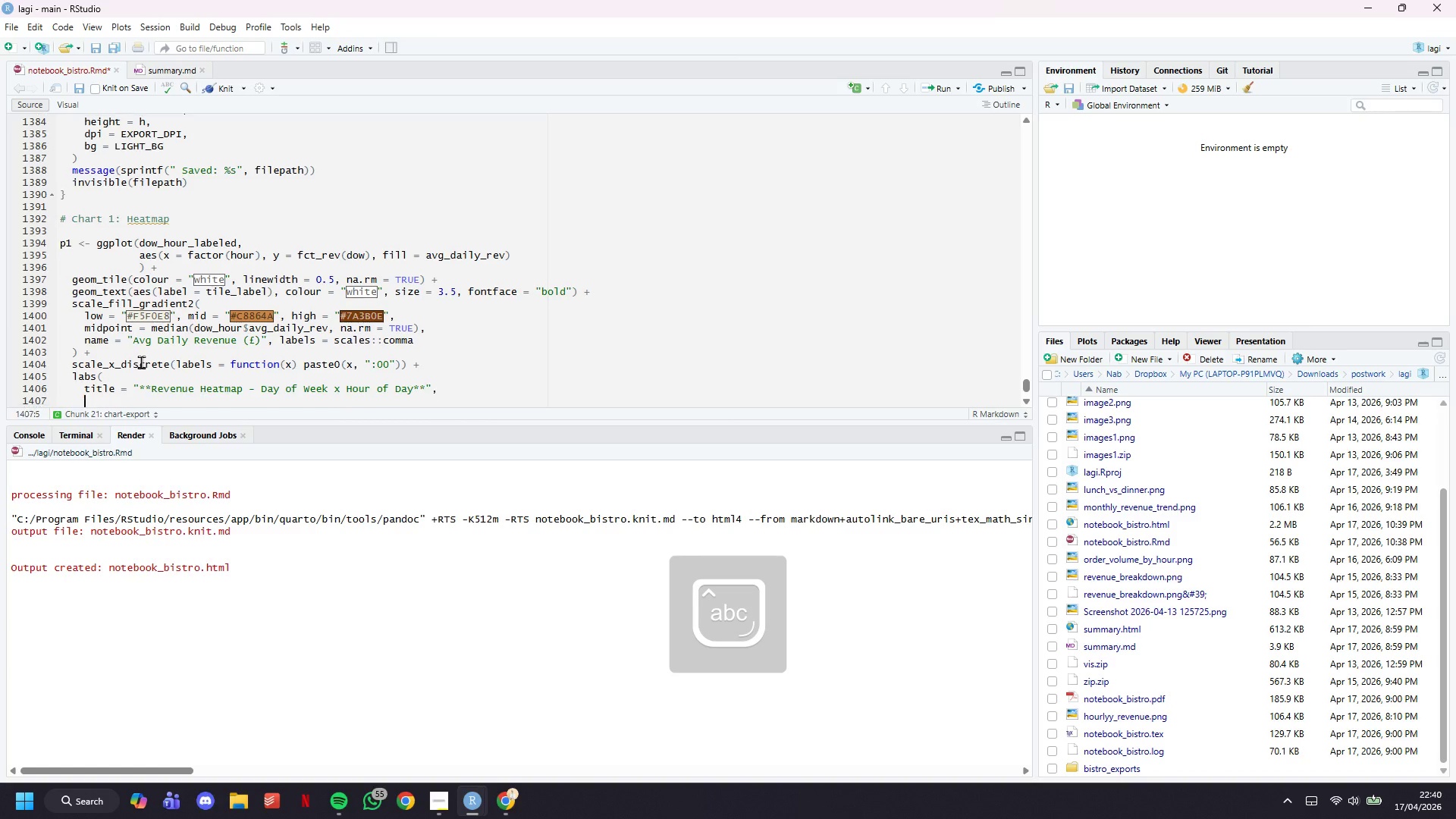 
key(Enter)
 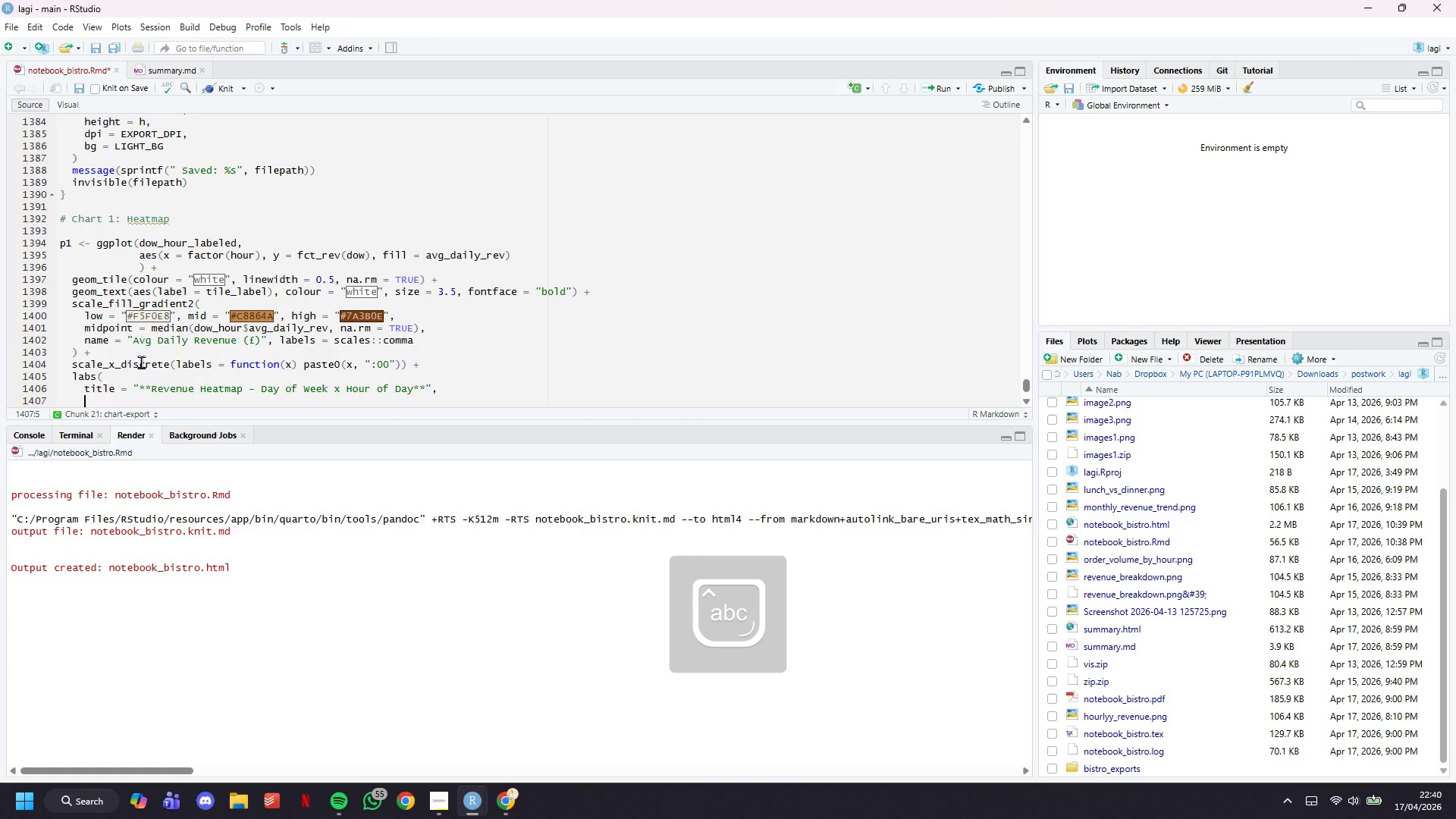 
type(subtitle = "Average daily revenue pe )
key(Backspace)
type(r hour slot | )
 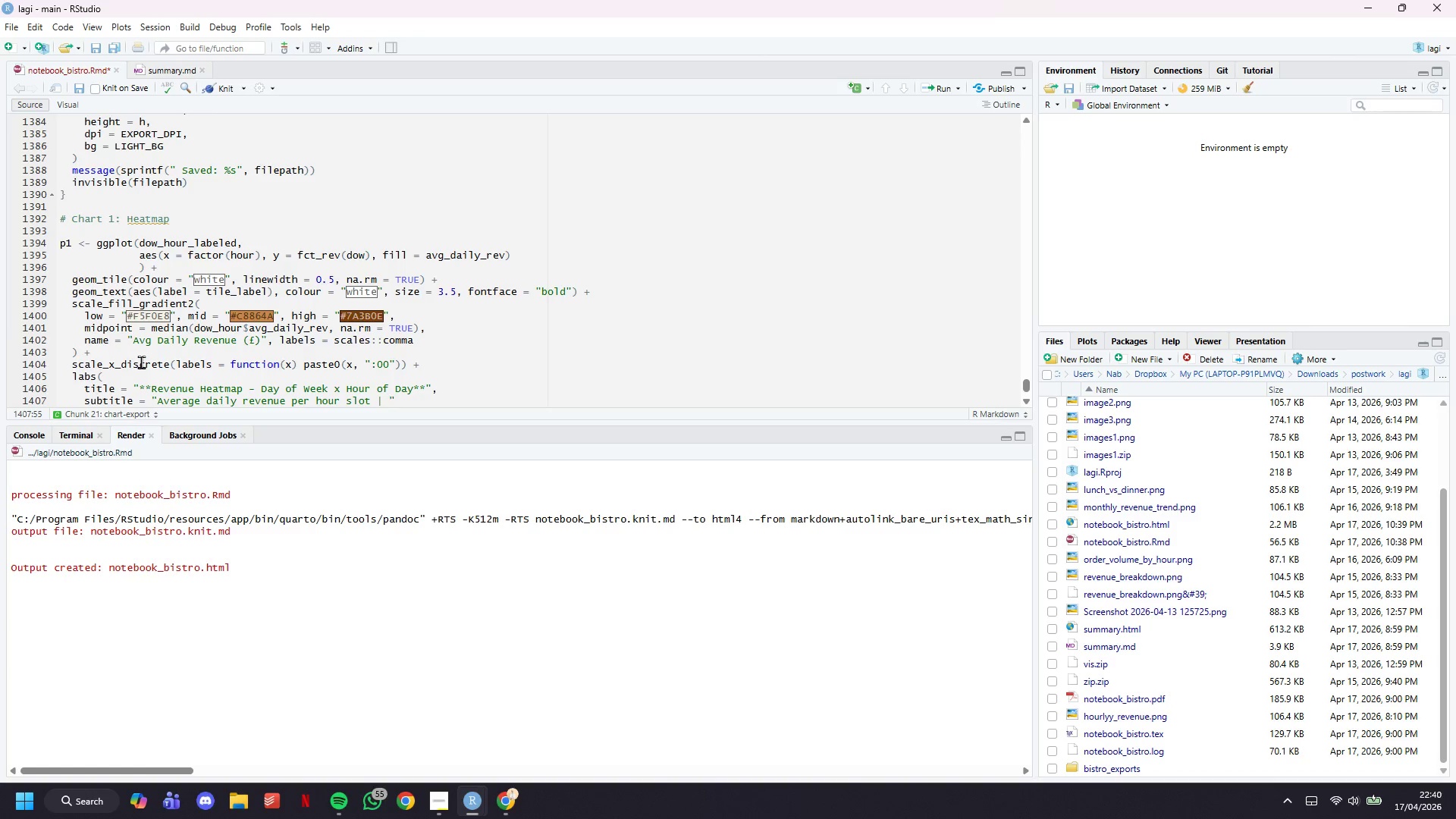 
key(Meta+Period)
 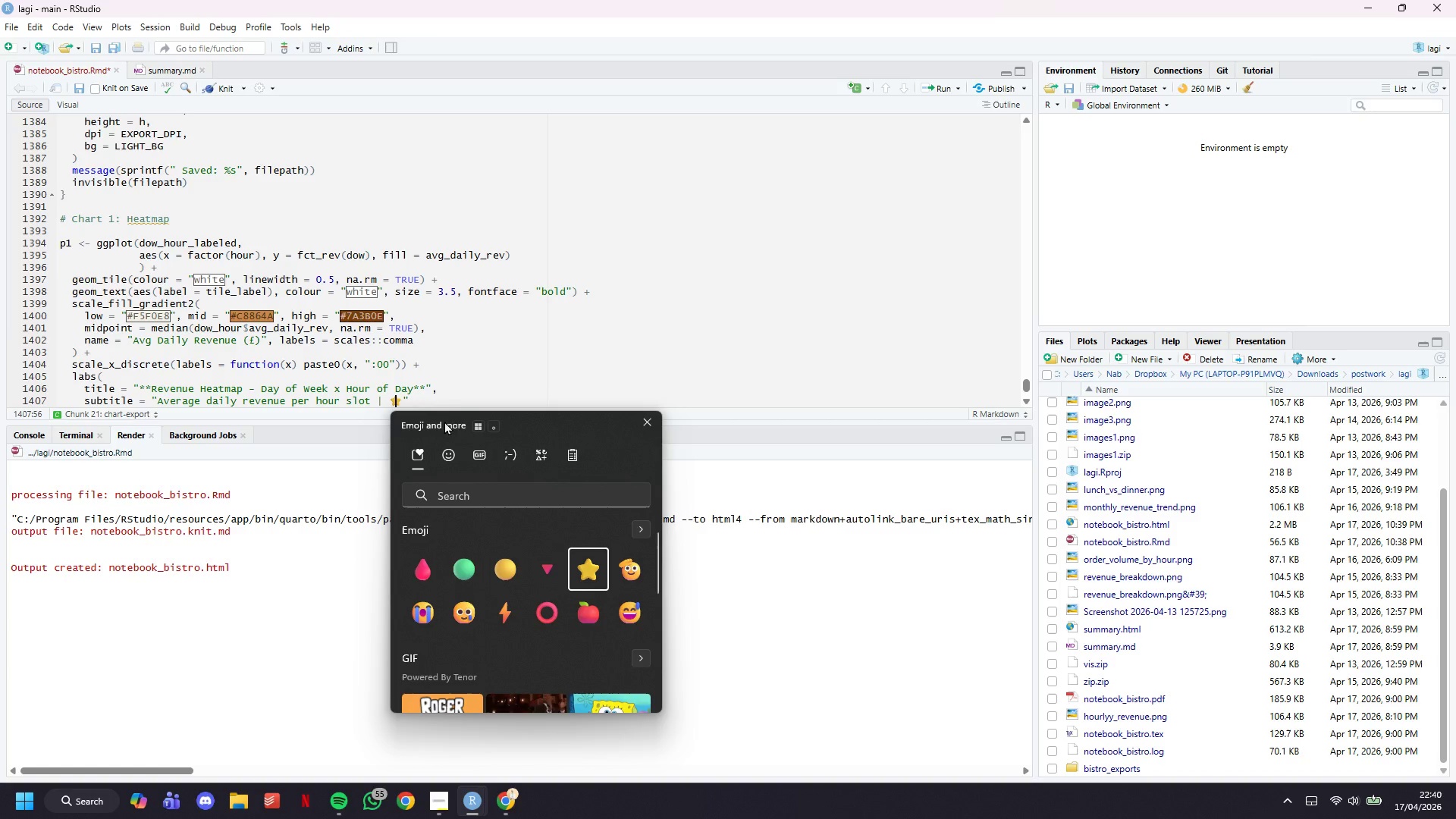 
type(  = Top 3 windows . )
 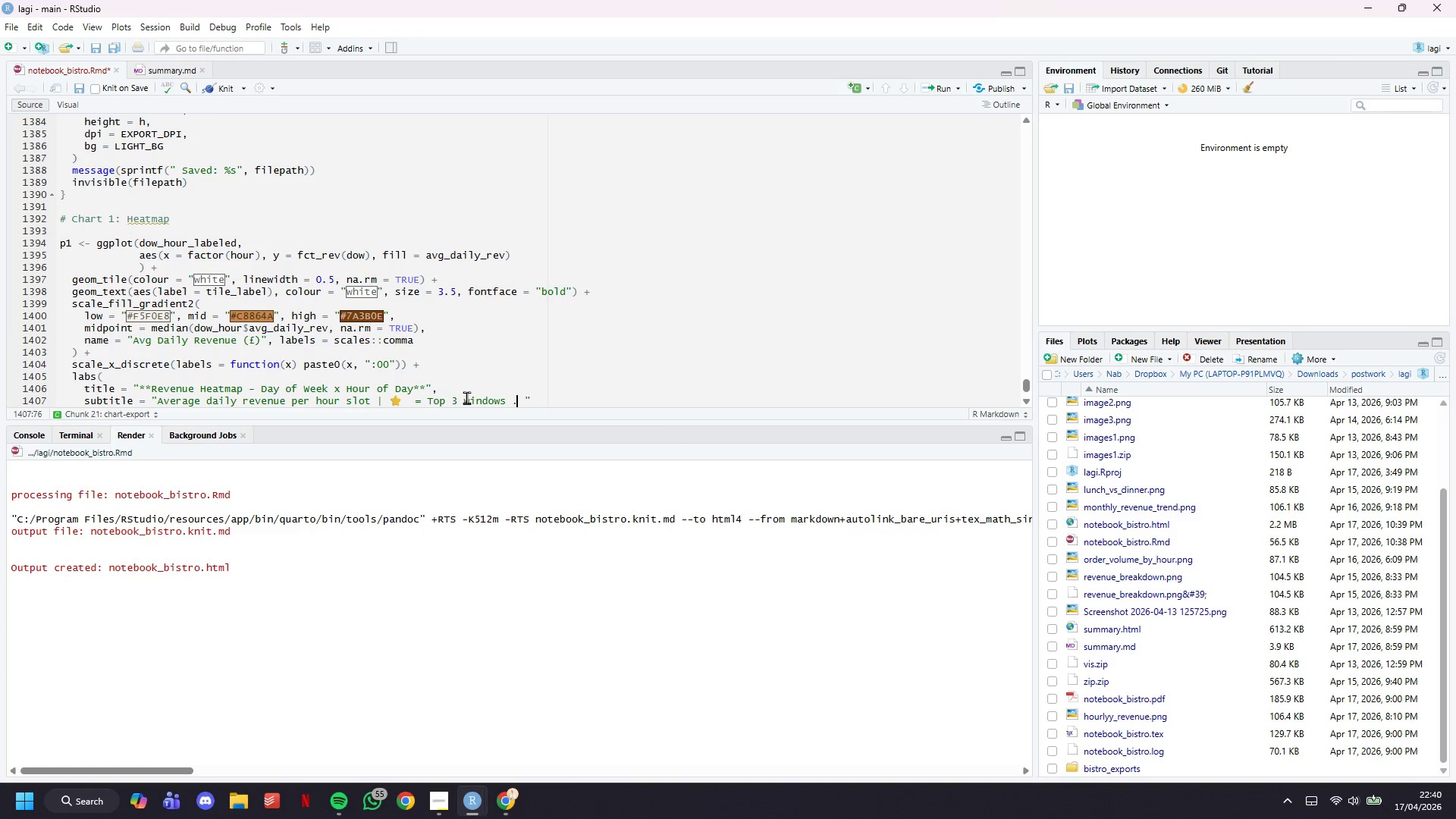 
key(Meta+Period)
 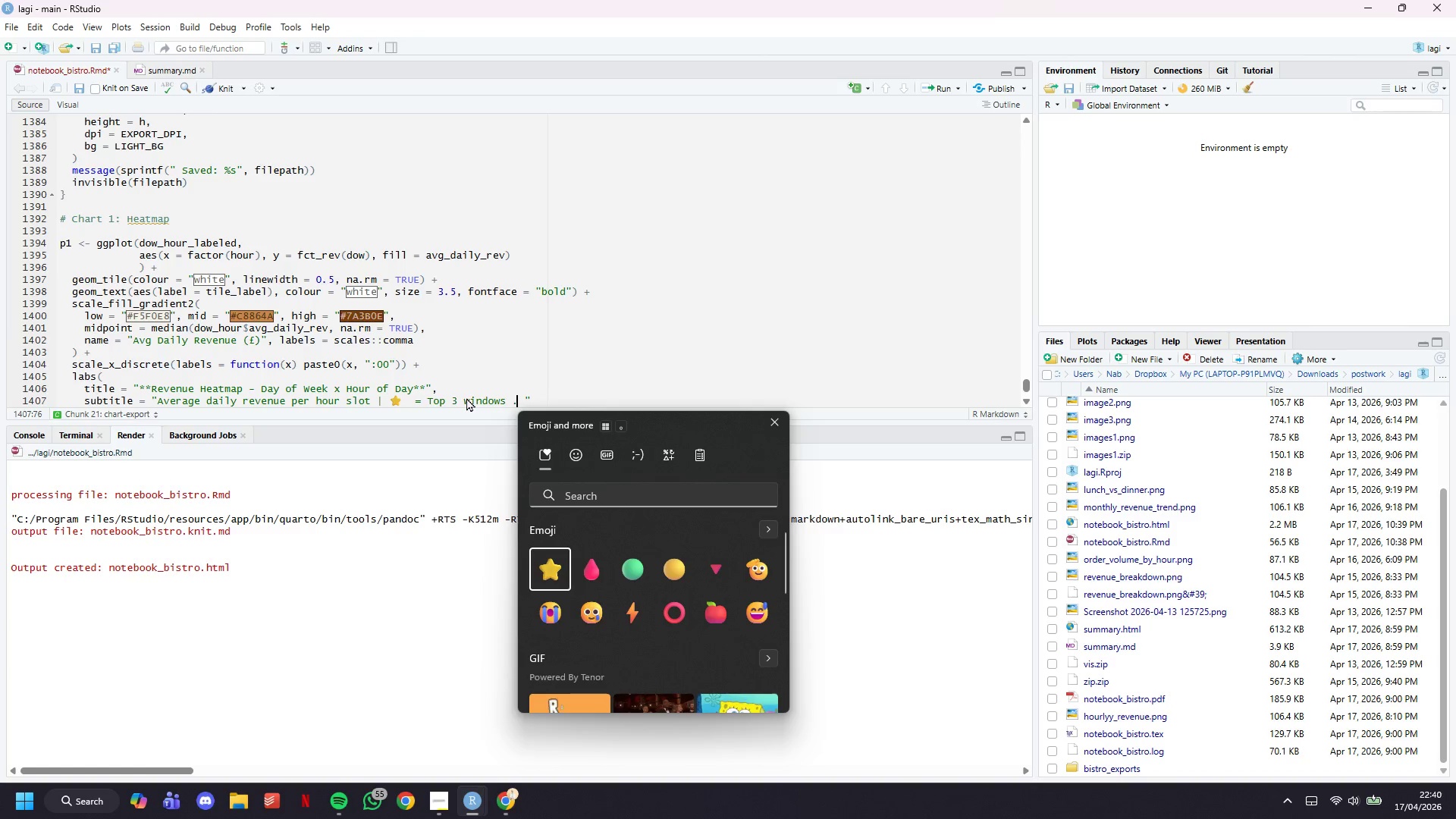 
type(under)
 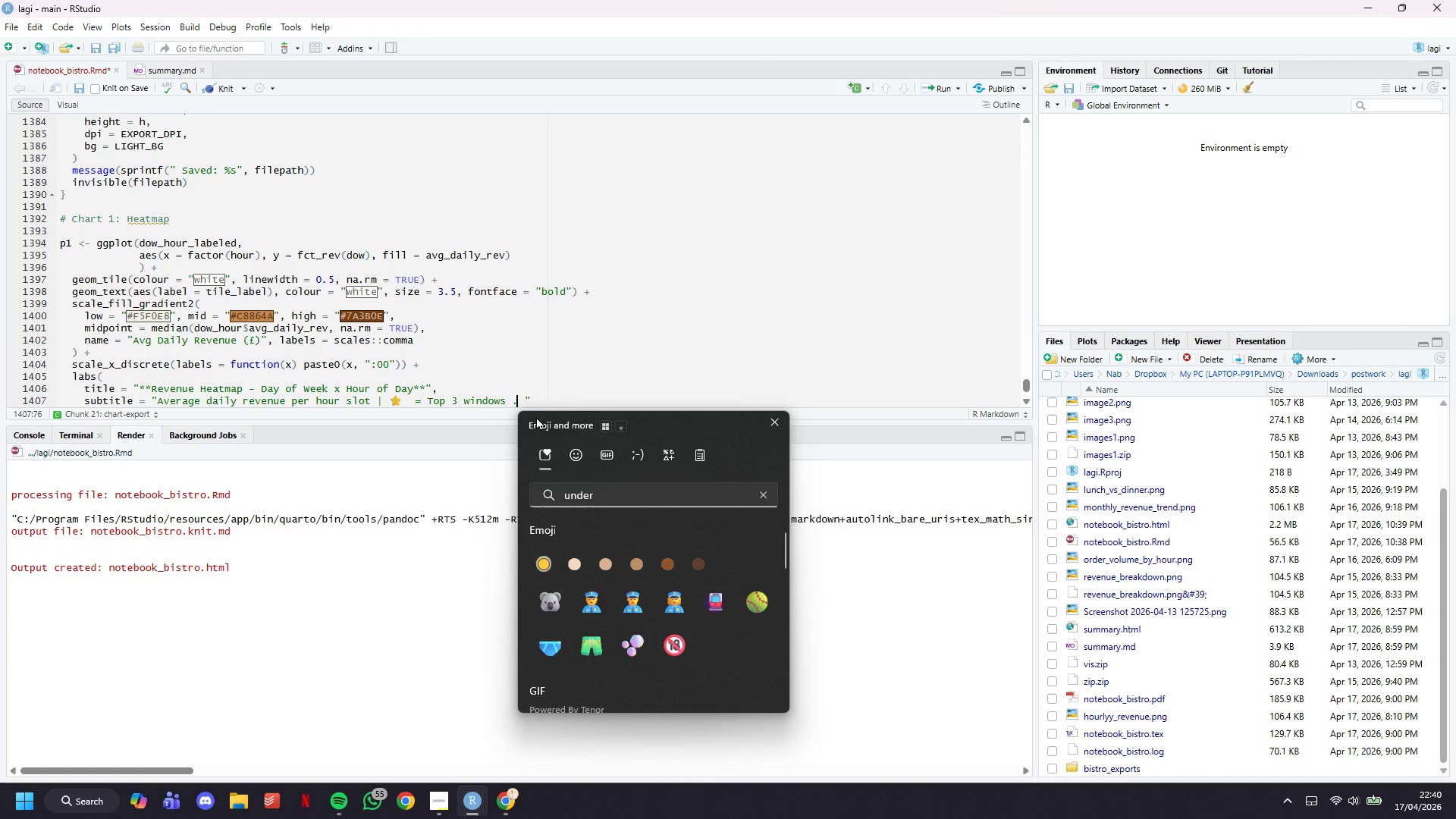 
left_click([530, 404])
 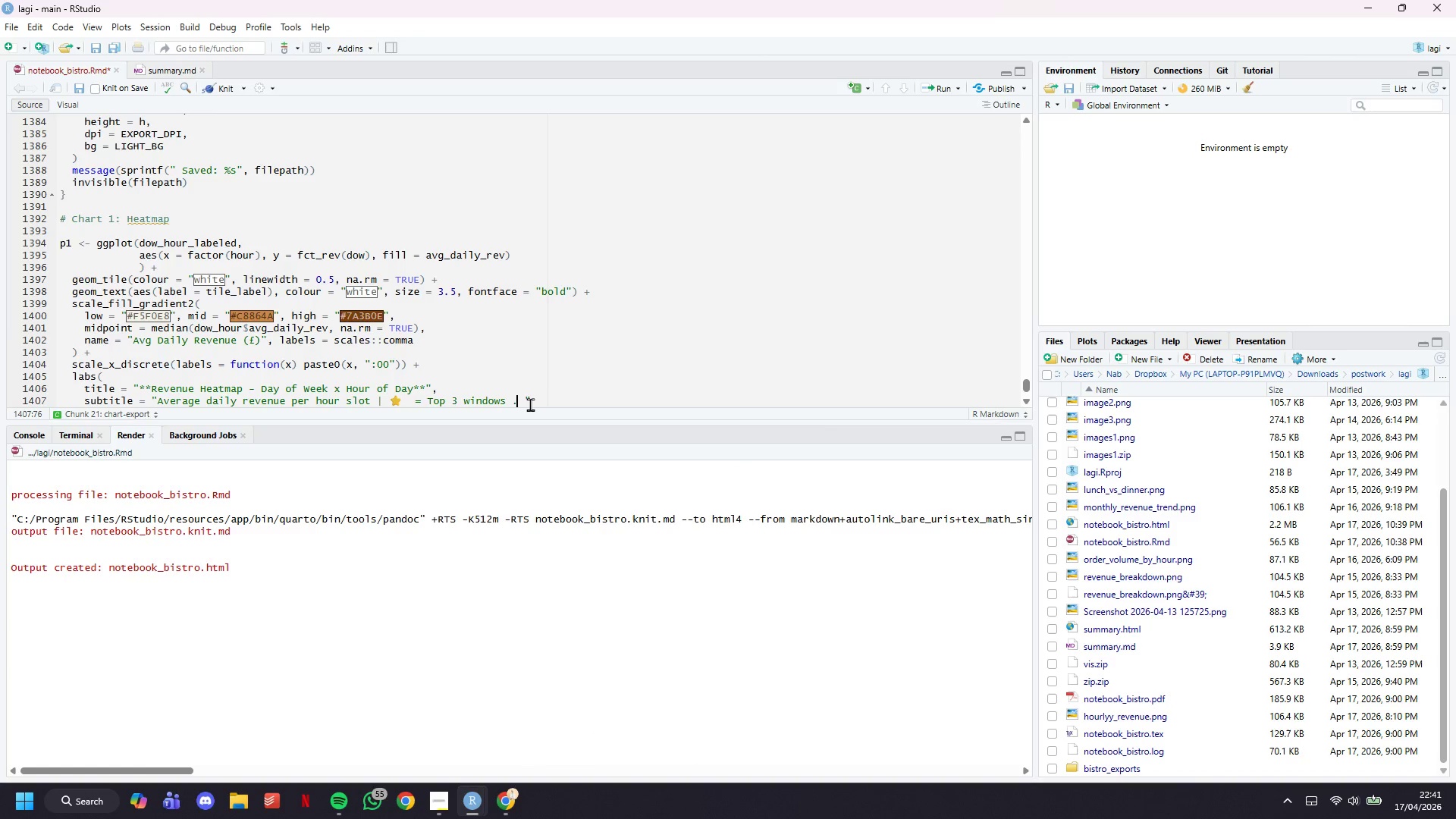 
type(V = Bottom 3 dead zones)
 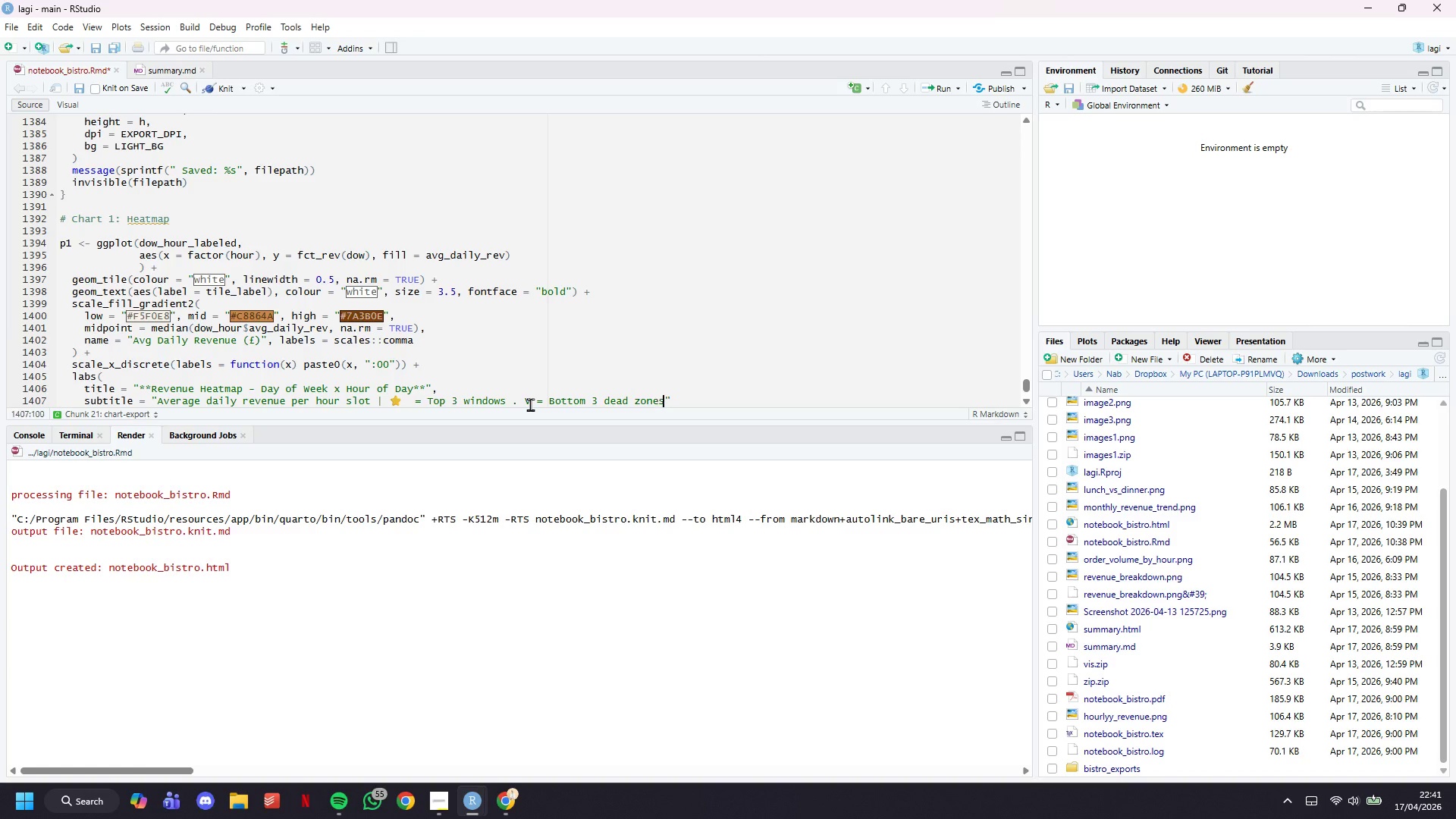 
key(ArrowRight)
 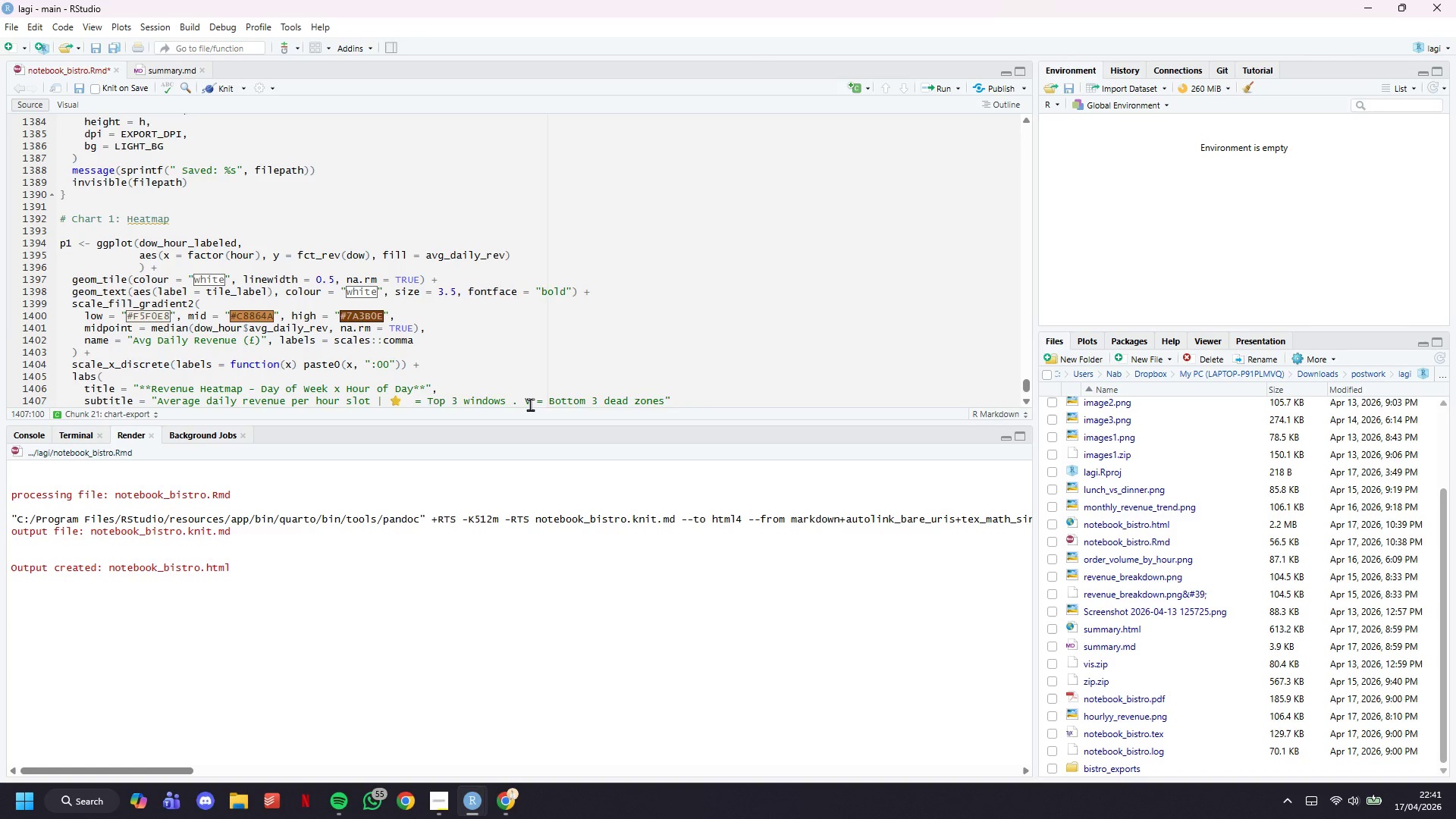 
key(ArrowRight)
 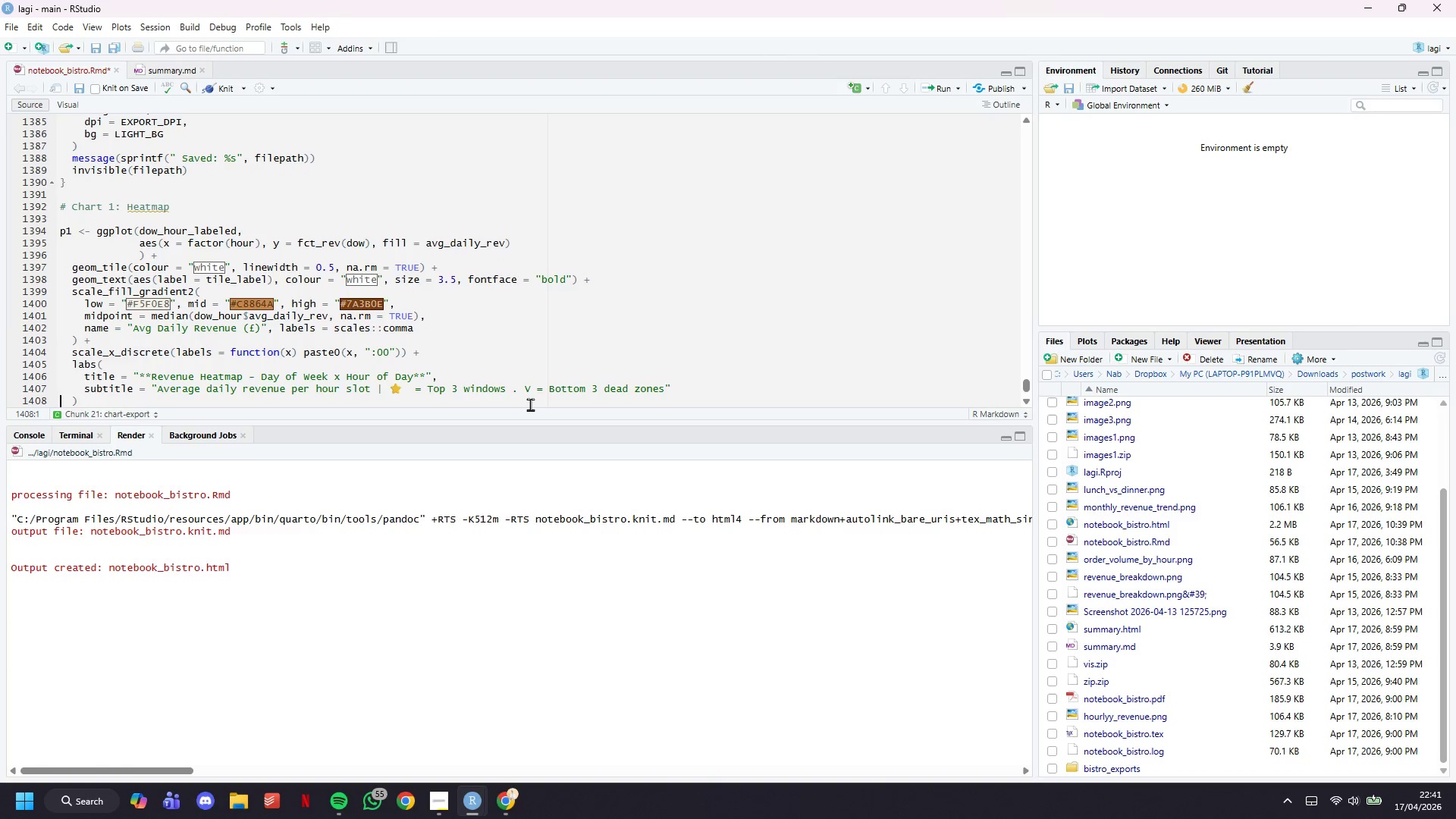 
key(Comma)
 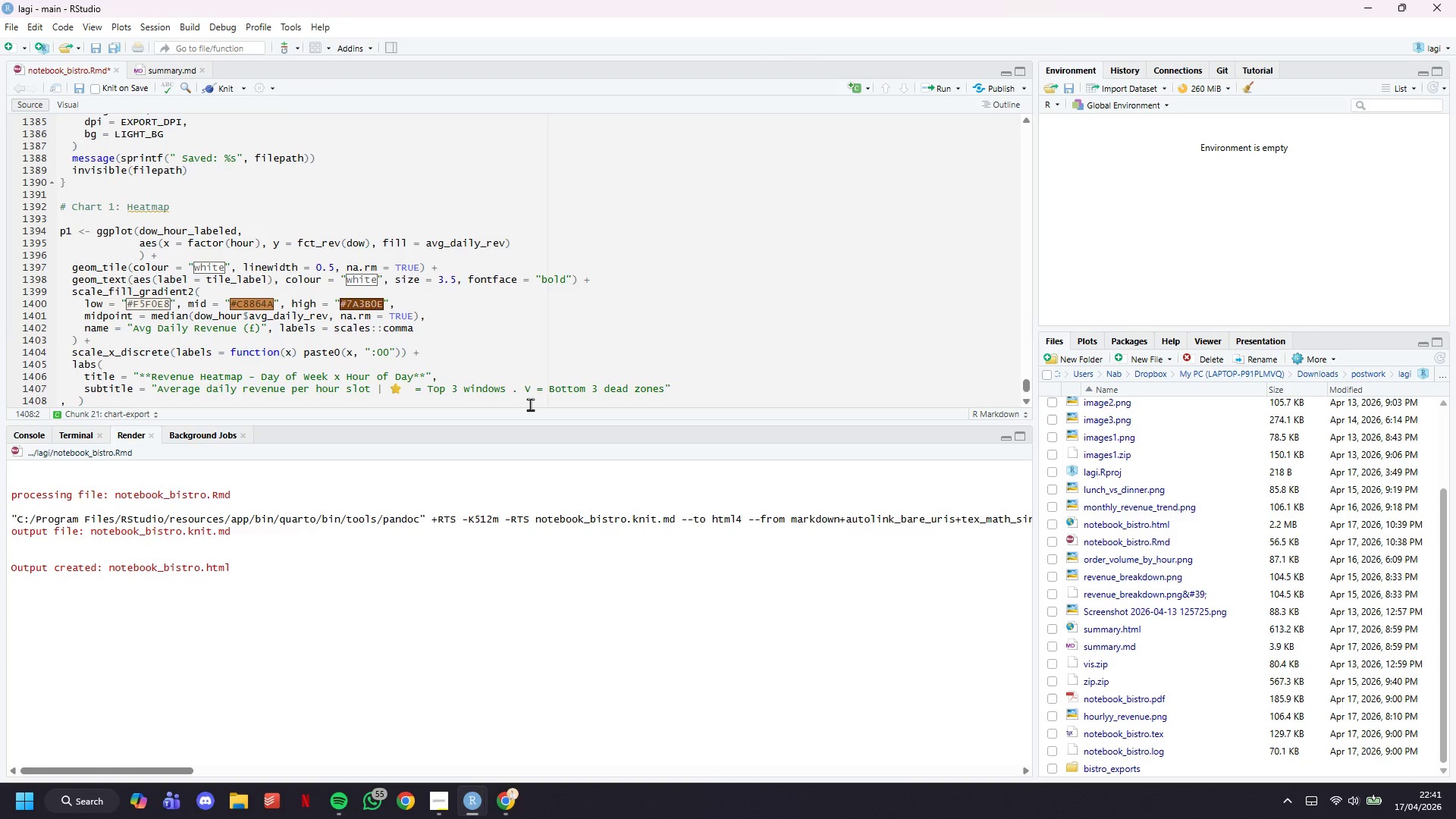 
key(Enter)
 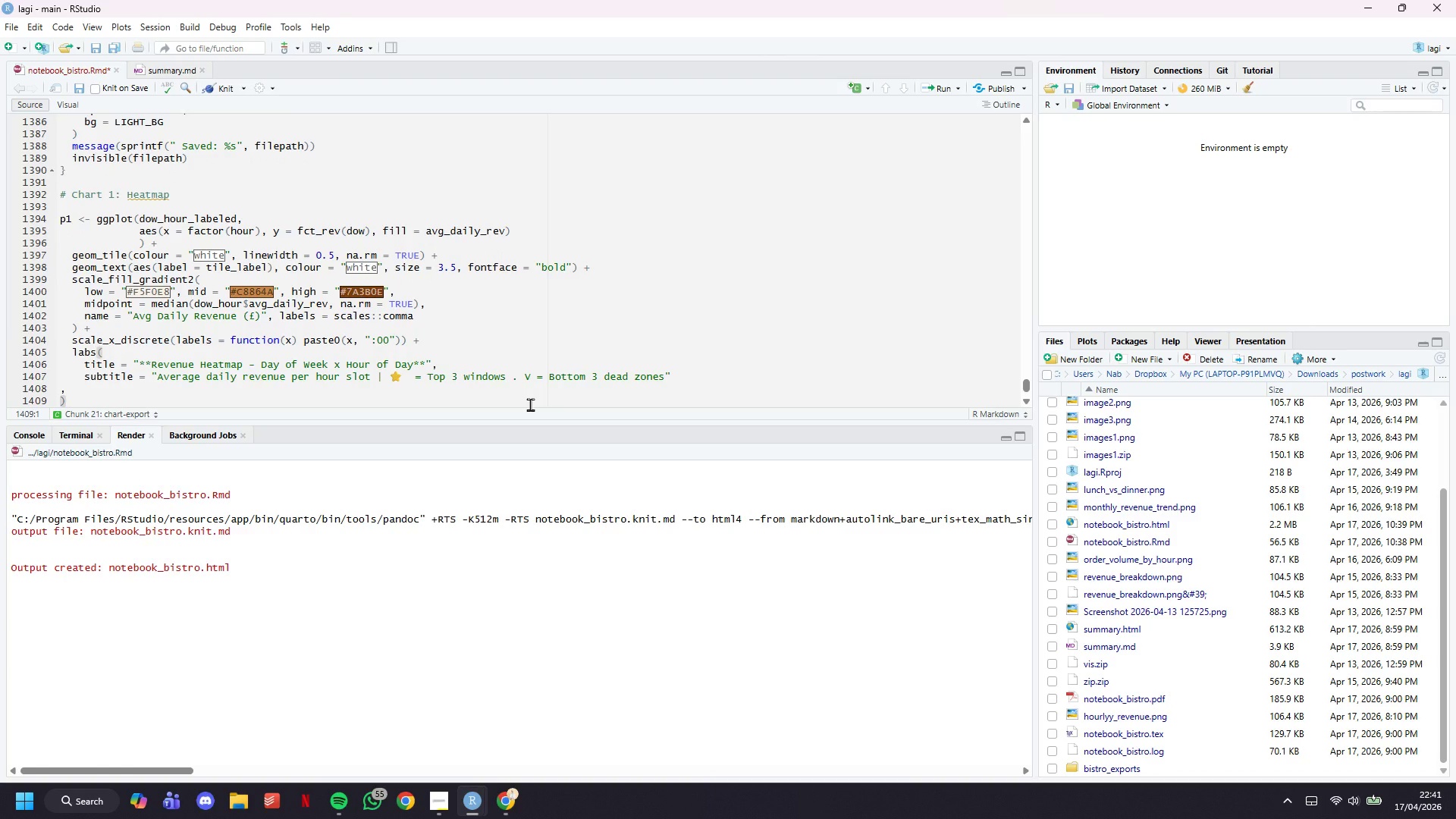 
key(ArrowLeft)
 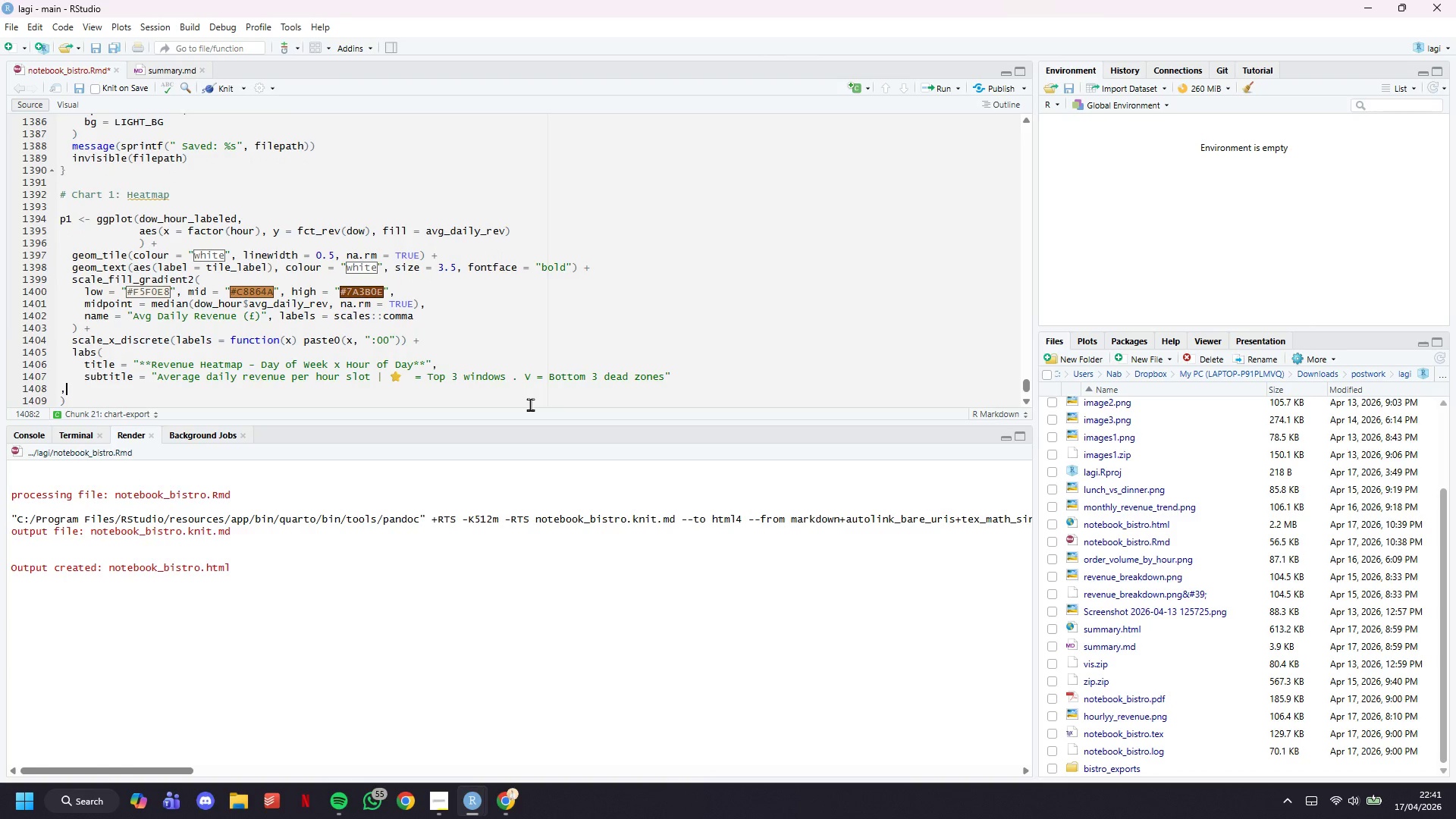 
key(ArrowLeft)
 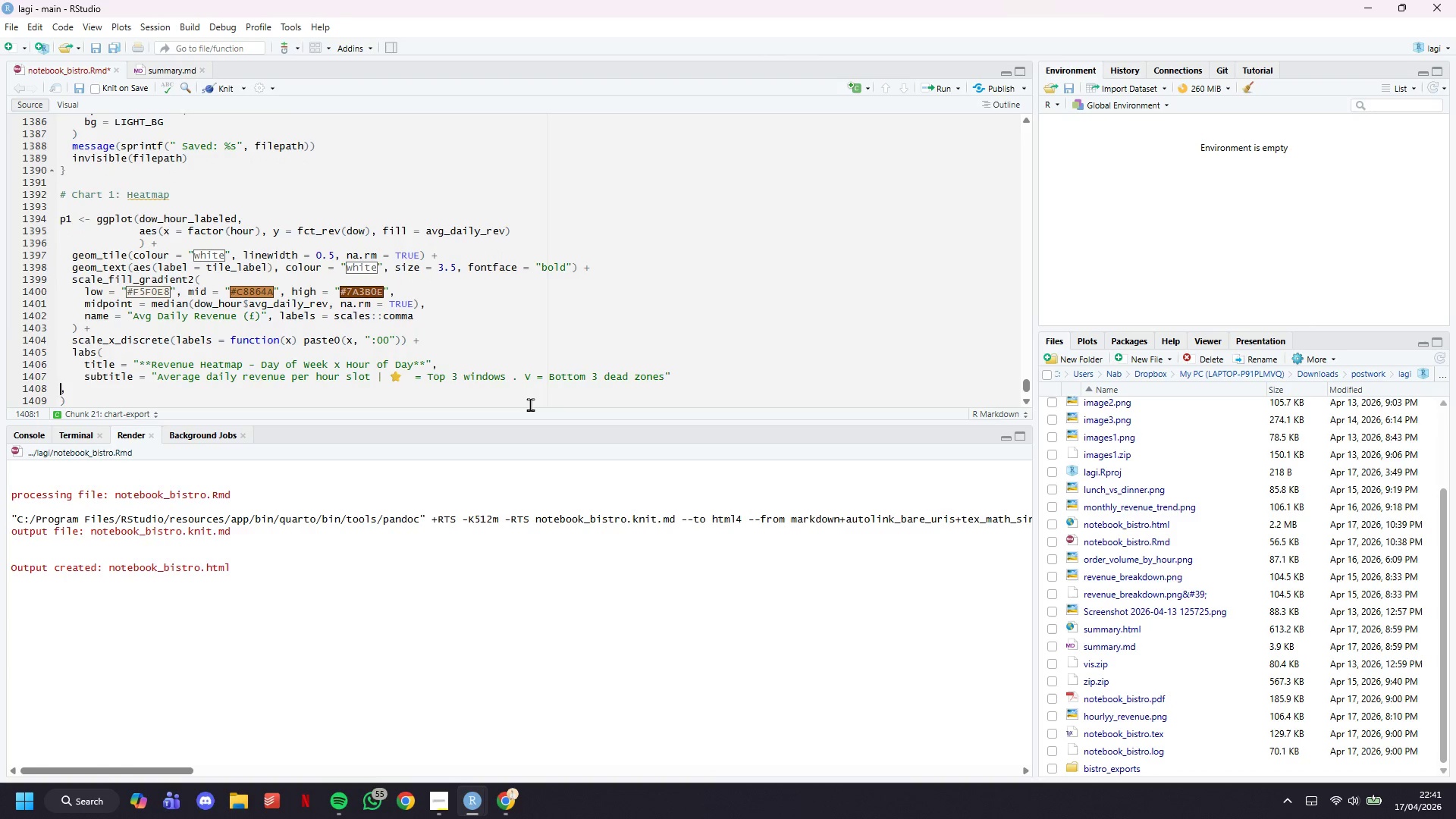 
key(ArrowLeft)
 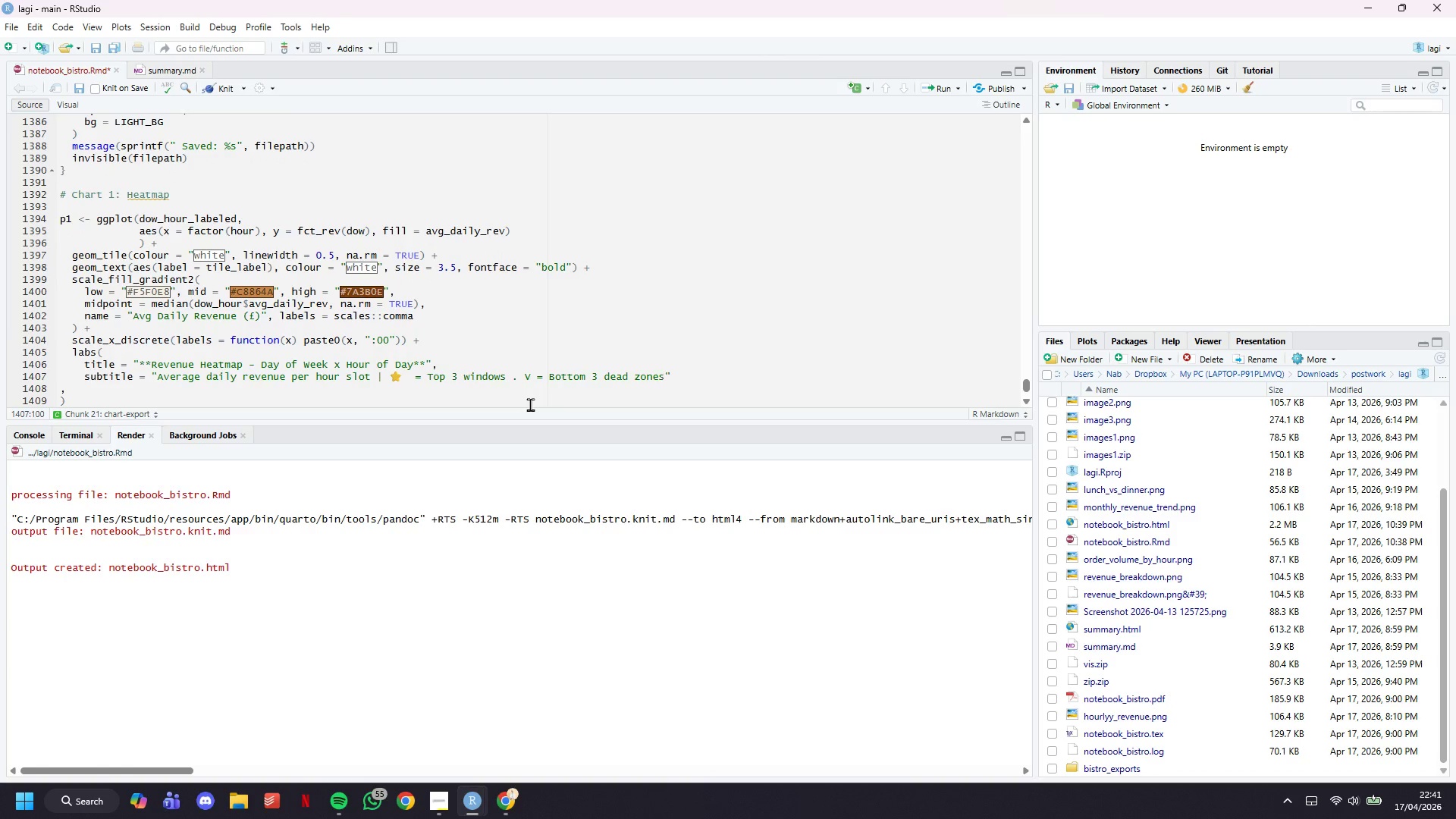 
key(ArrowRight)
 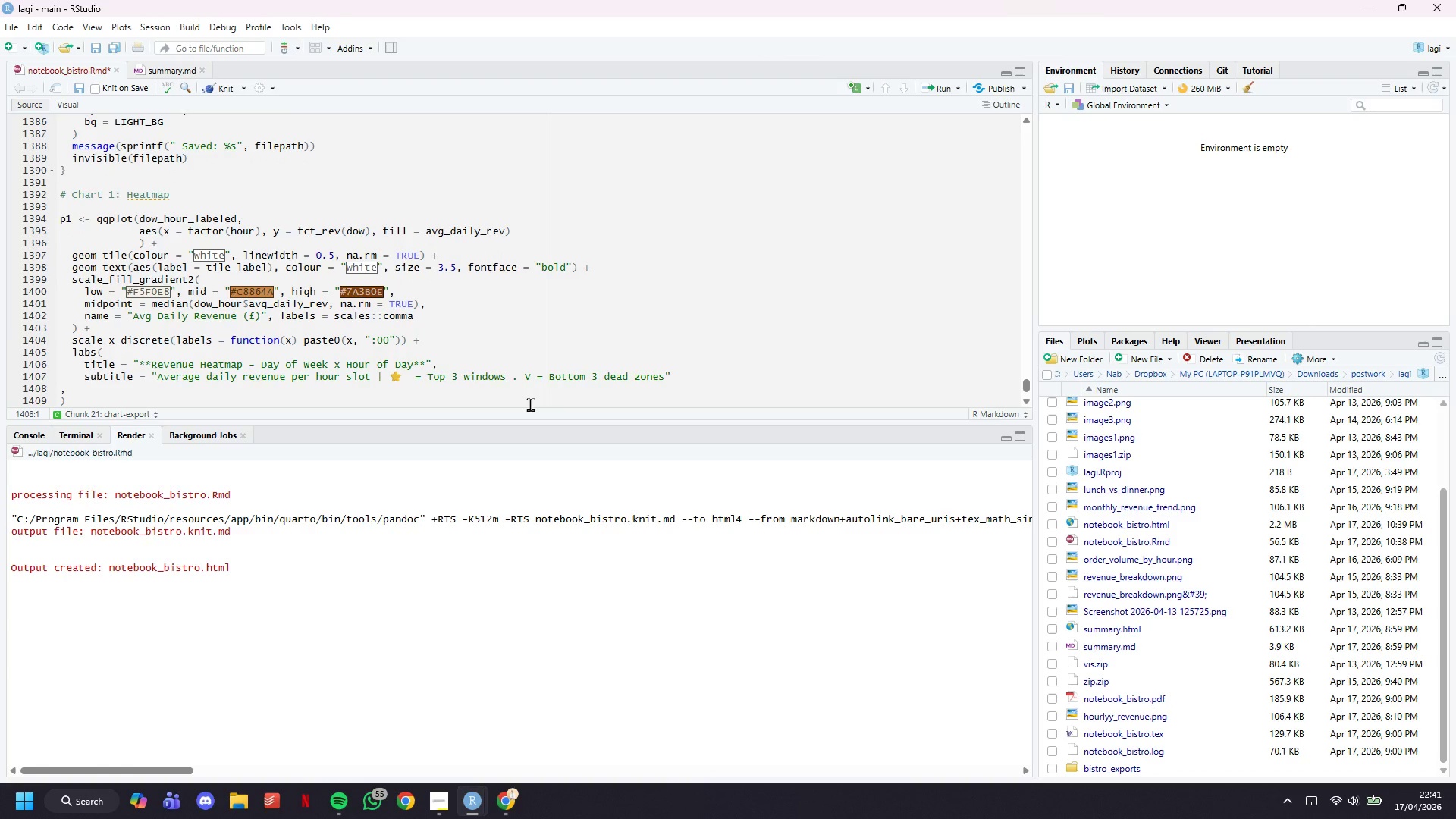 
key(ArrowLeft)
 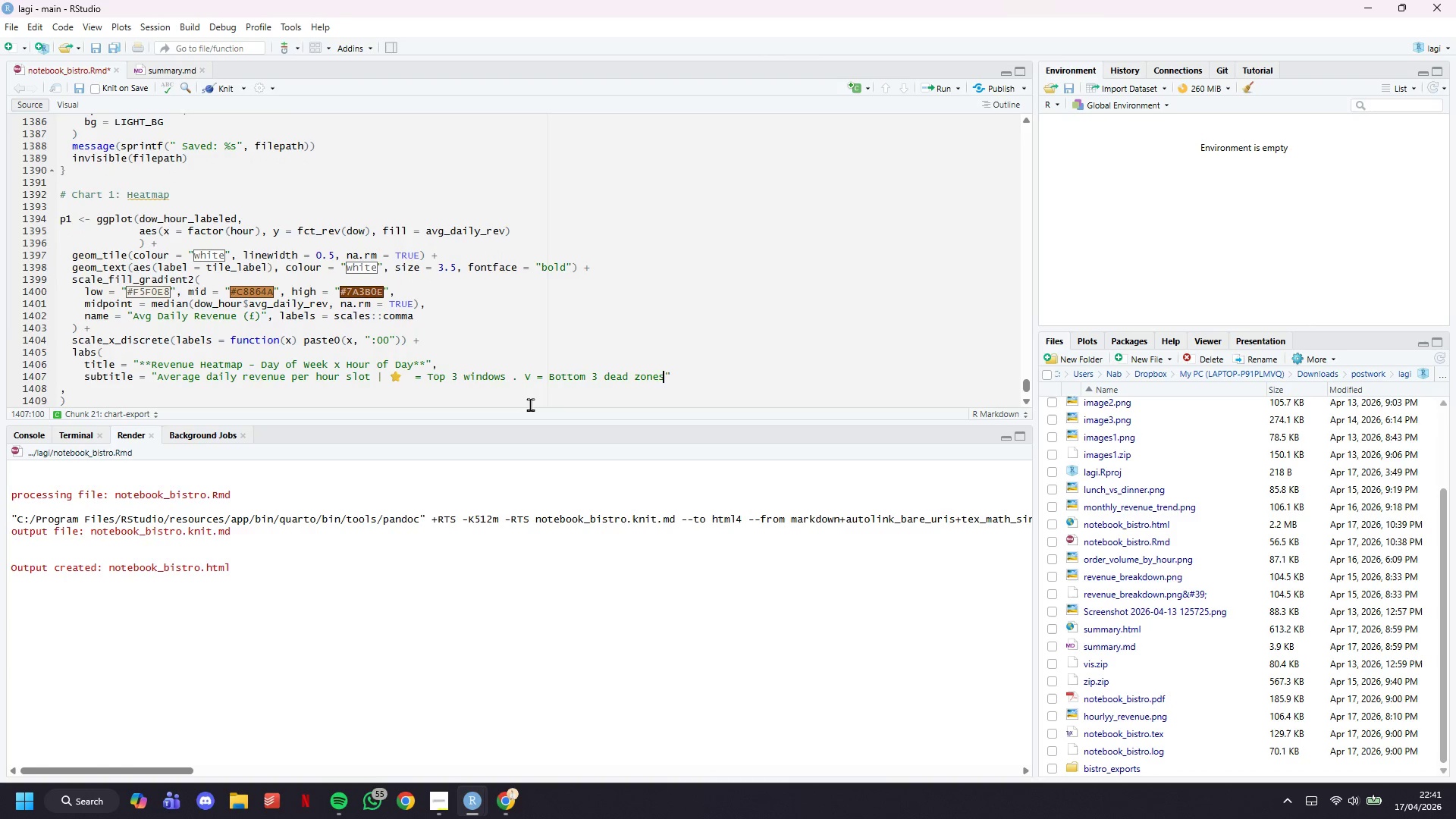 
key(ArrowRight)
 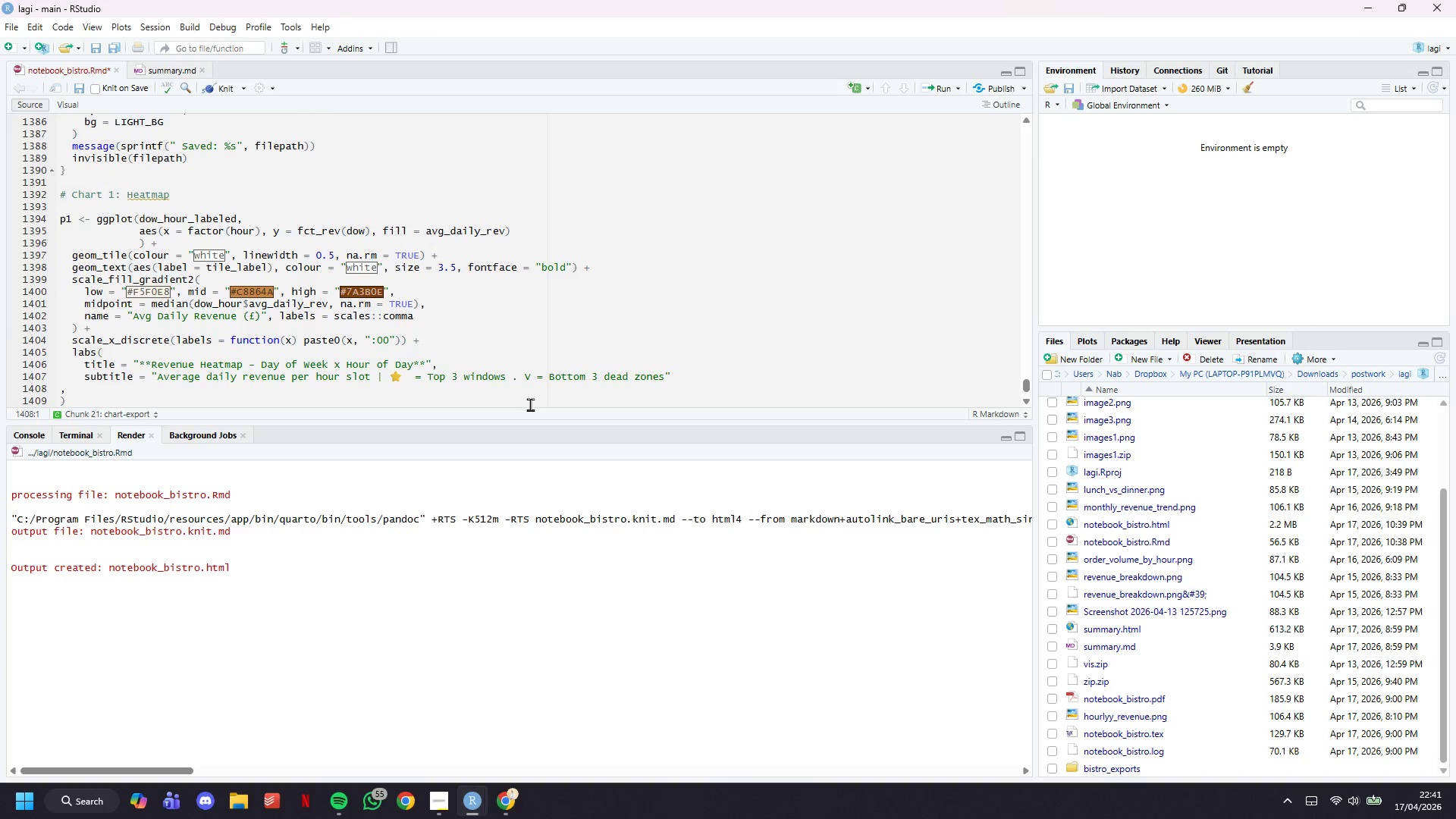 
key(Backspace)
 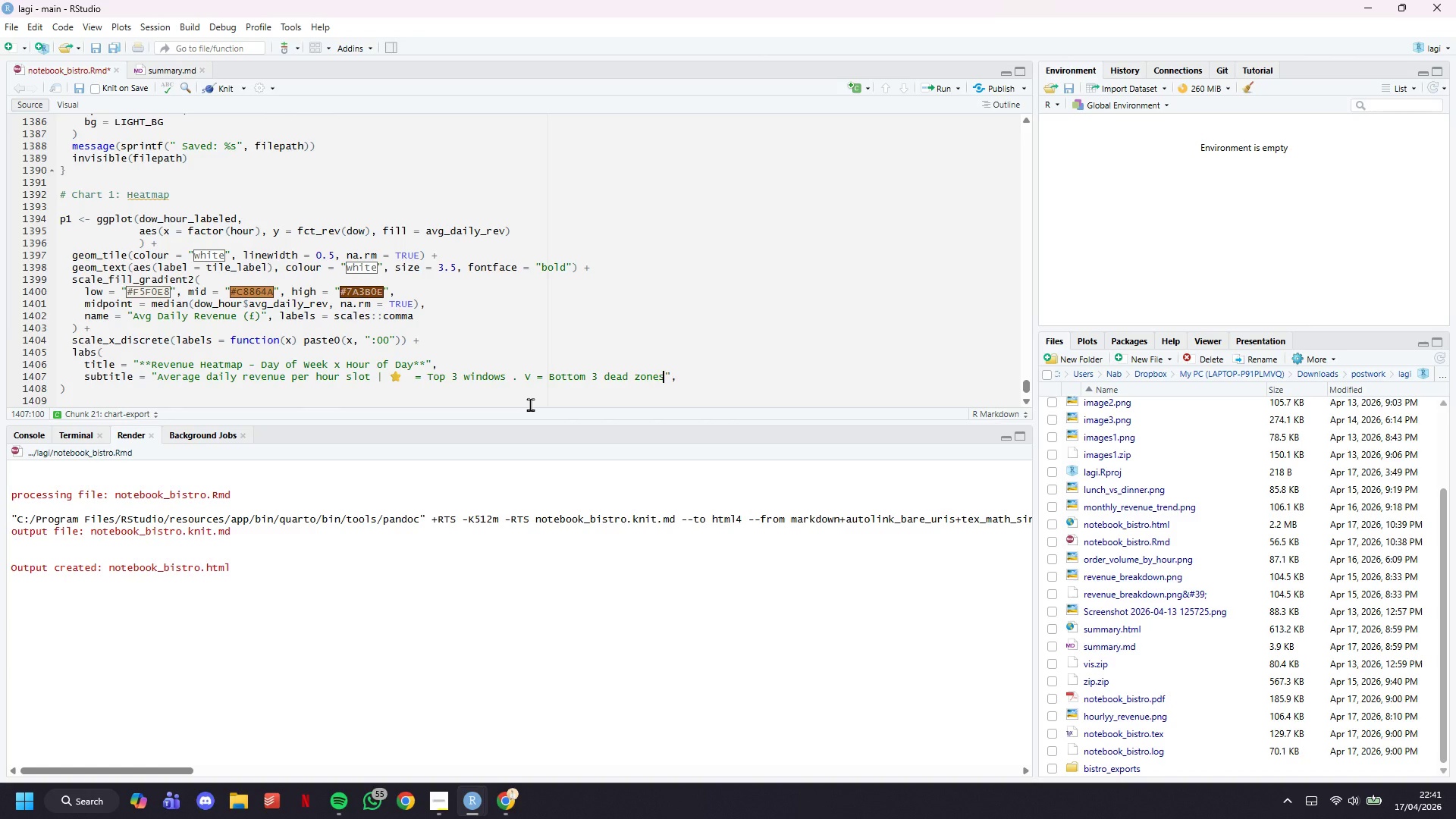 
key(ArrowRight)
 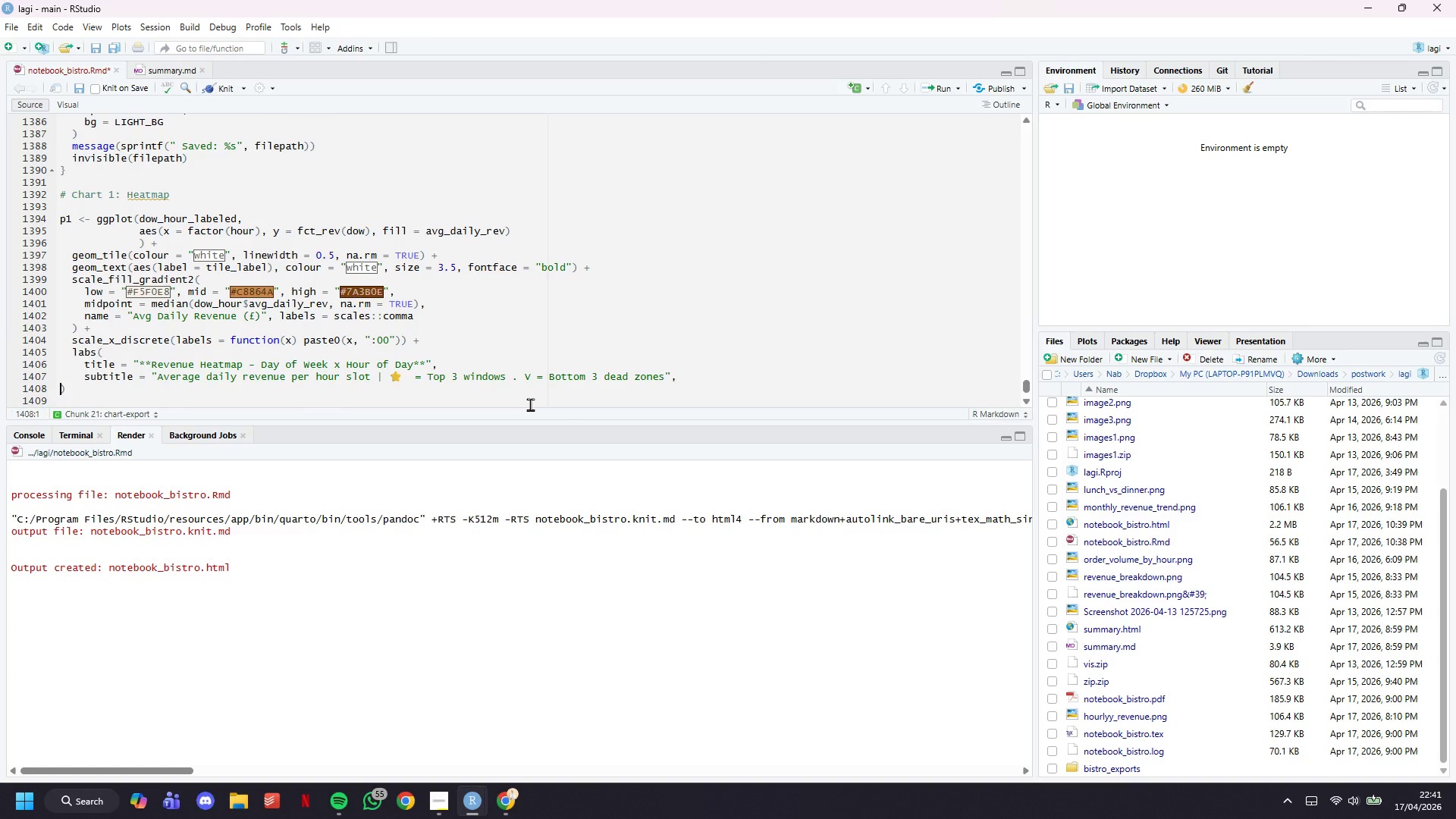 
key(ArrowRight)
 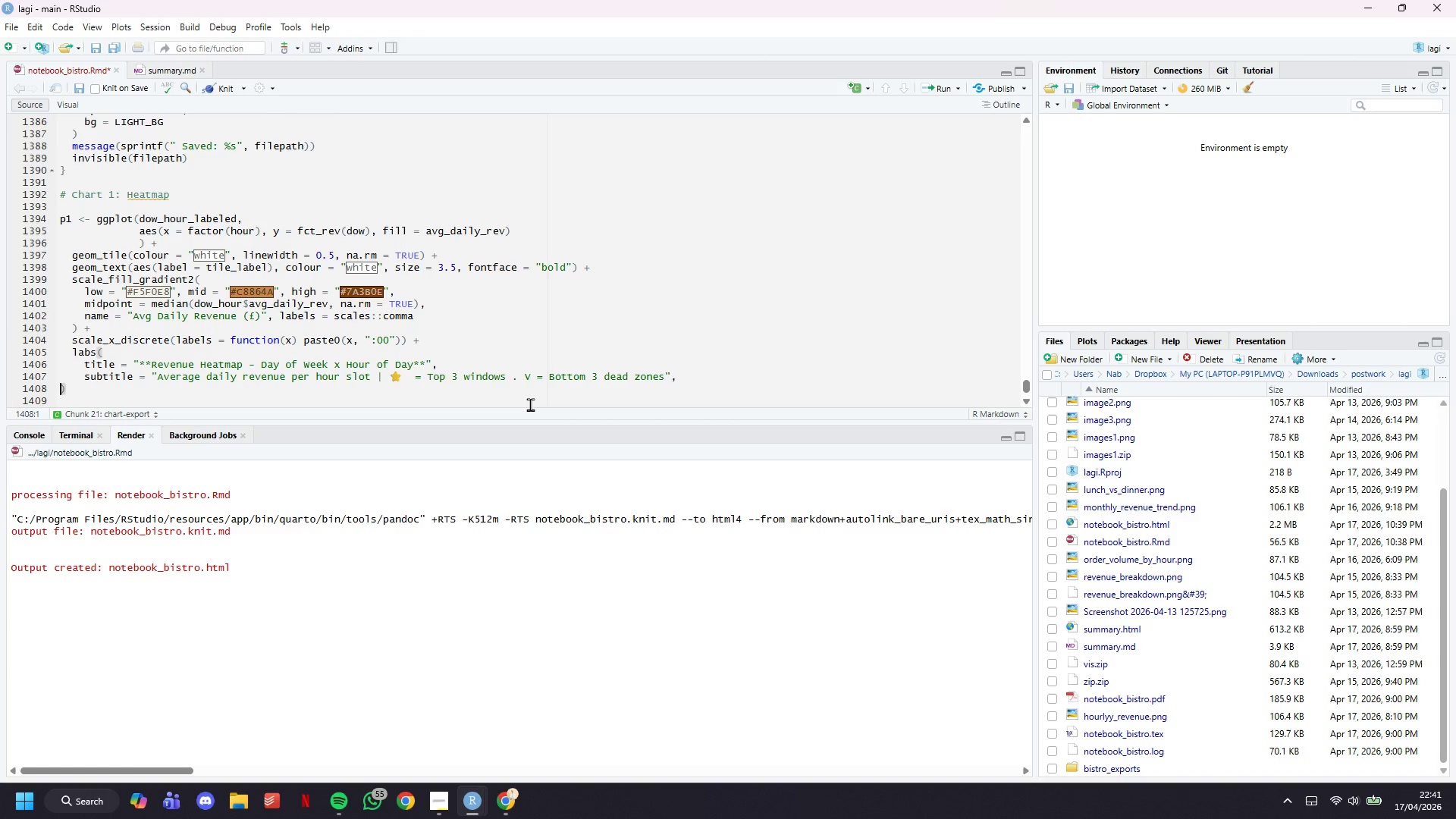 
key(ArrowLeft)
 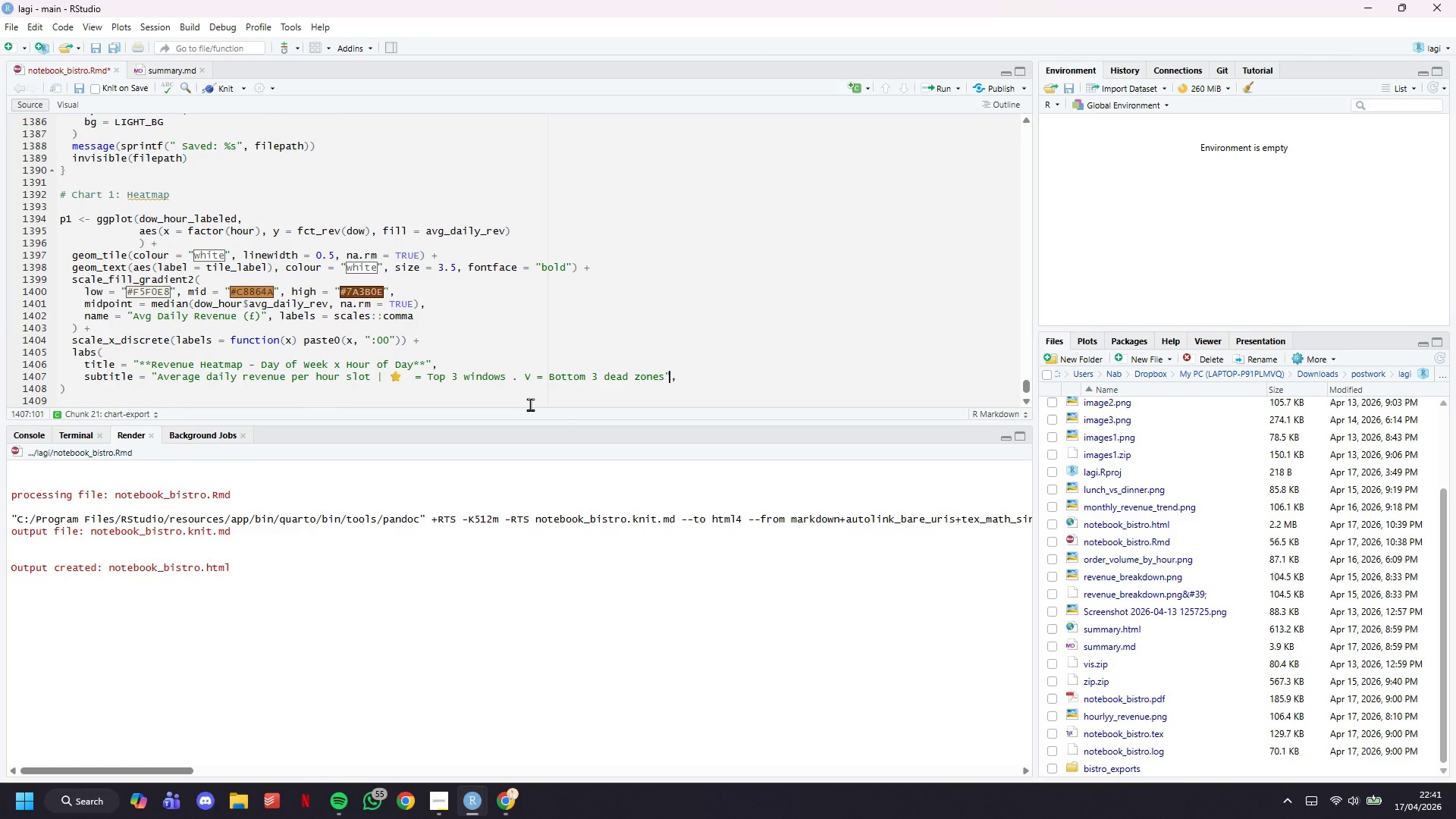 
key(Enter)
 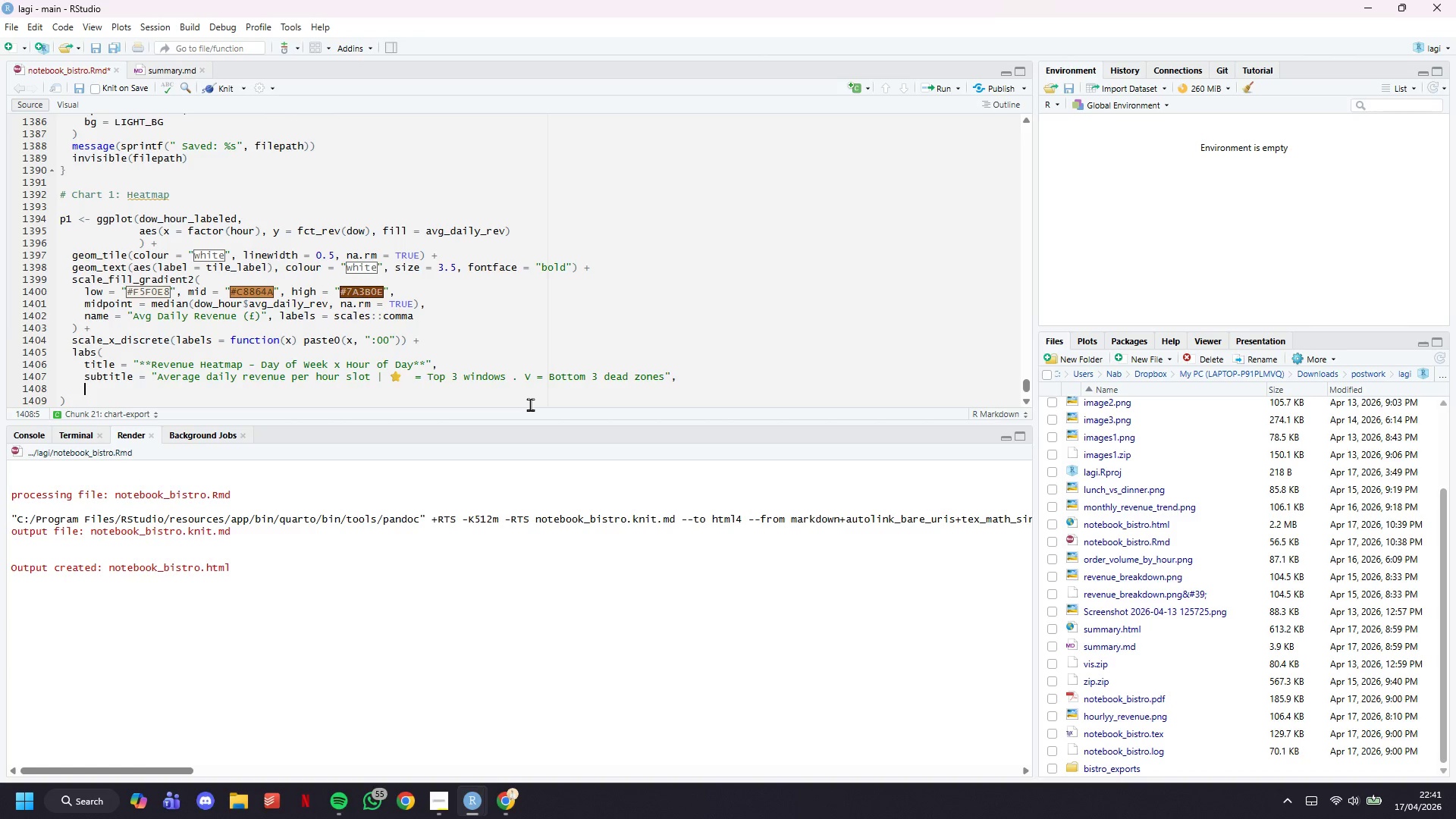 
type(x = "Hour of Day)
 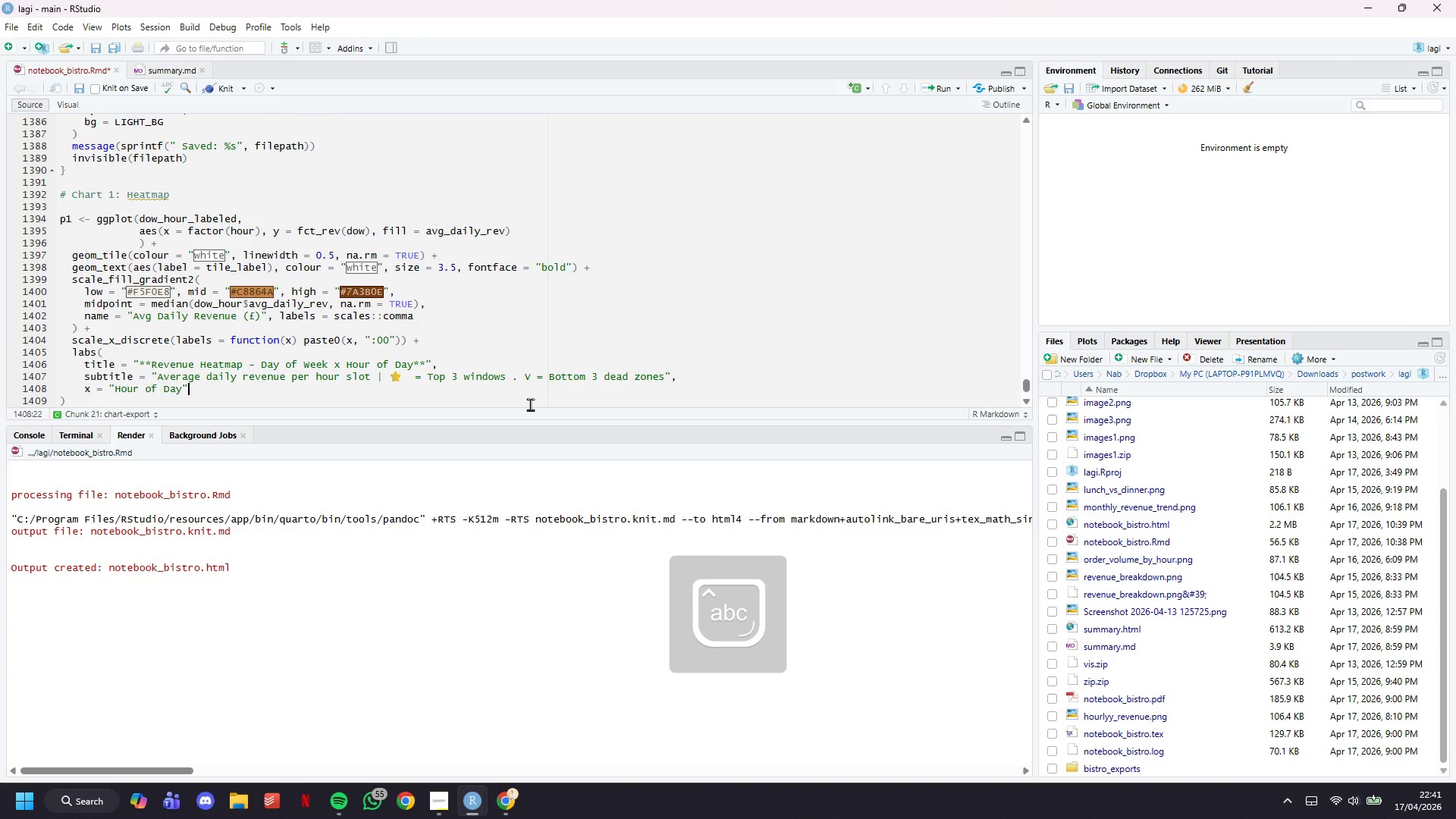 
 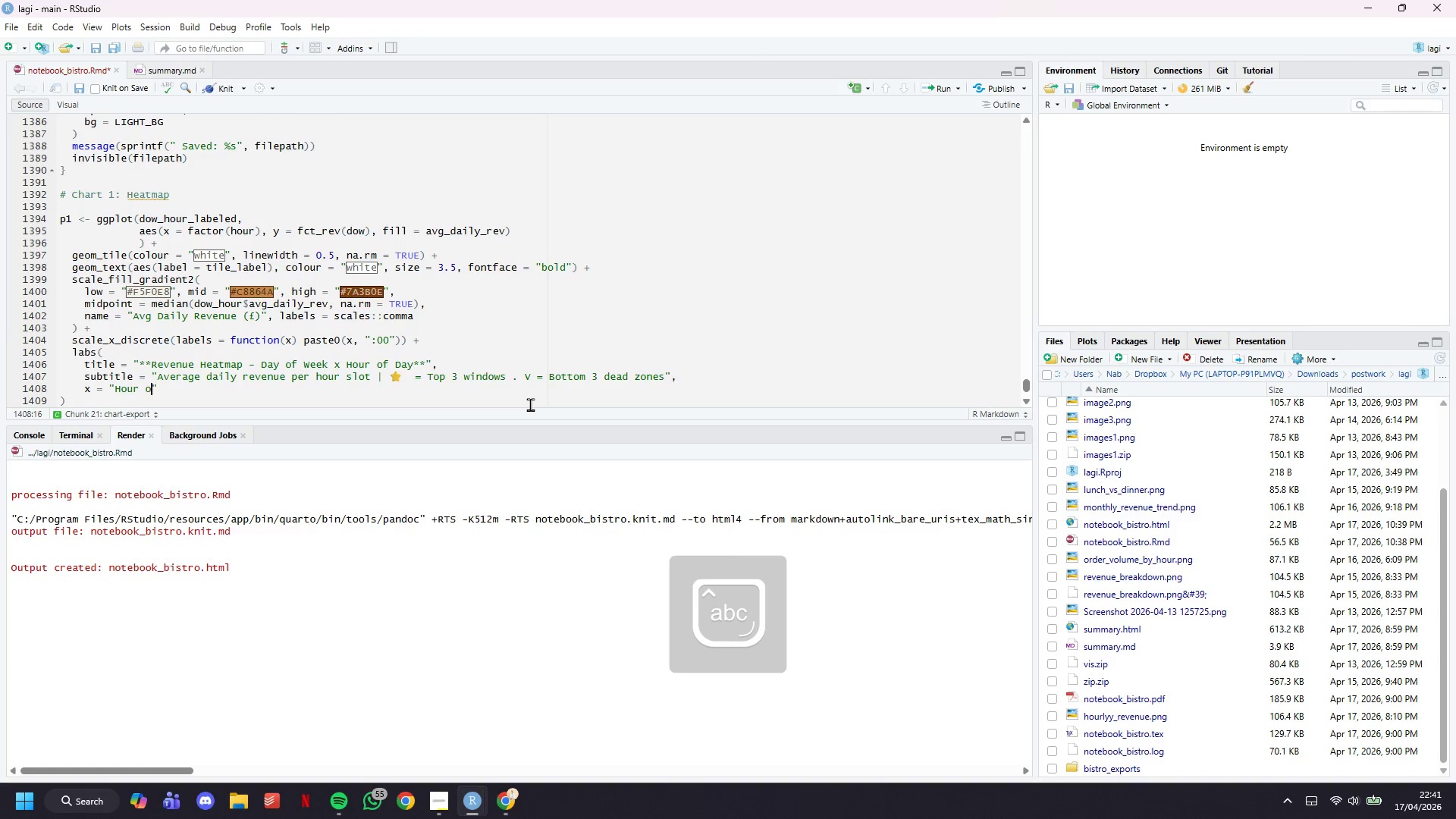 
key(ArrowRight)
 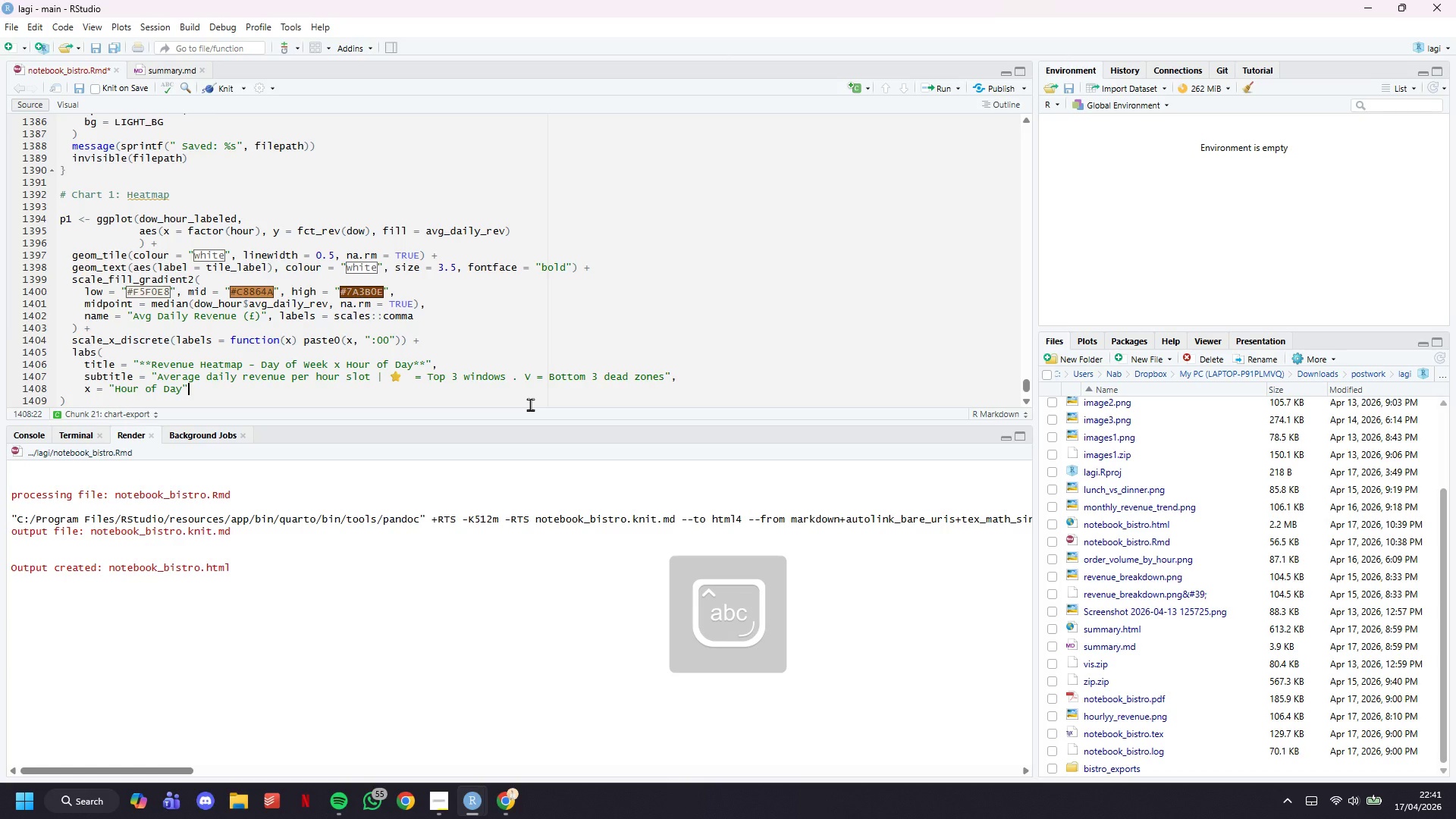 
type(, y = NULL,)
 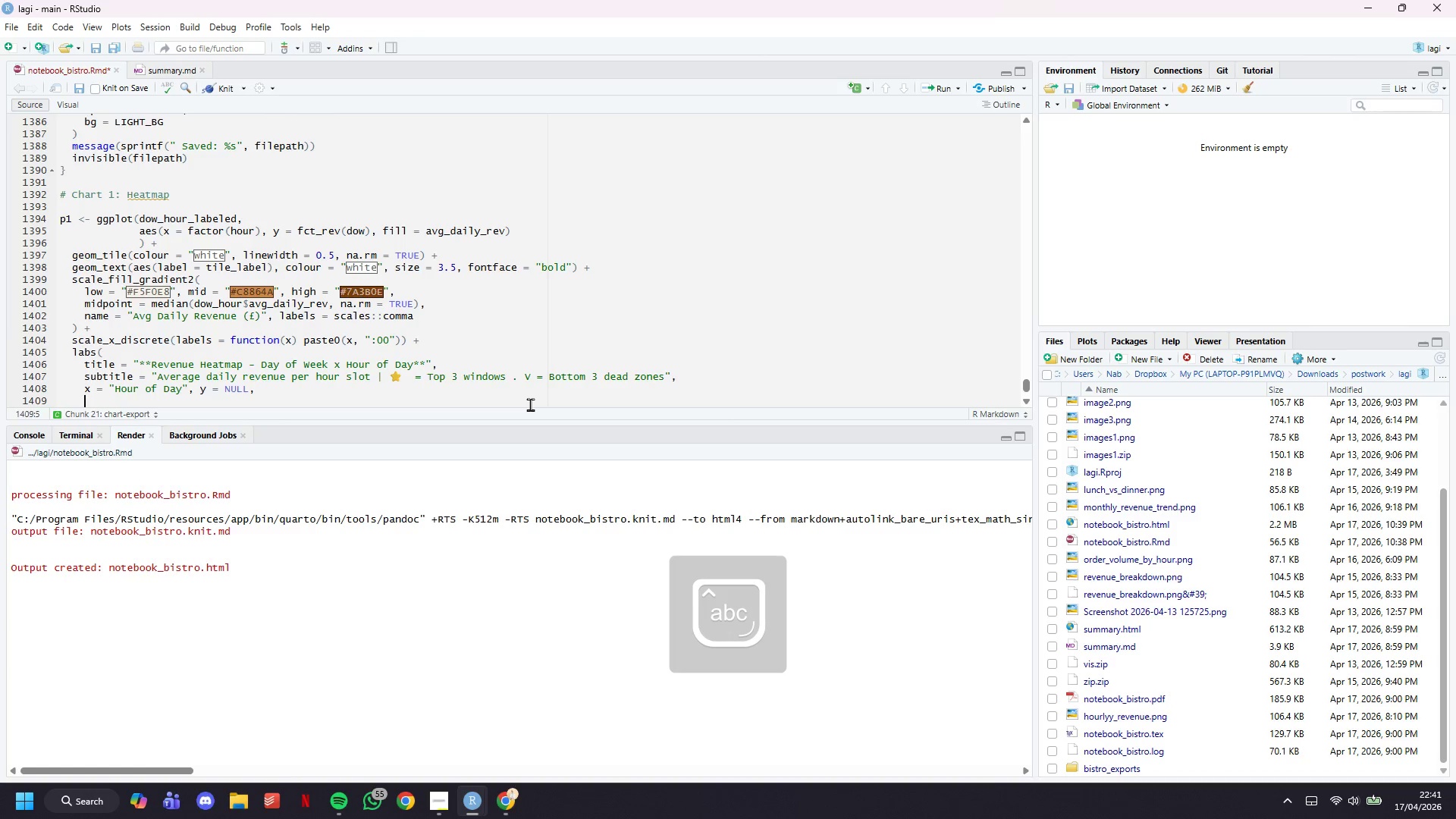 
key(Enter)
 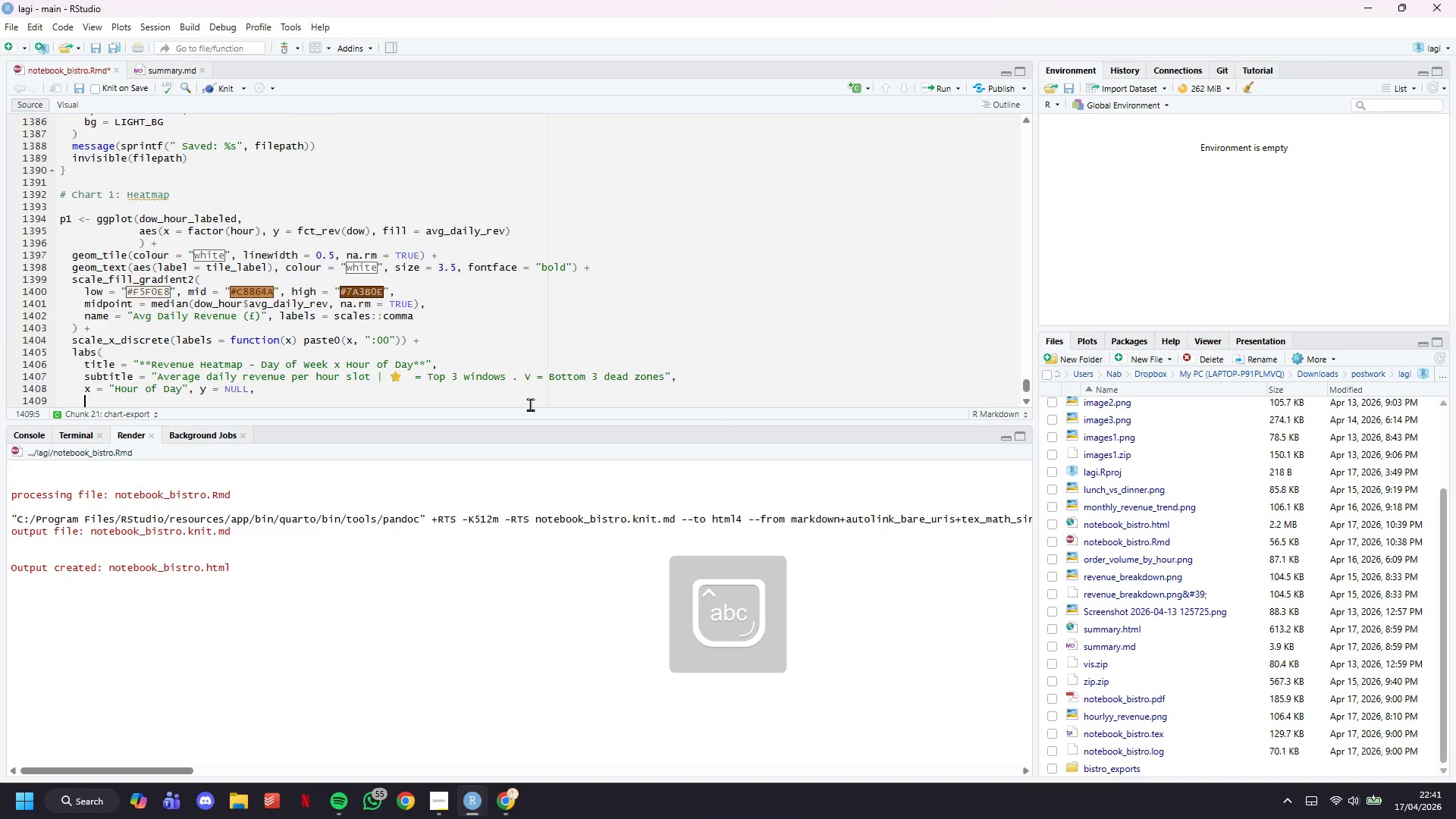 
type(caption = "Source: Copper & Thyme Bistro POS DA)
key(Backspace)
type(ata, FY 2023)
 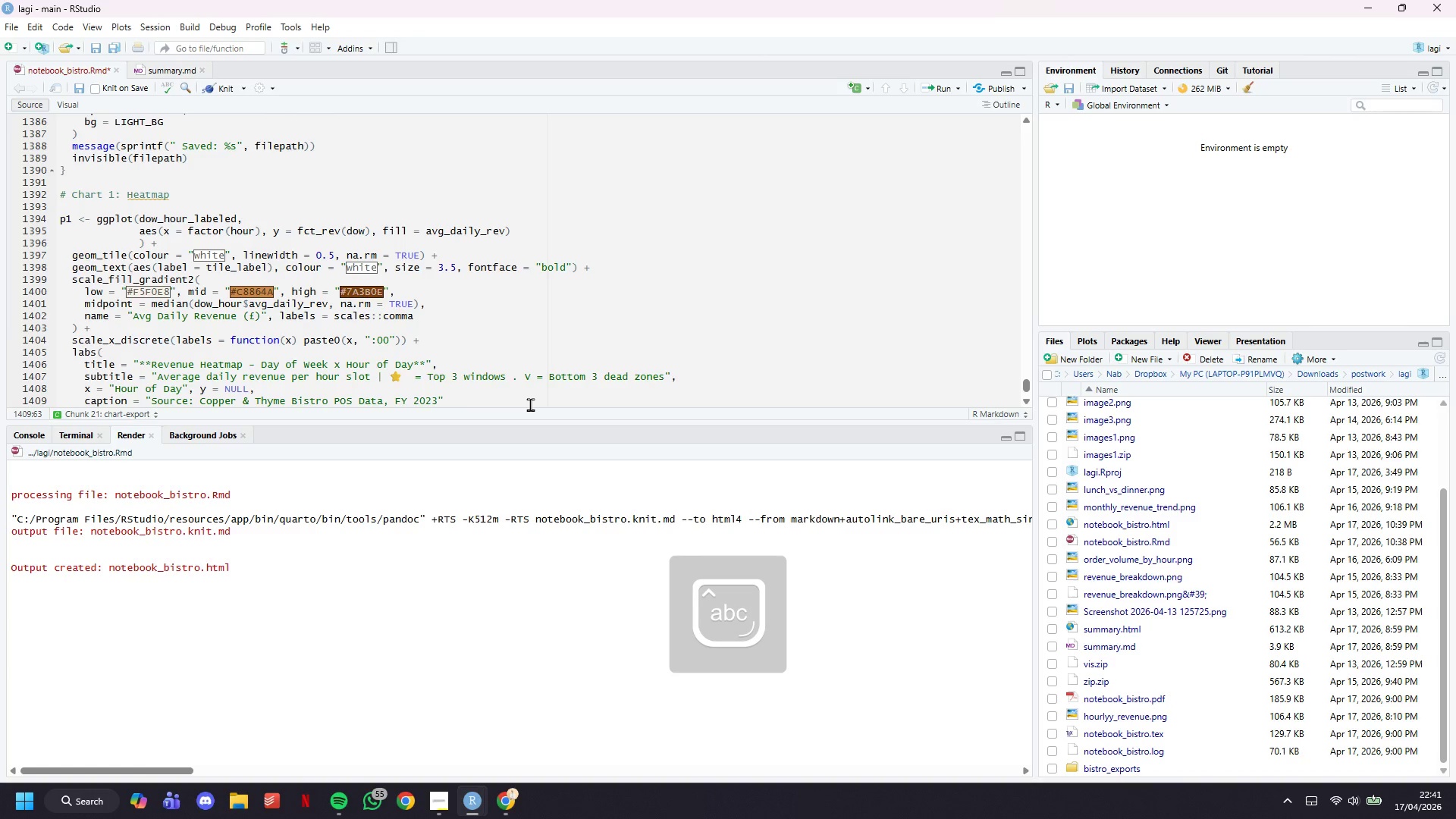 
wait(28.11)
 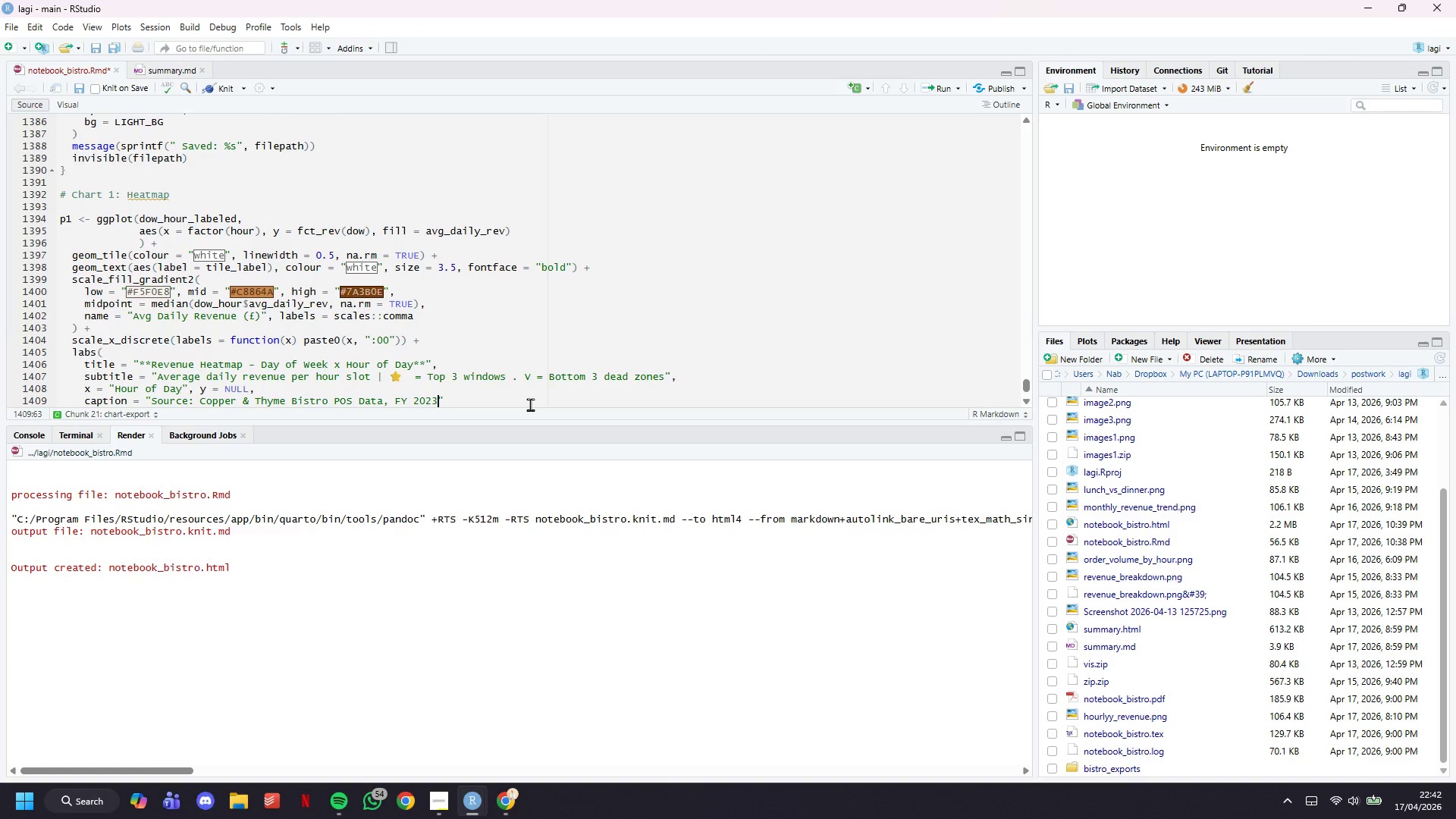 
key(ArrowRight)
 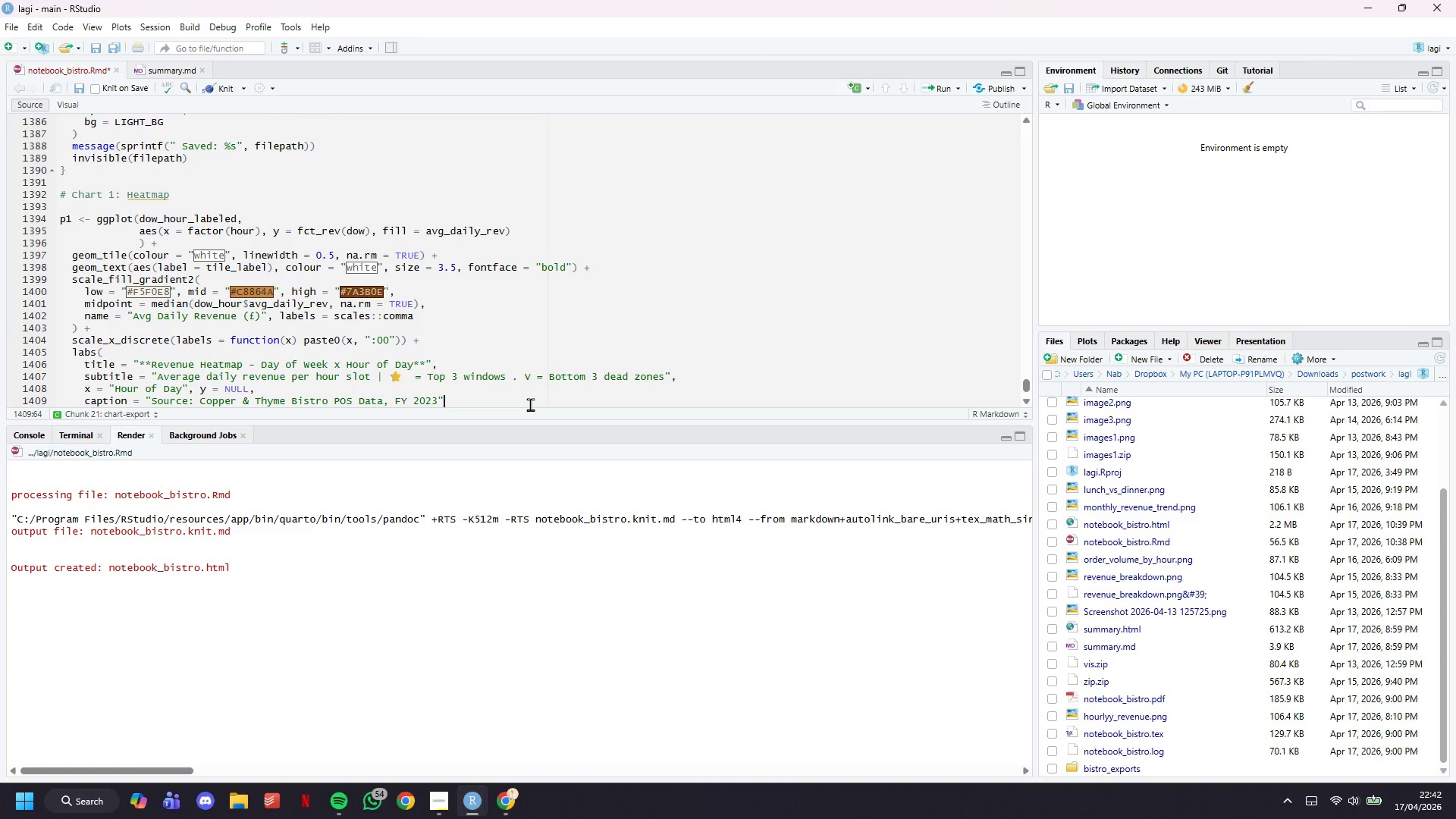 
wait(8.17)
 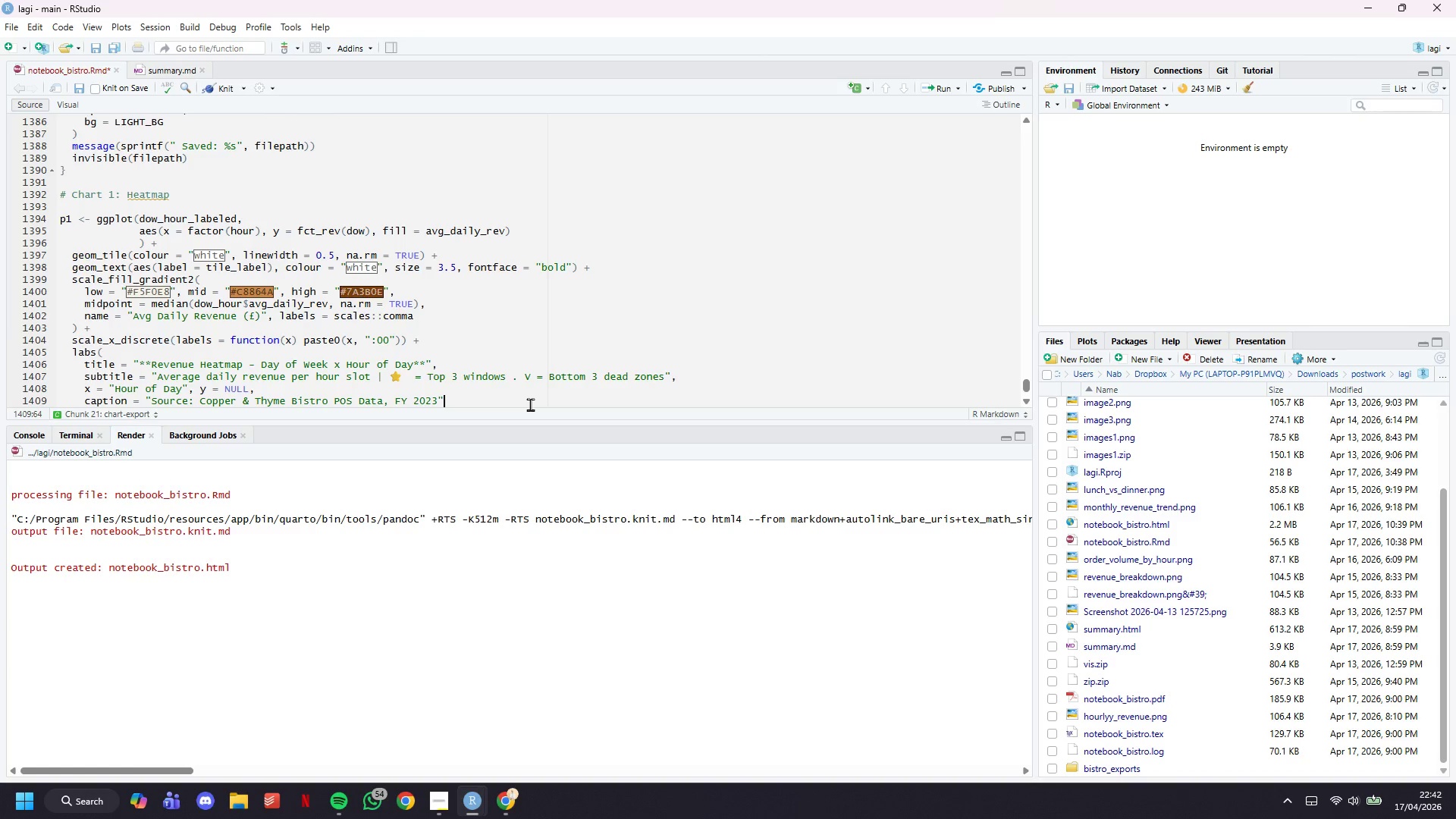 
key(ArrowDown)
 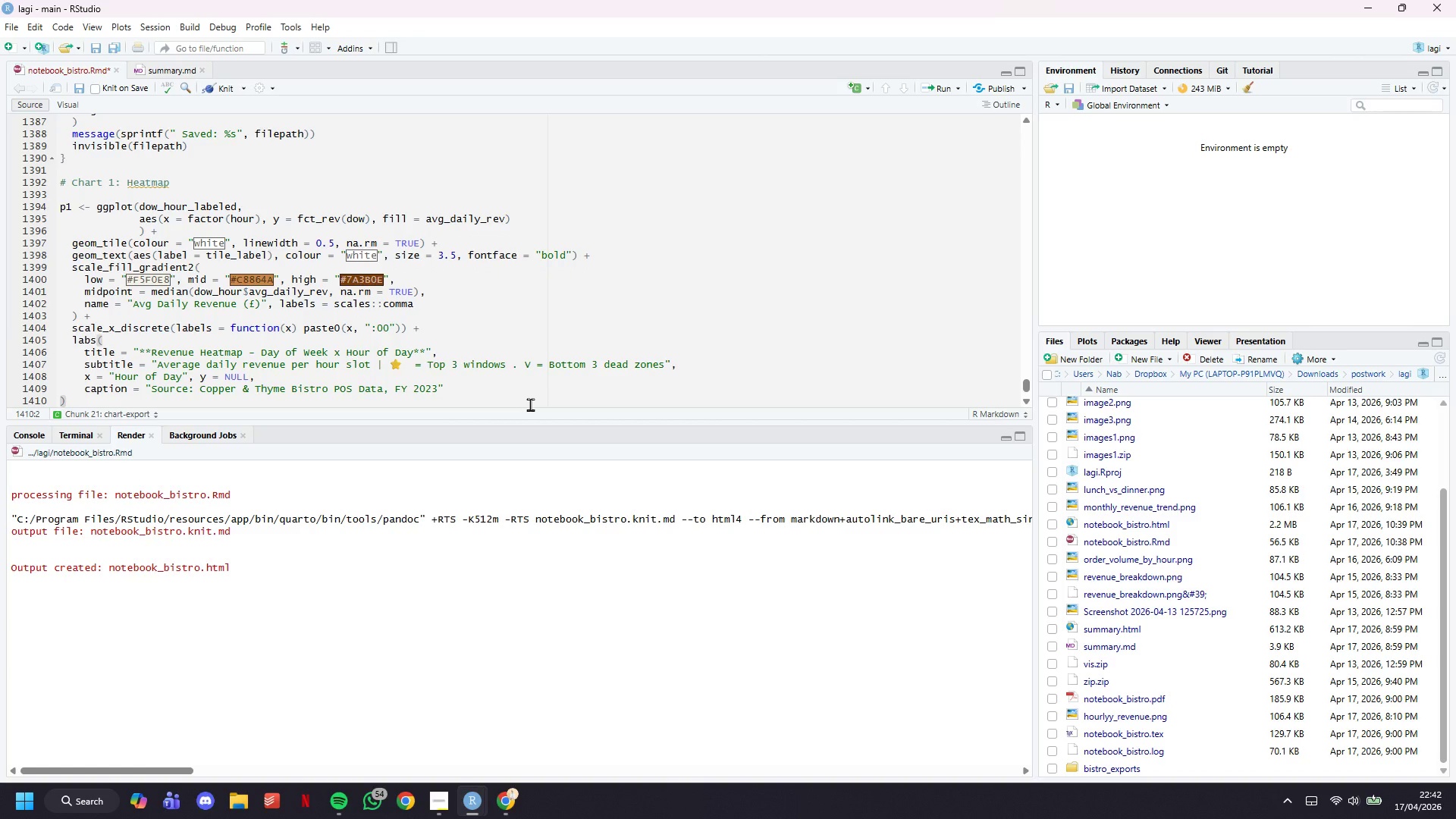 
key(Space)
 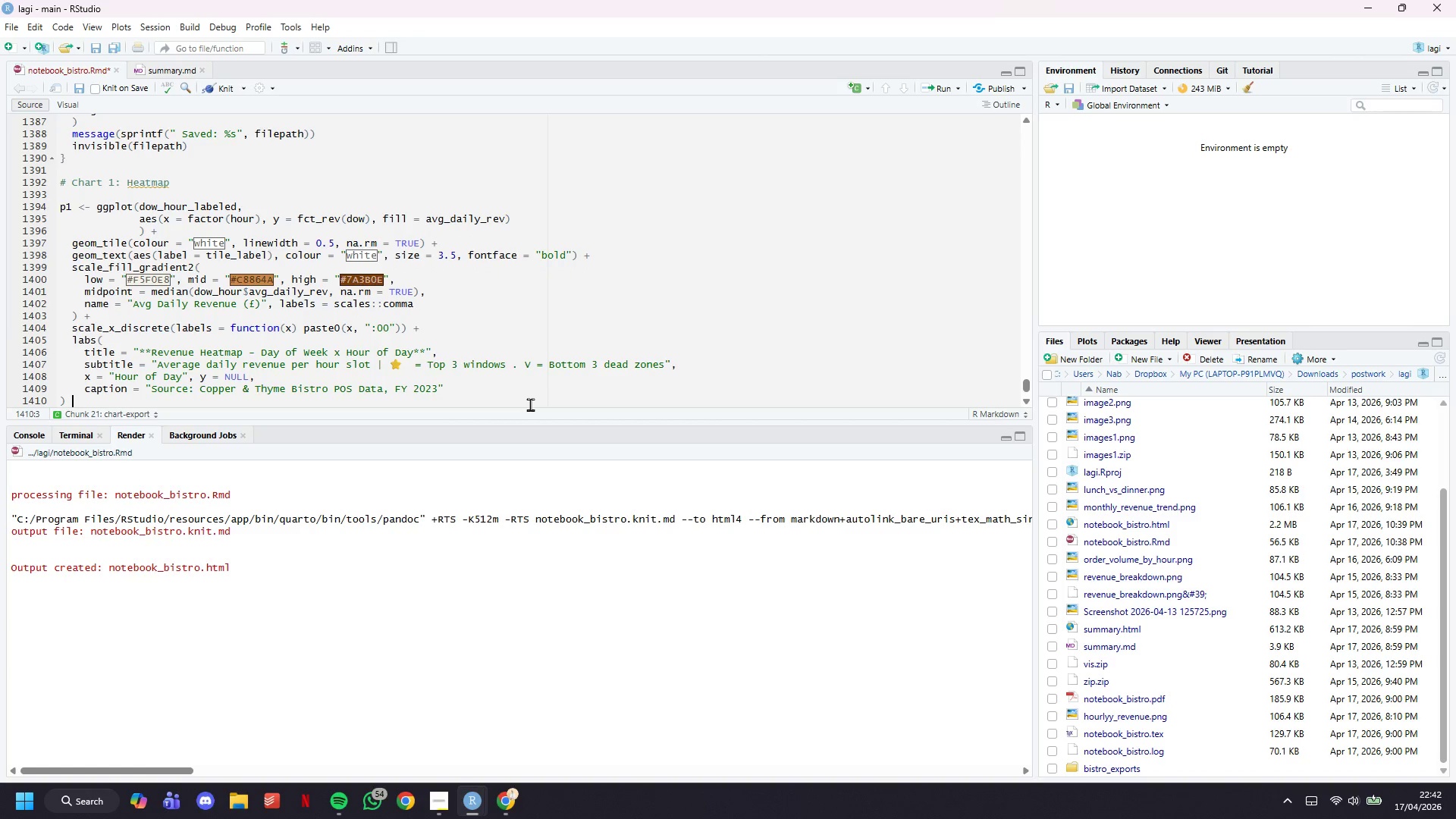 
key(Shift+Equal)
 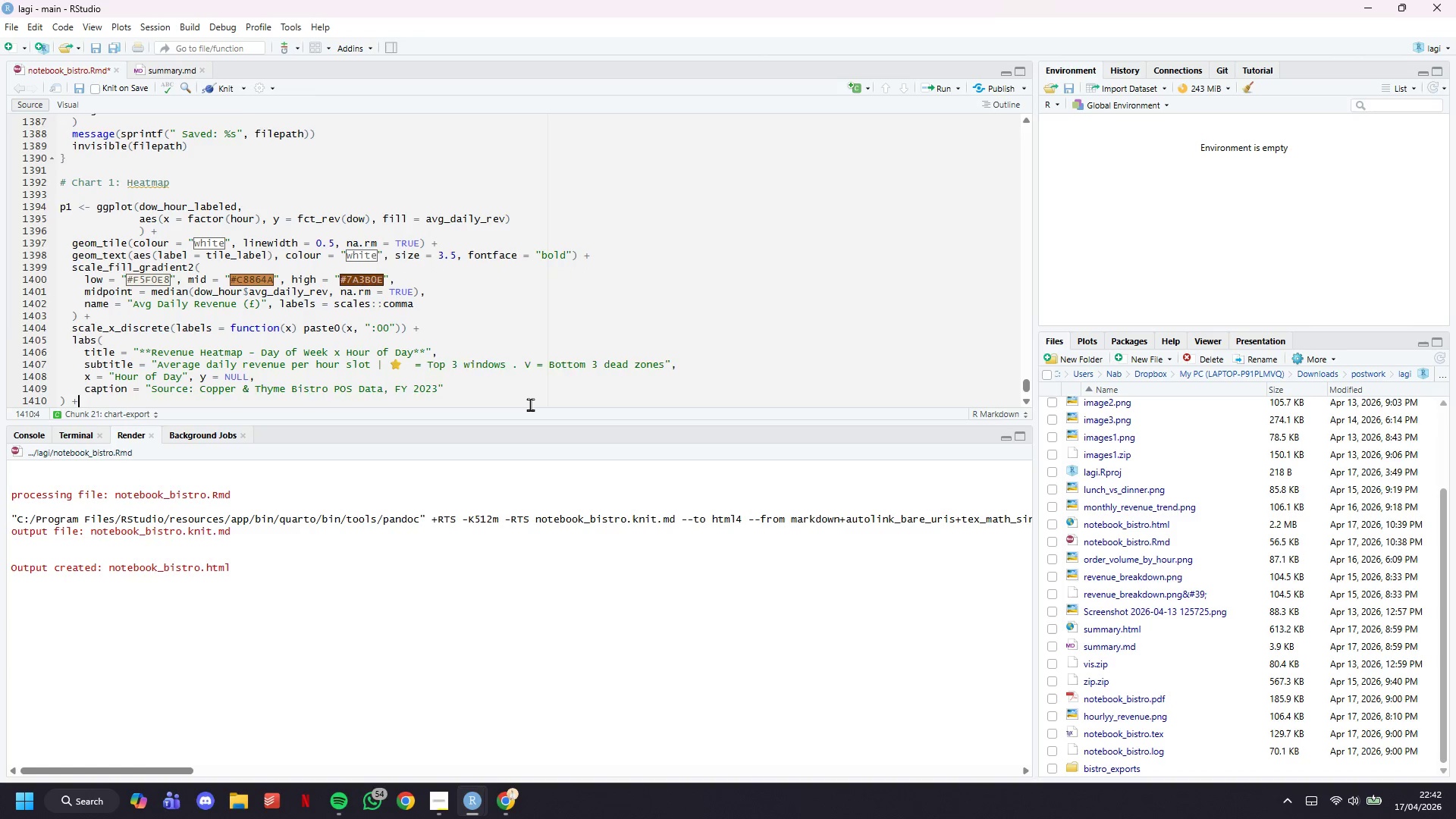 
key(Shift+Enter)
 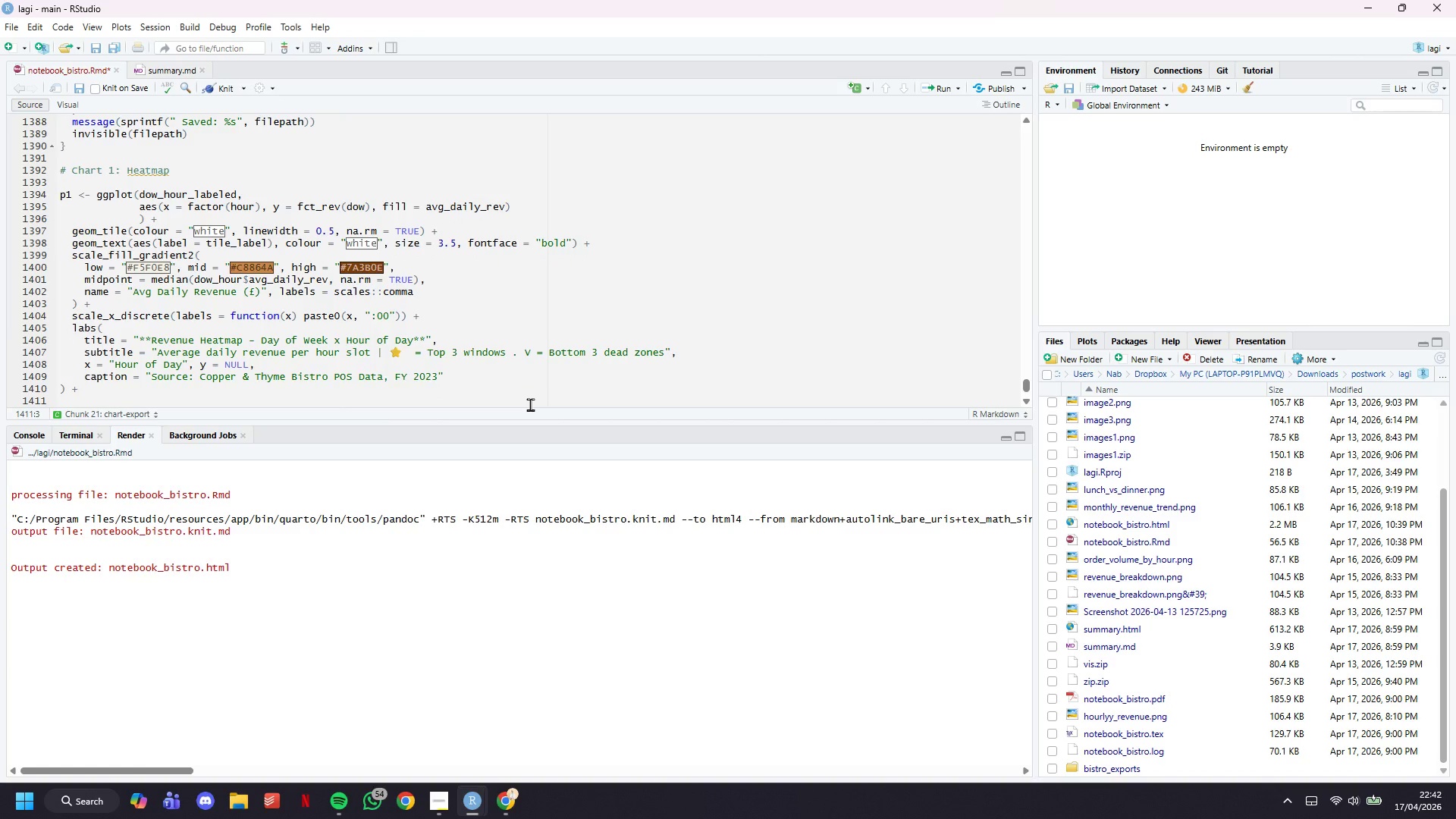 
key(Shift+ShiftRight)
 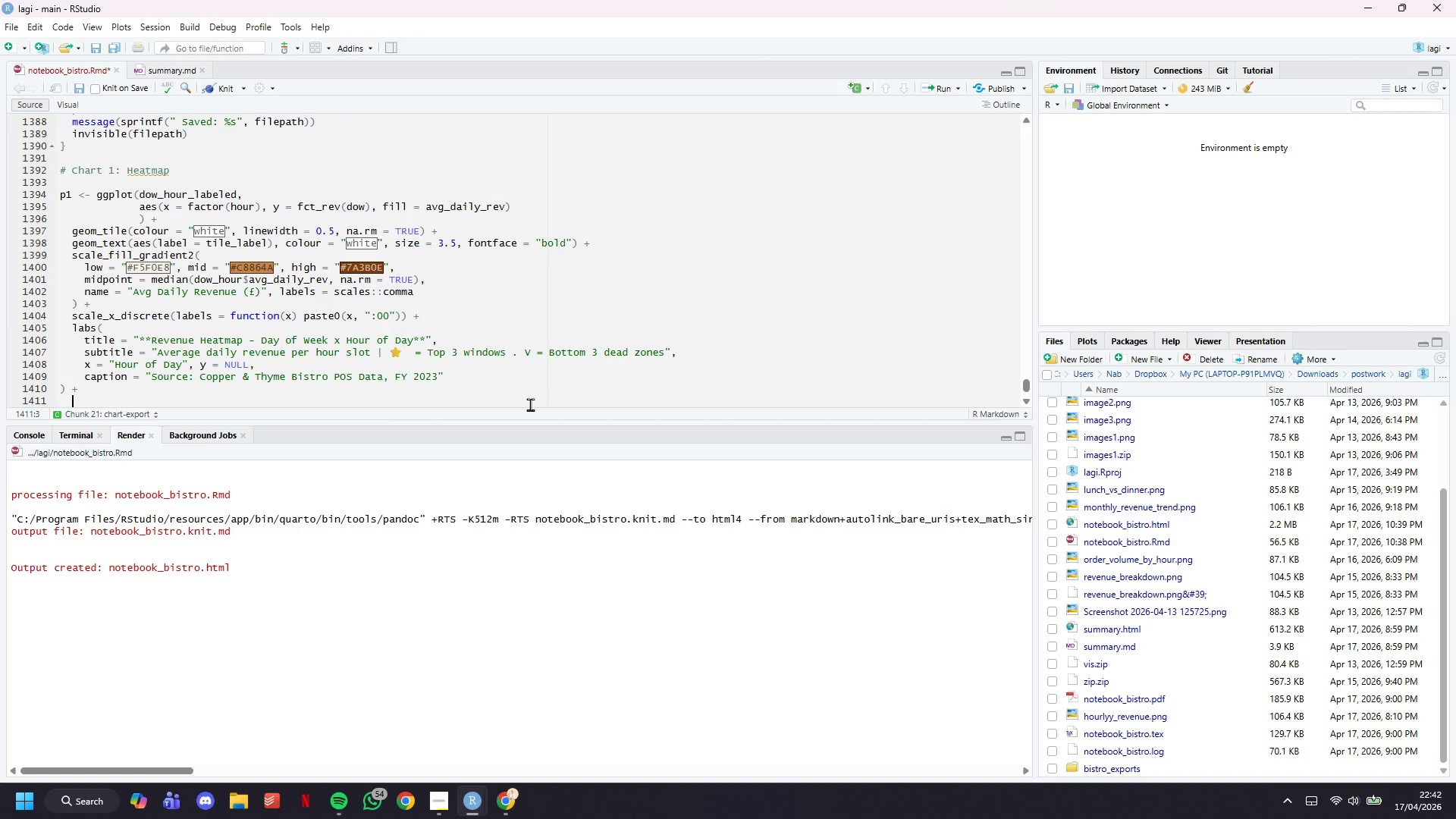 
key(Backspace)
 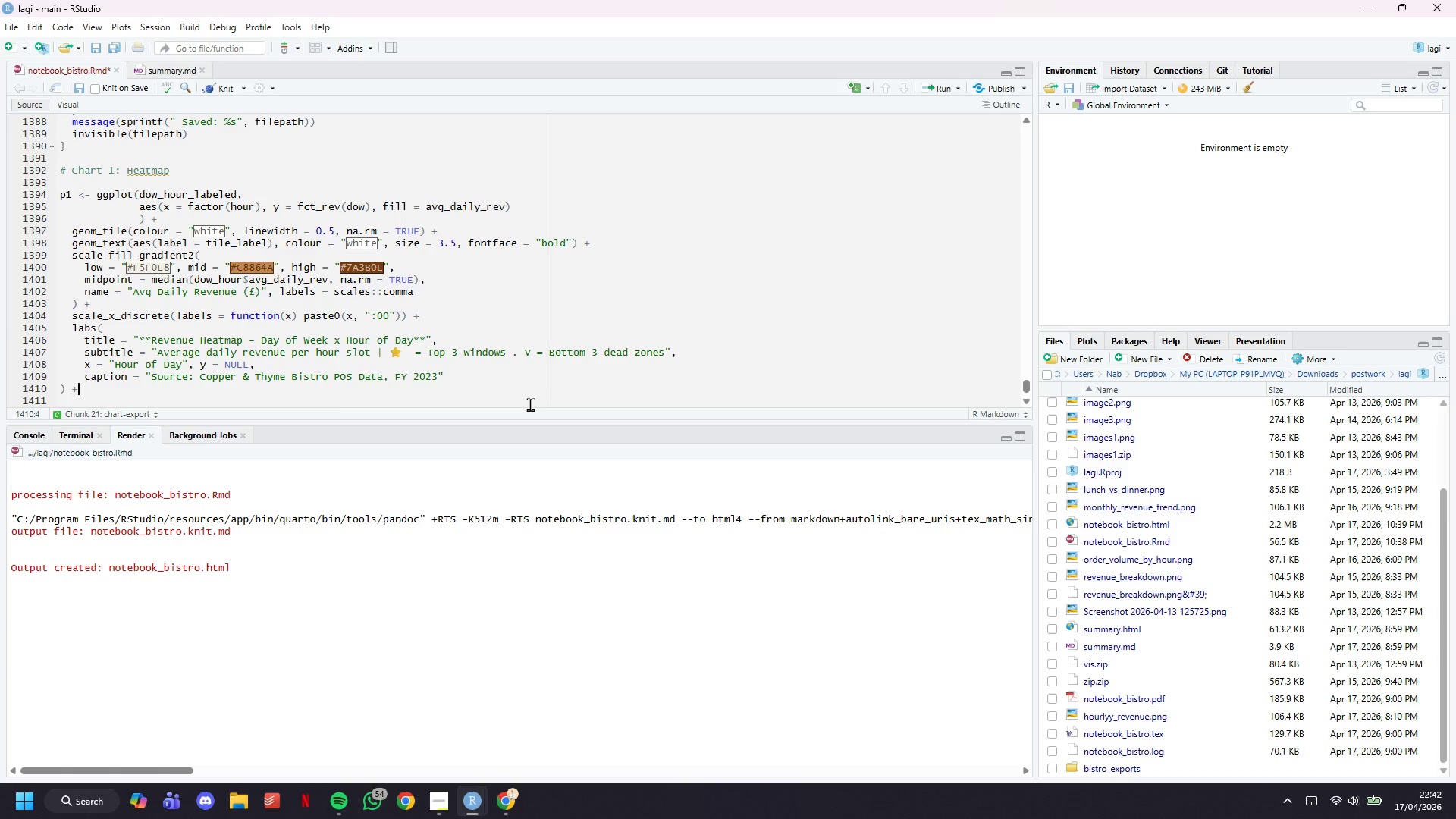 
key(Backspace)
 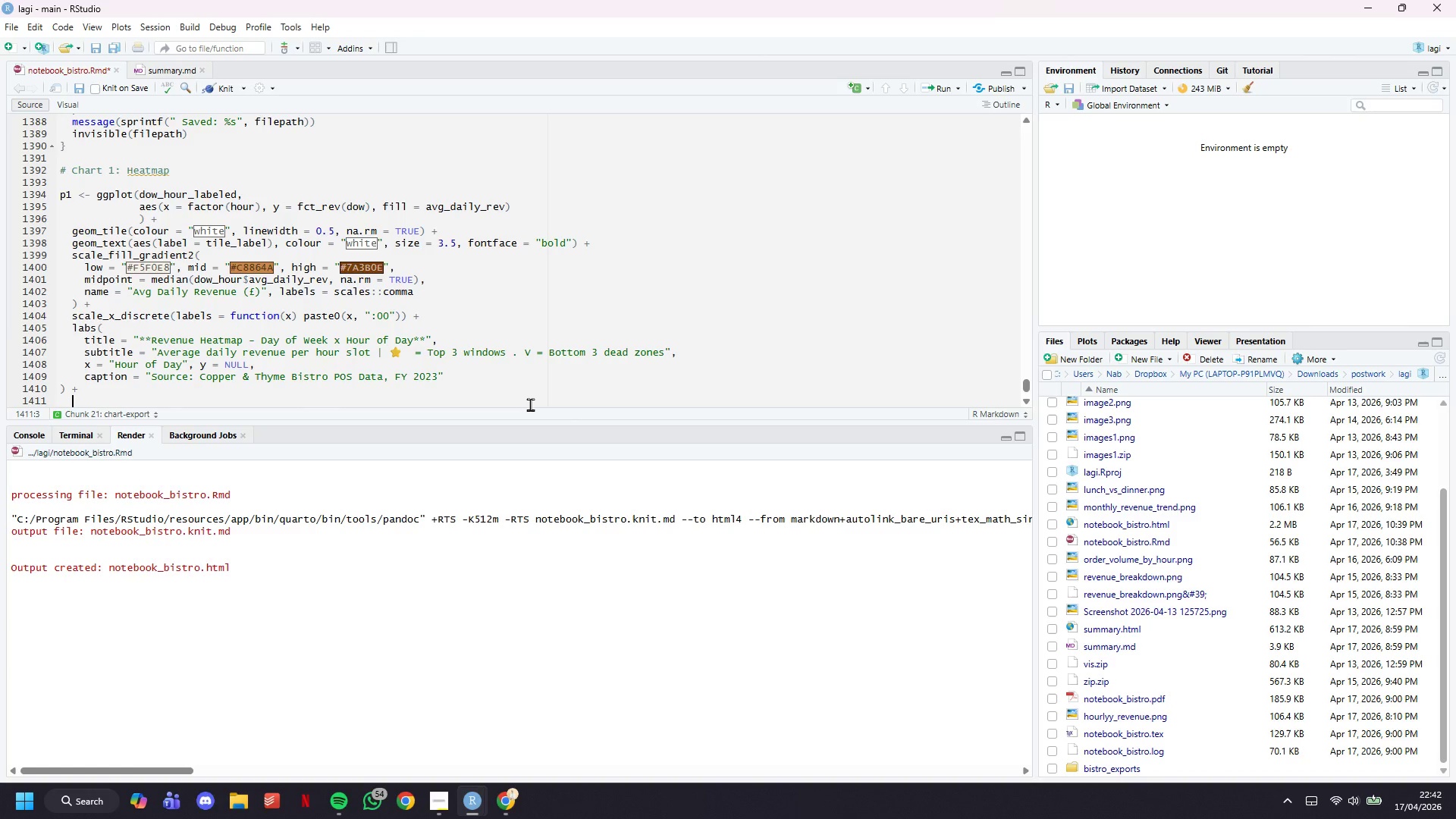 
key(Enter)
 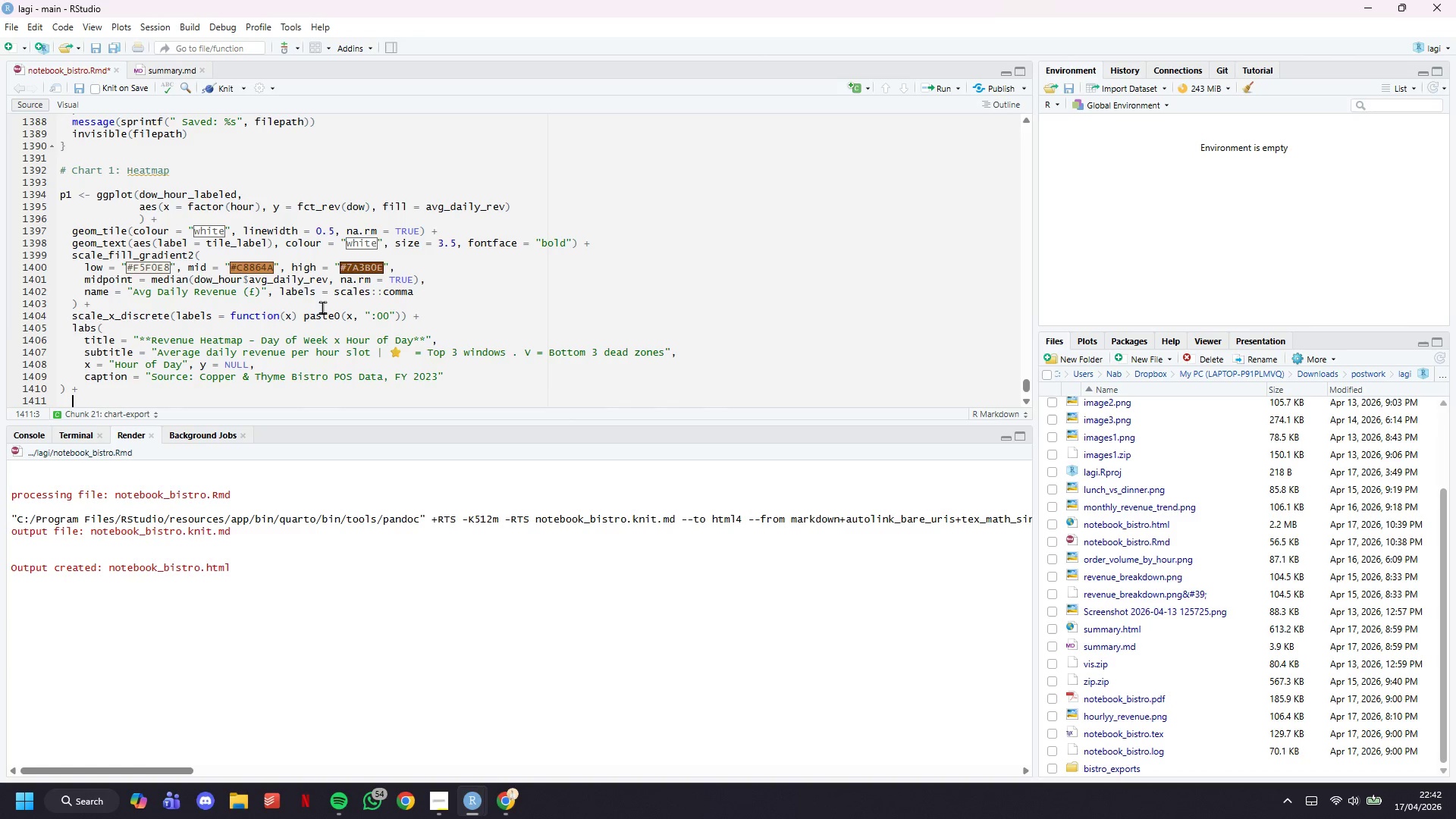 
scroll: coordinate [306, 284], scroll_direction: down, amount: 3.0
 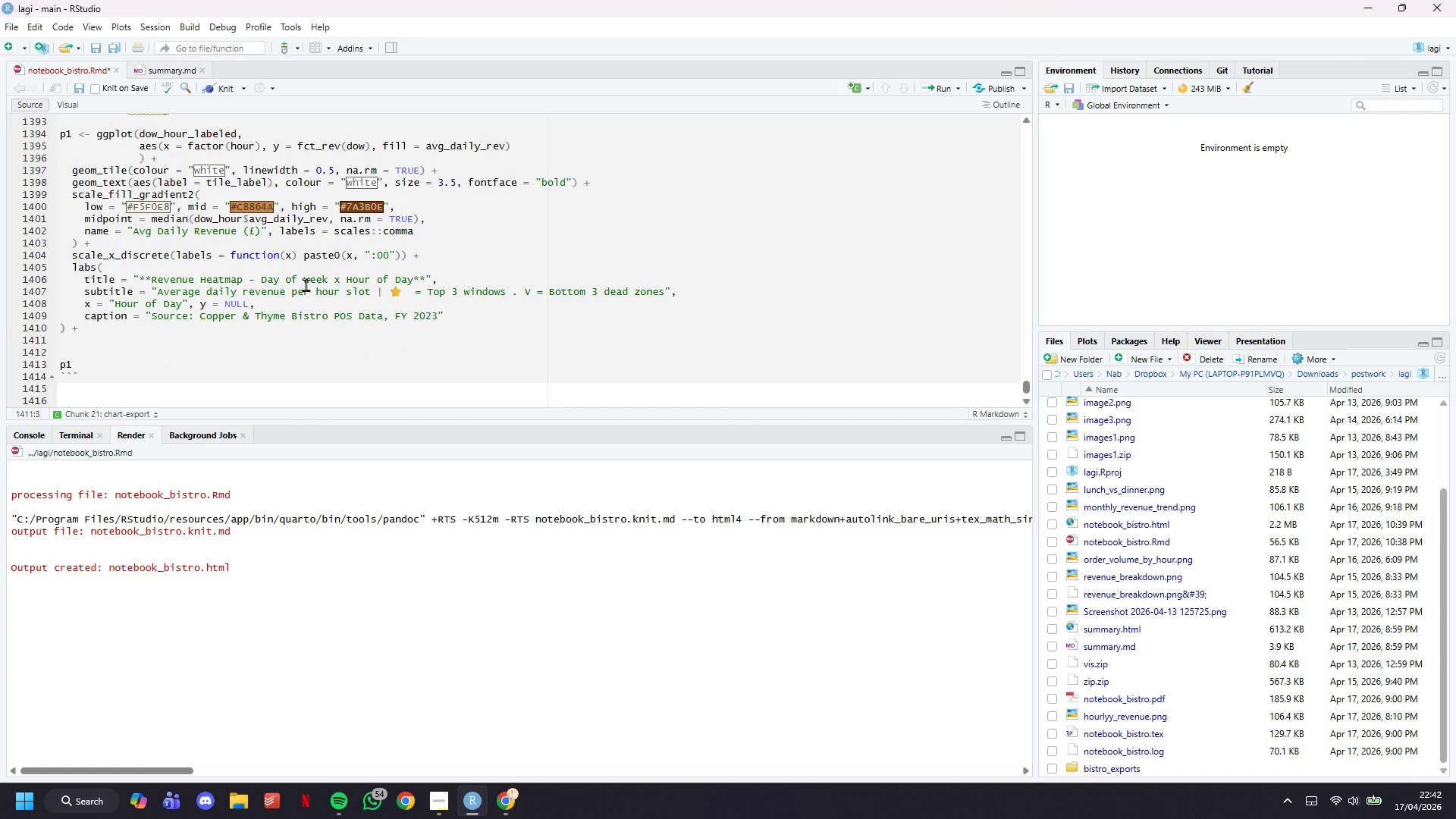 
type(guides(fill = guide_colourbar(title.position = "top)
 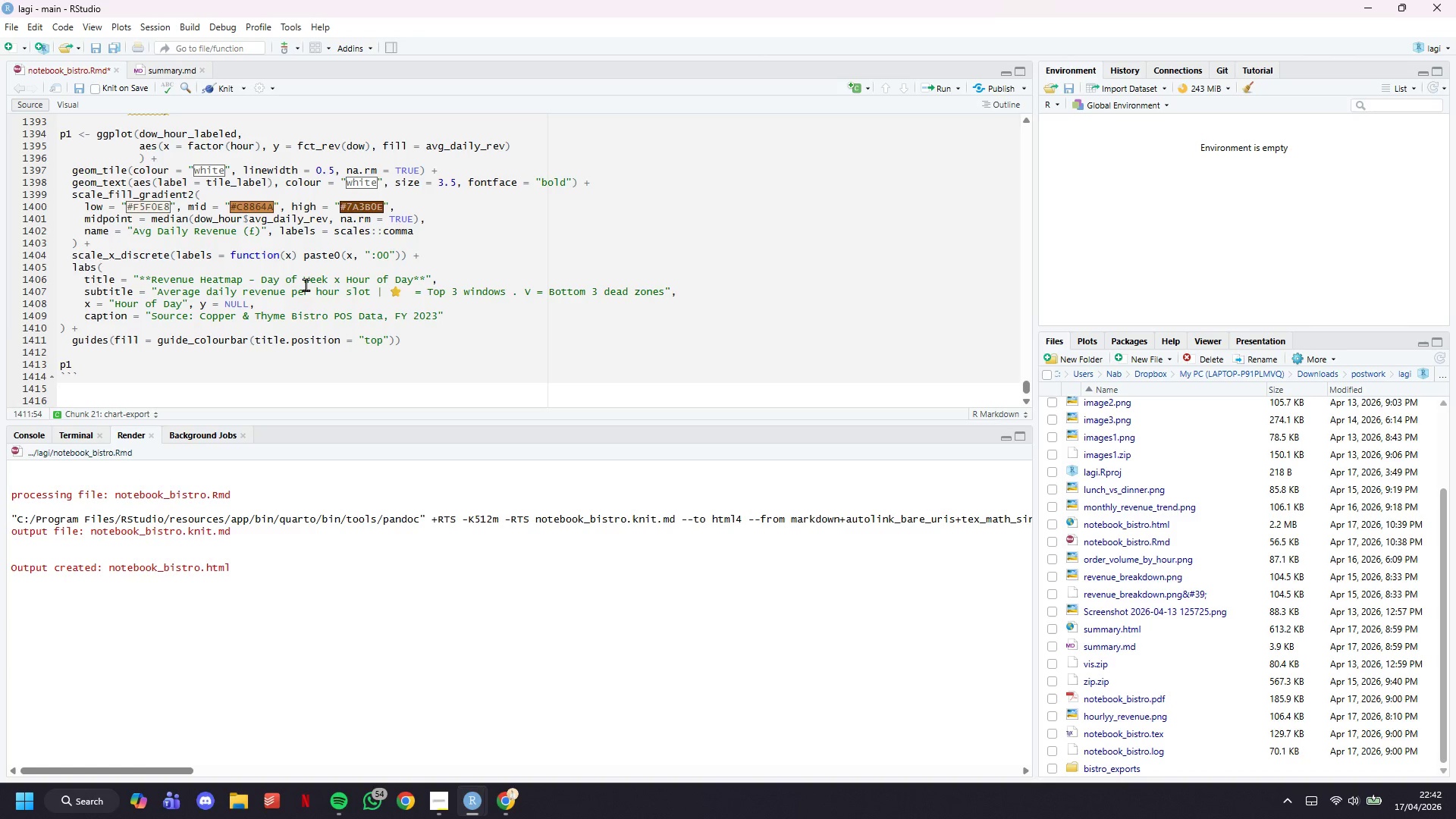 
key(ArrowRight)
 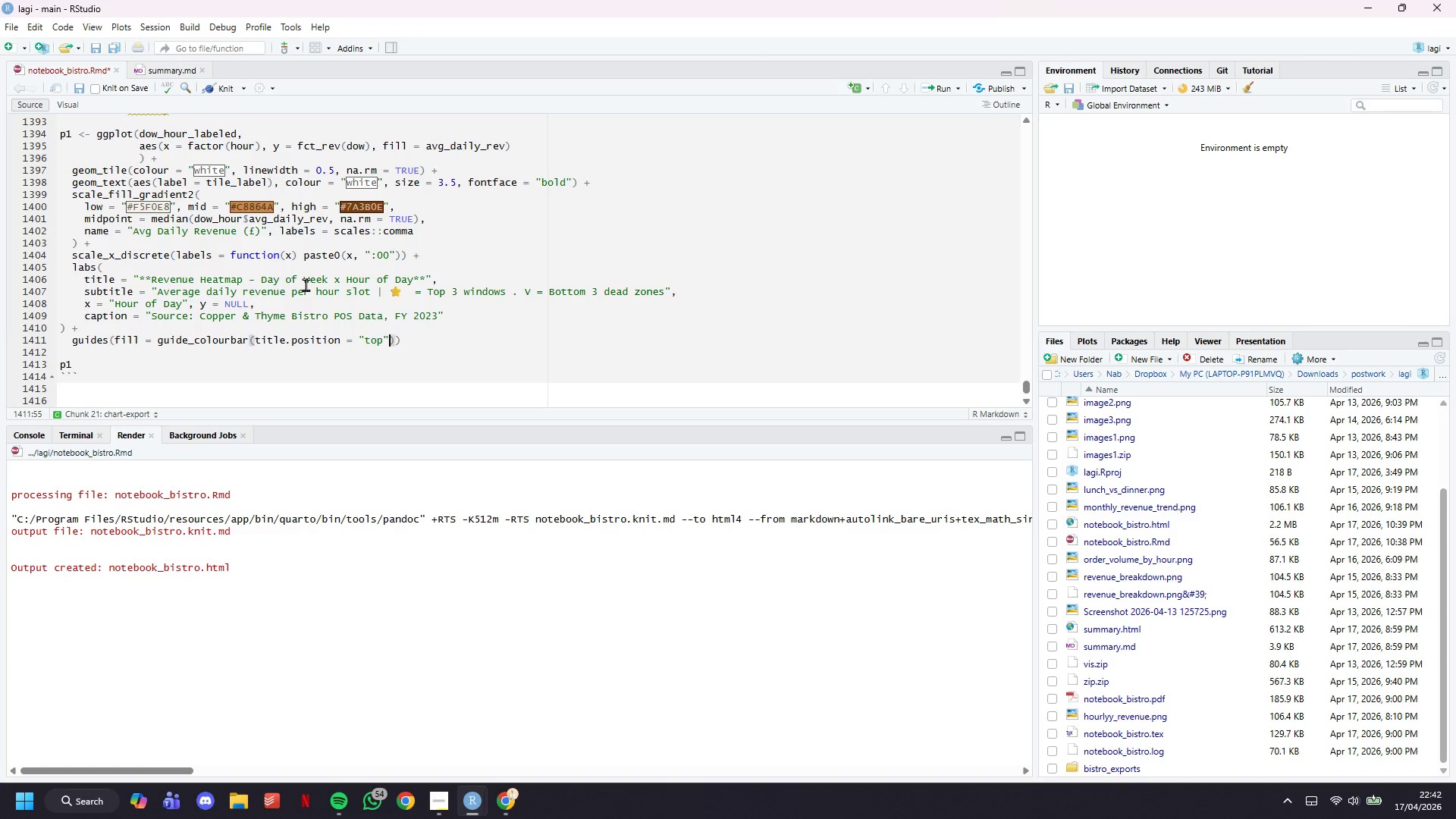 
type(, barwidth = 12, barheight = 0.6)
 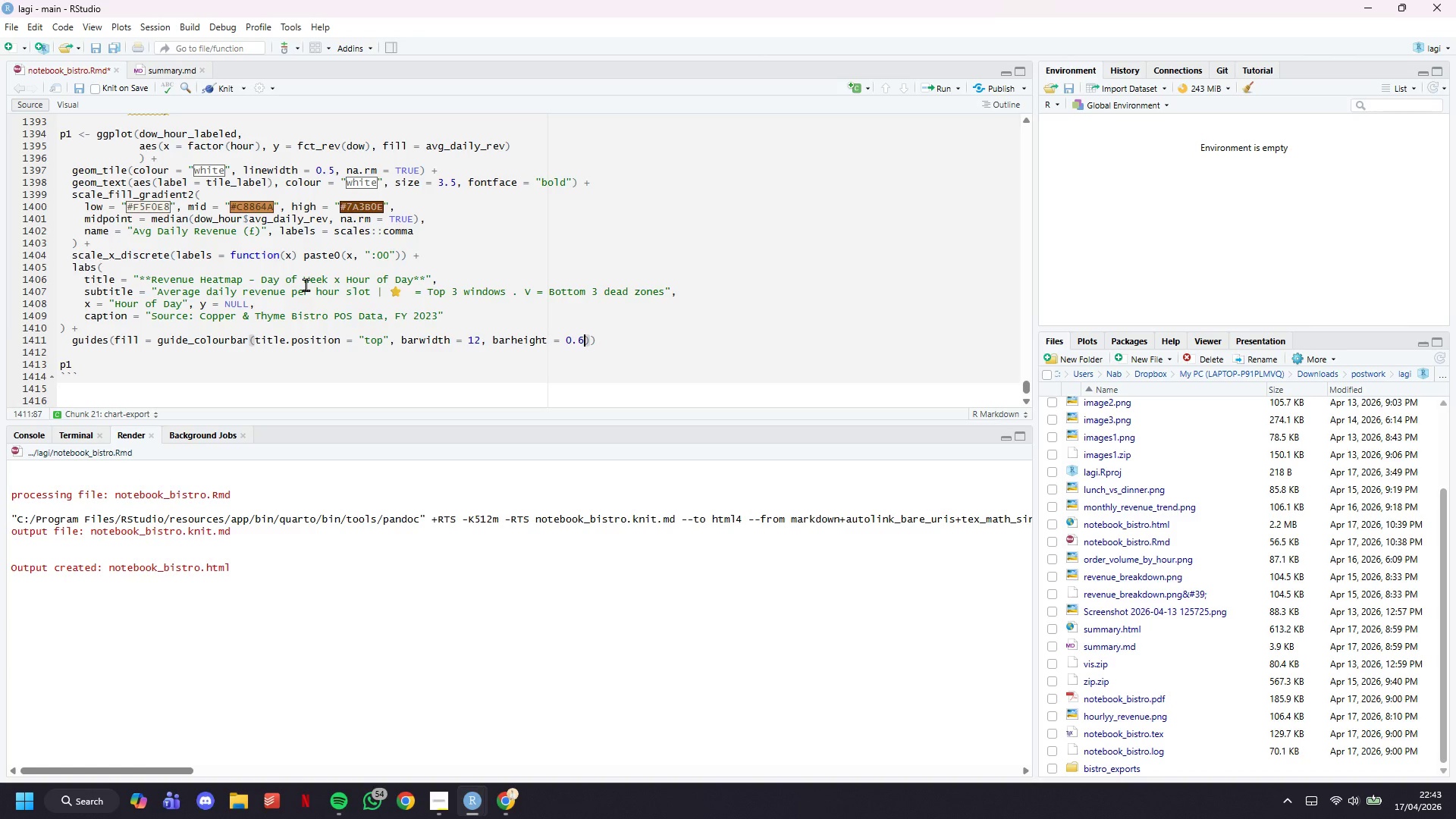 
key(ArrowRight)
 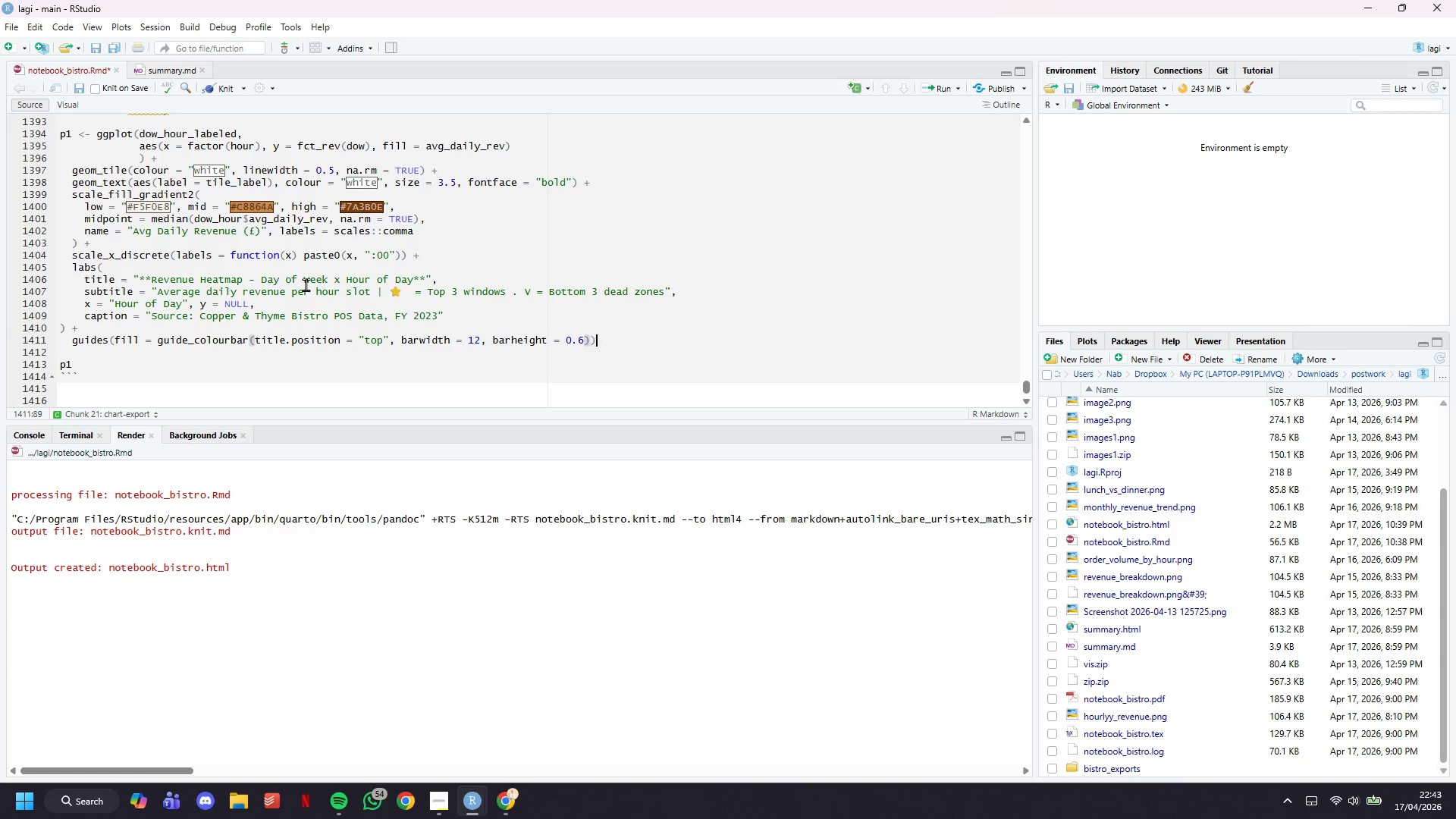 
key(ArrowRight)
 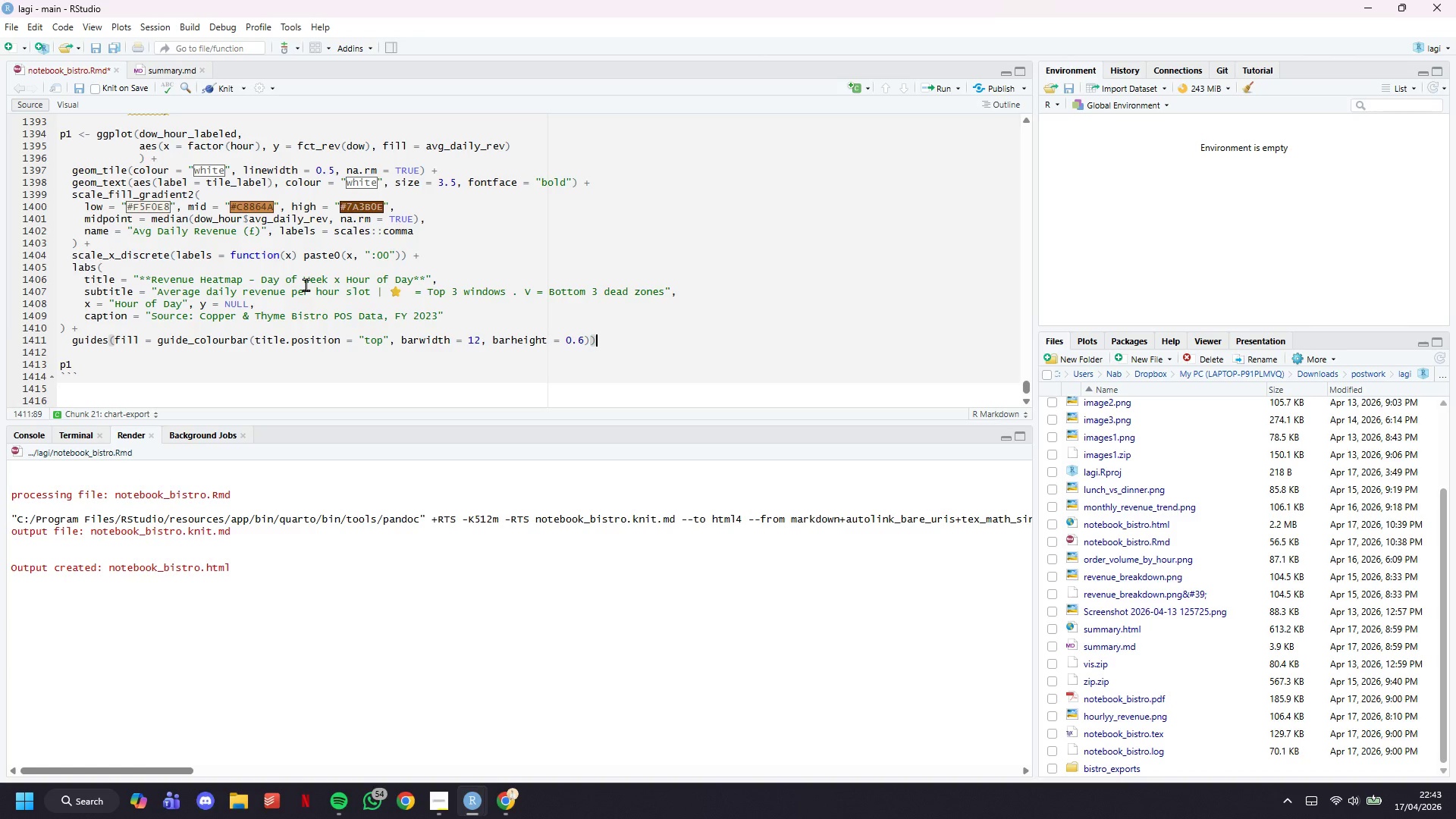 
key(Space)
 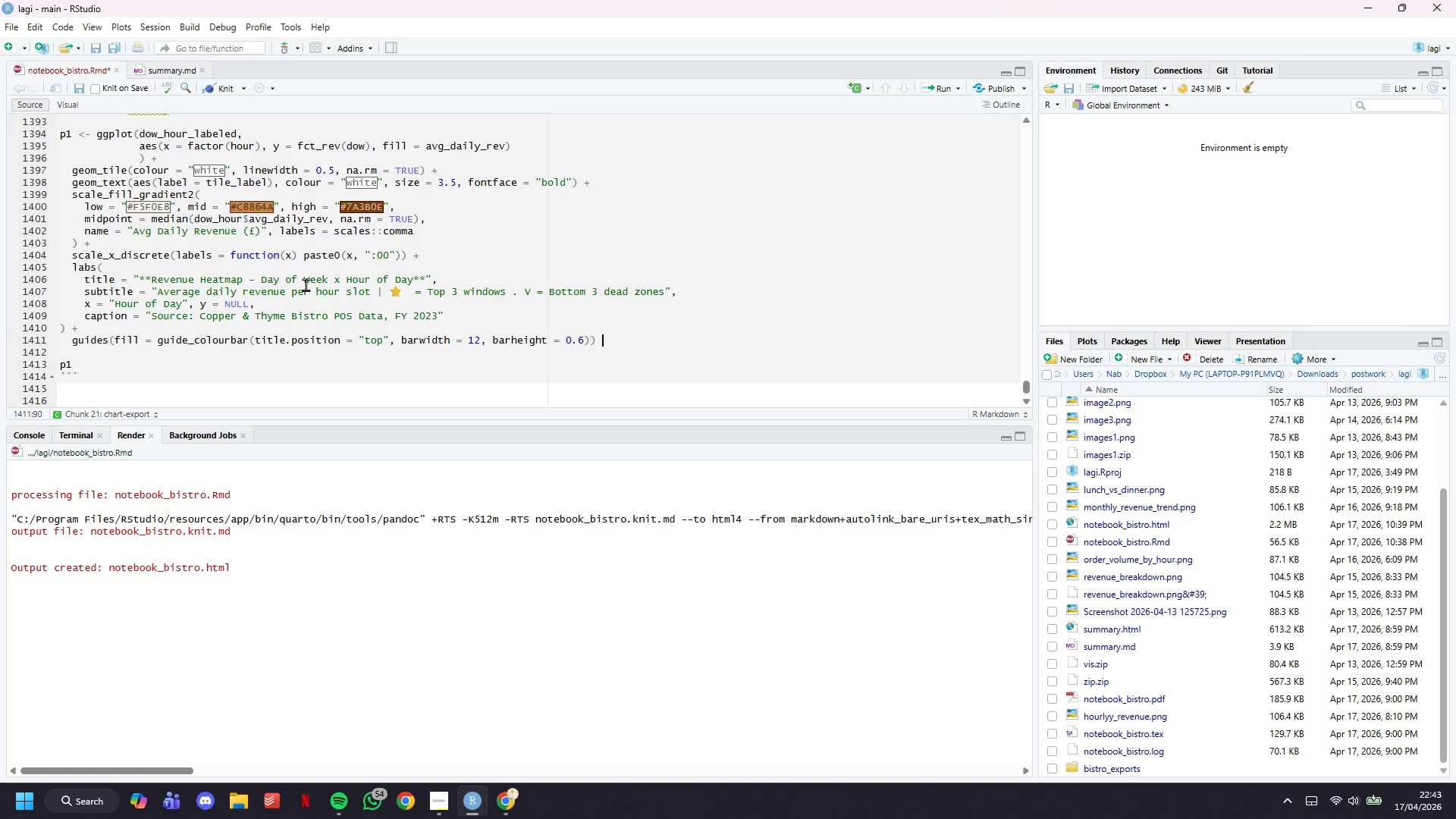 
key(Shift+Equal)
 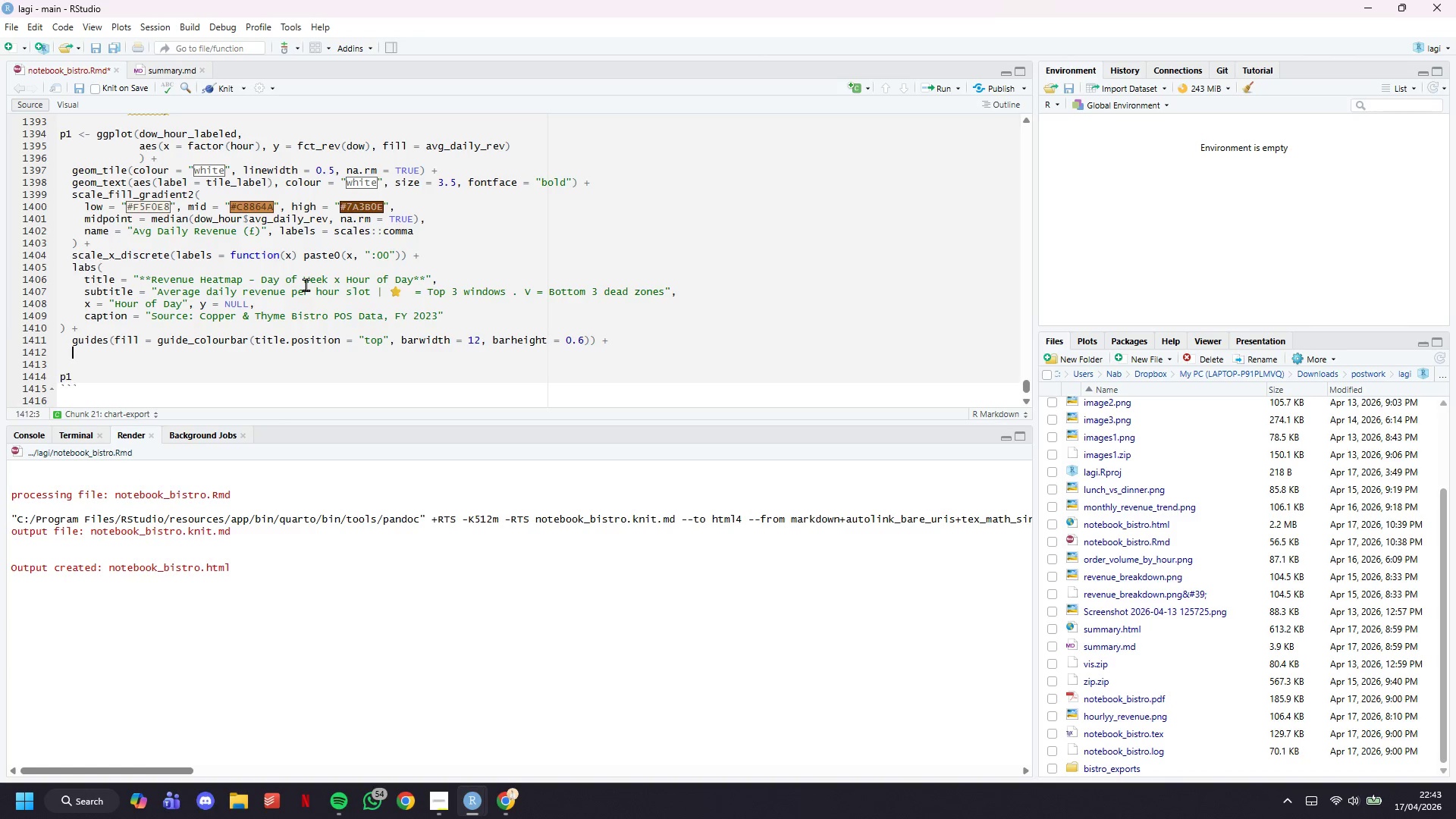 
key(Enter)
 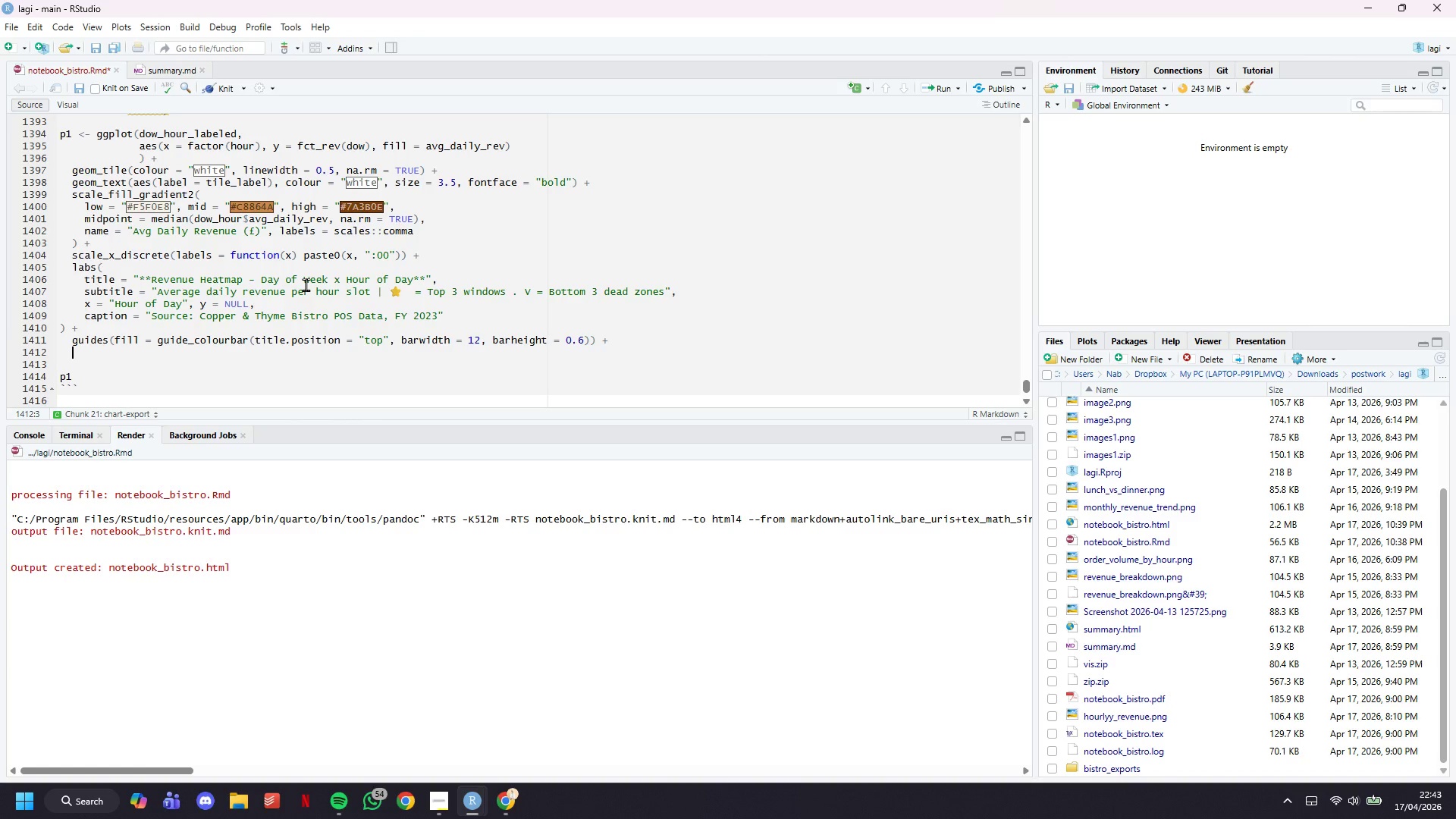 
type(theme_bistro()
 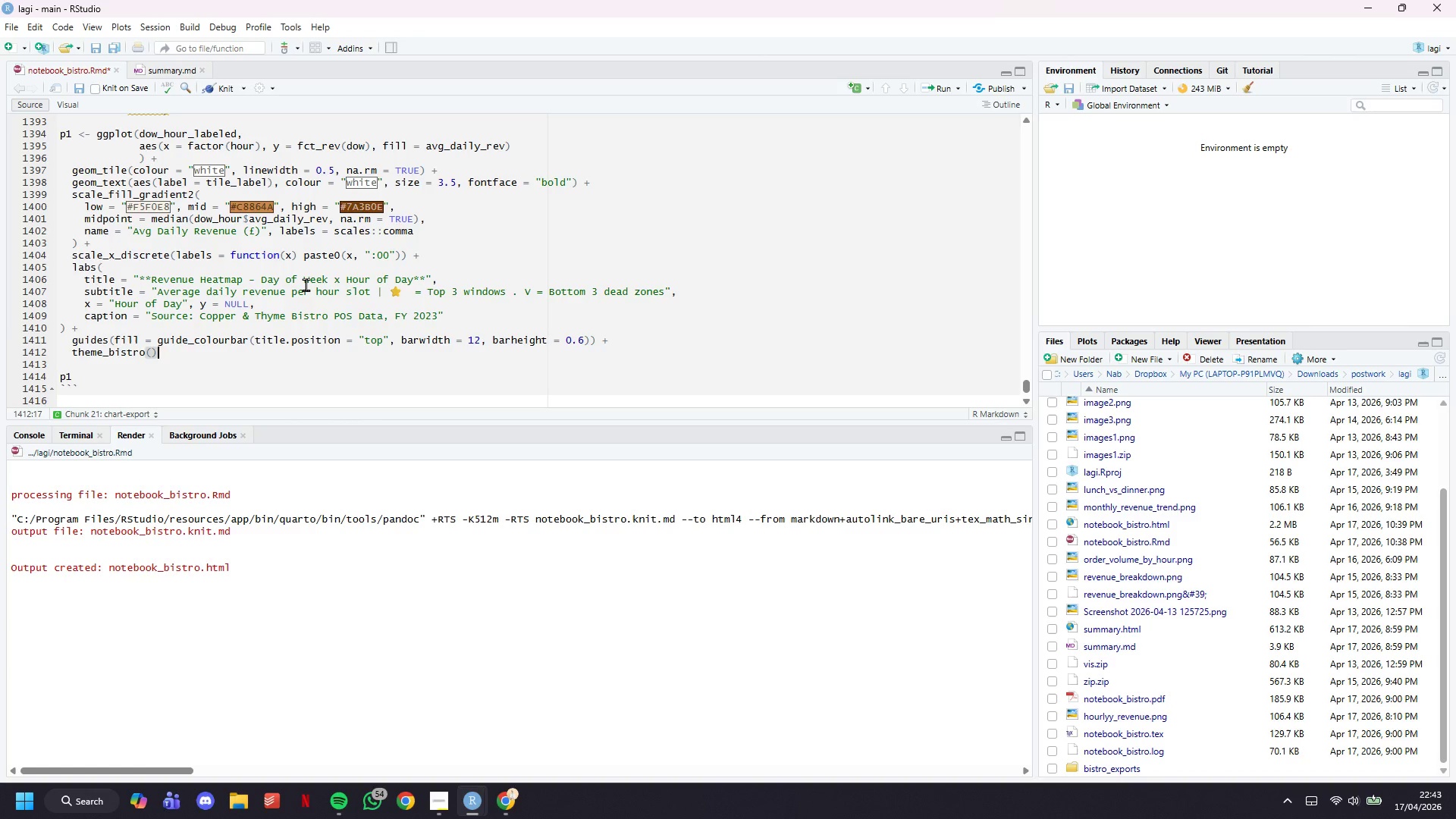 
key(ArrowRight)
 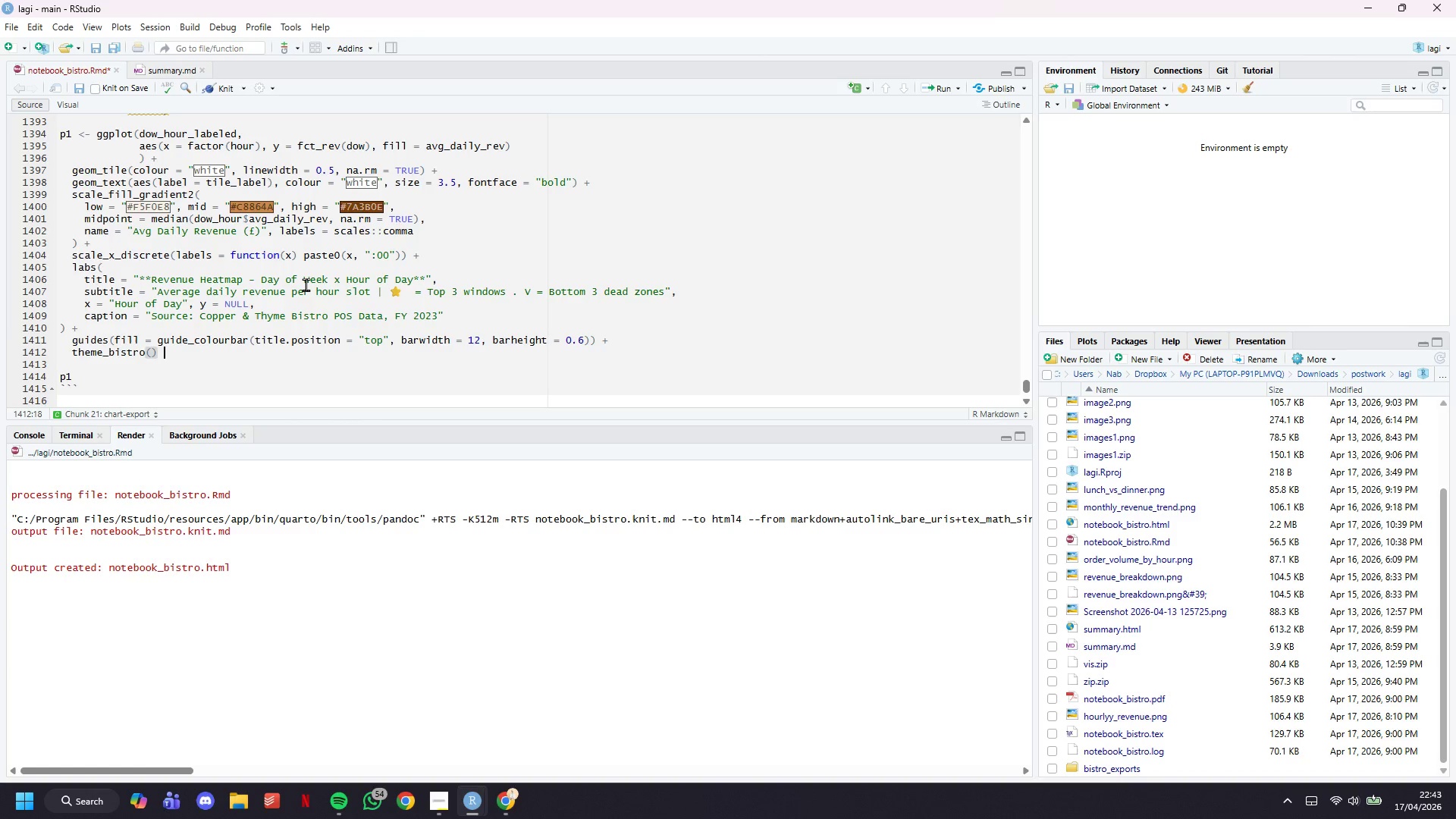 
key(Space)
 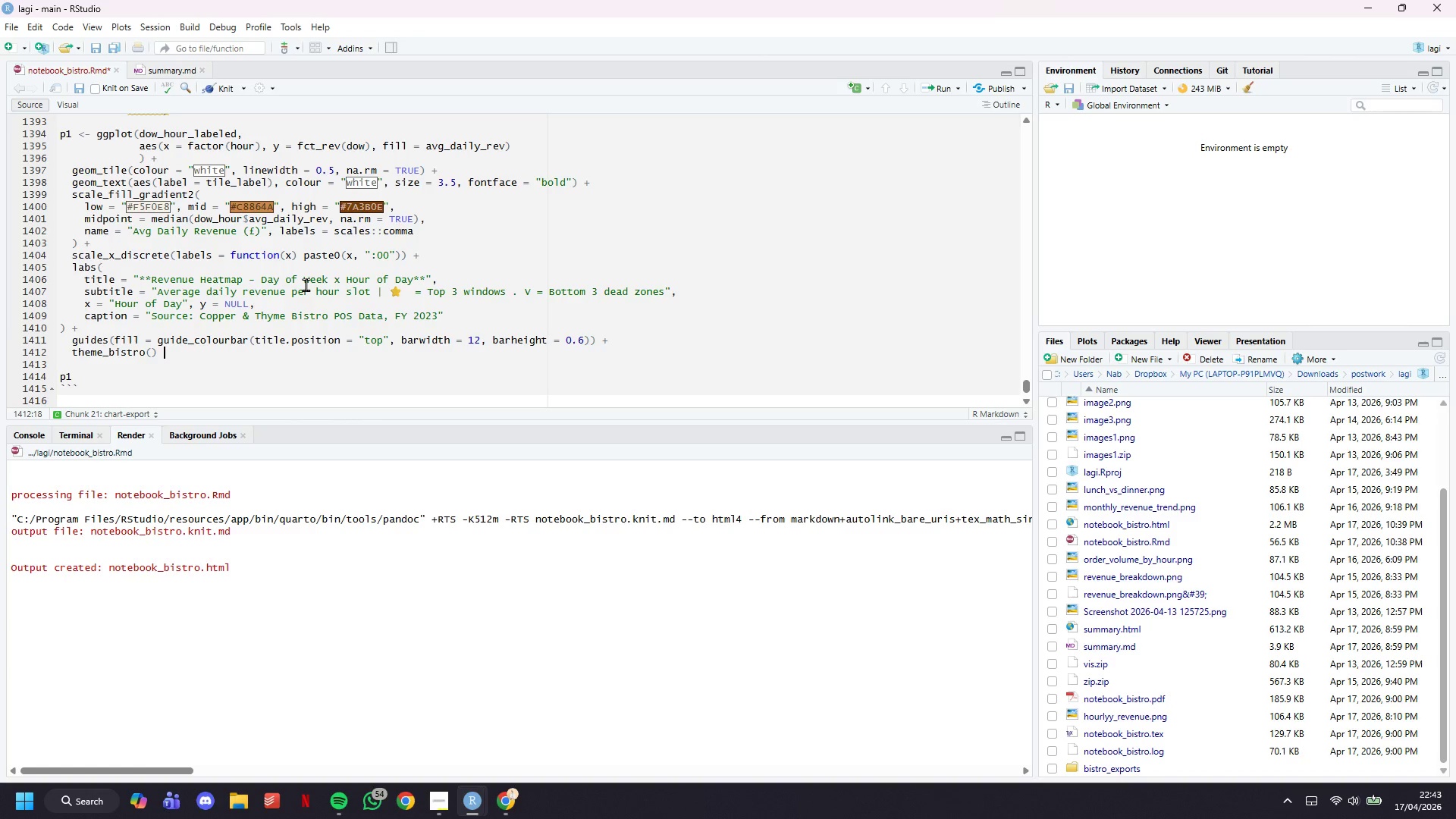 
key(Shift+Equal)
 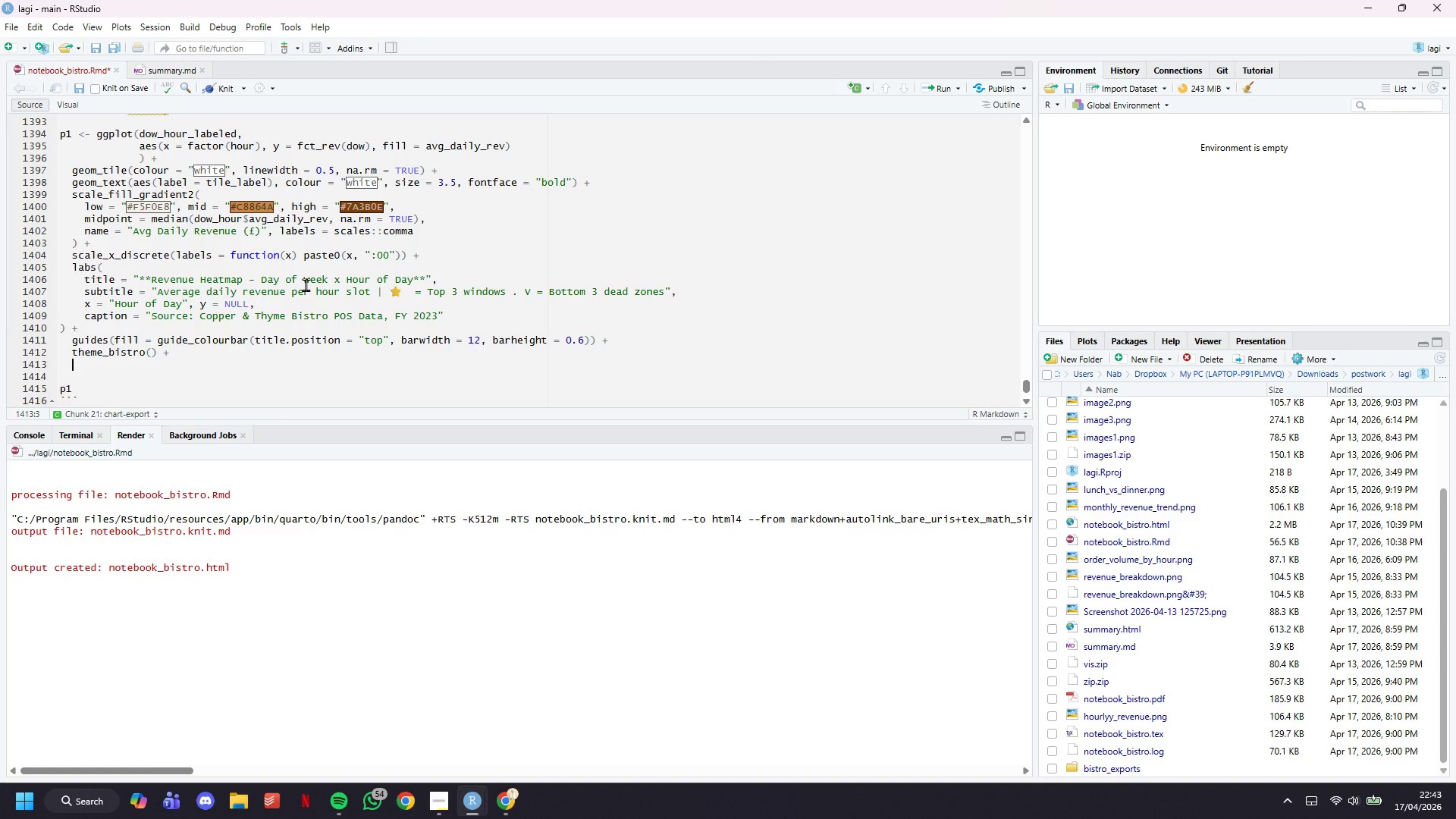 
key(Enter)
 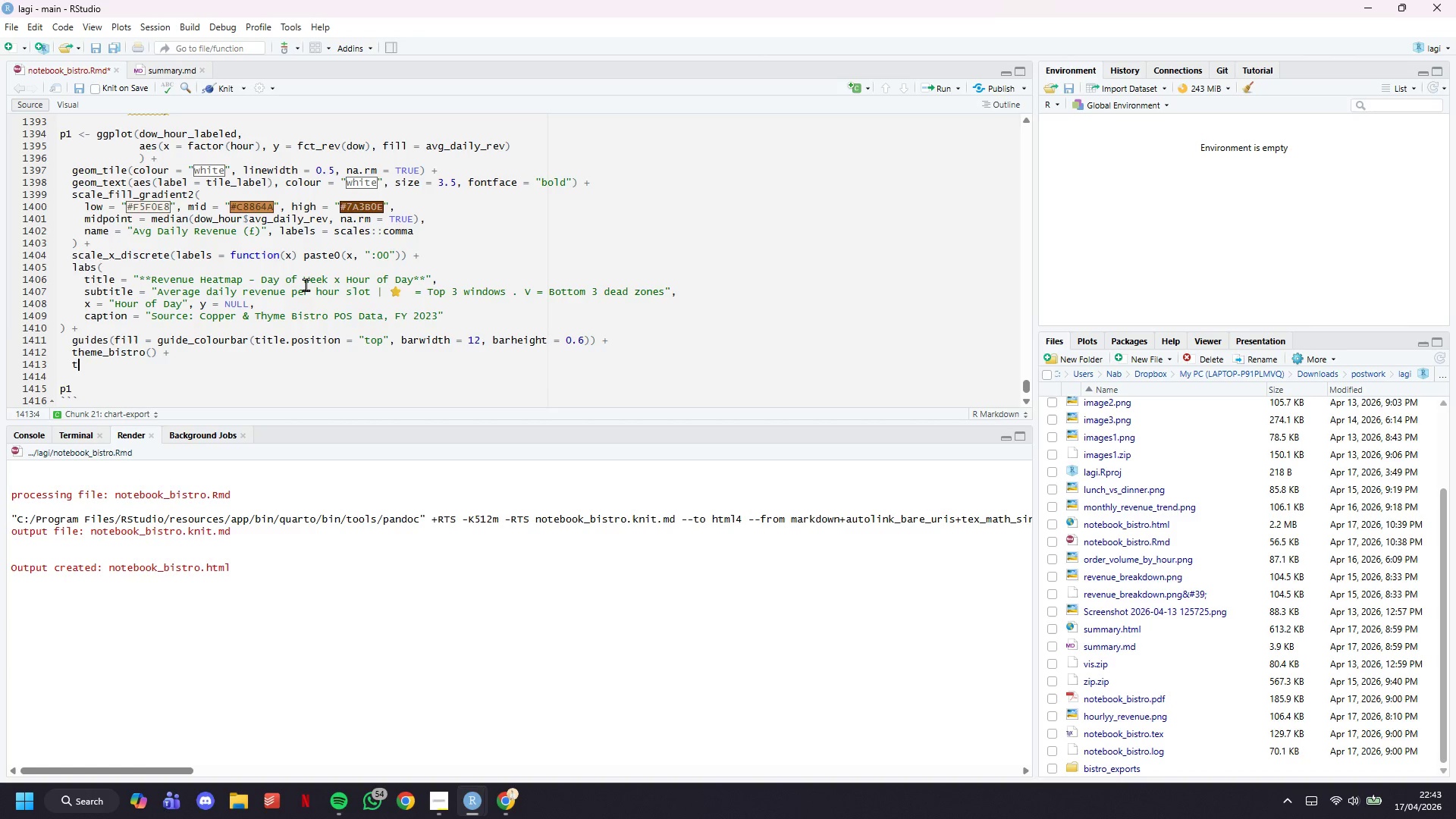 
type(theme(panel.grid -)
key(Backspace)
type(= element_blank()
 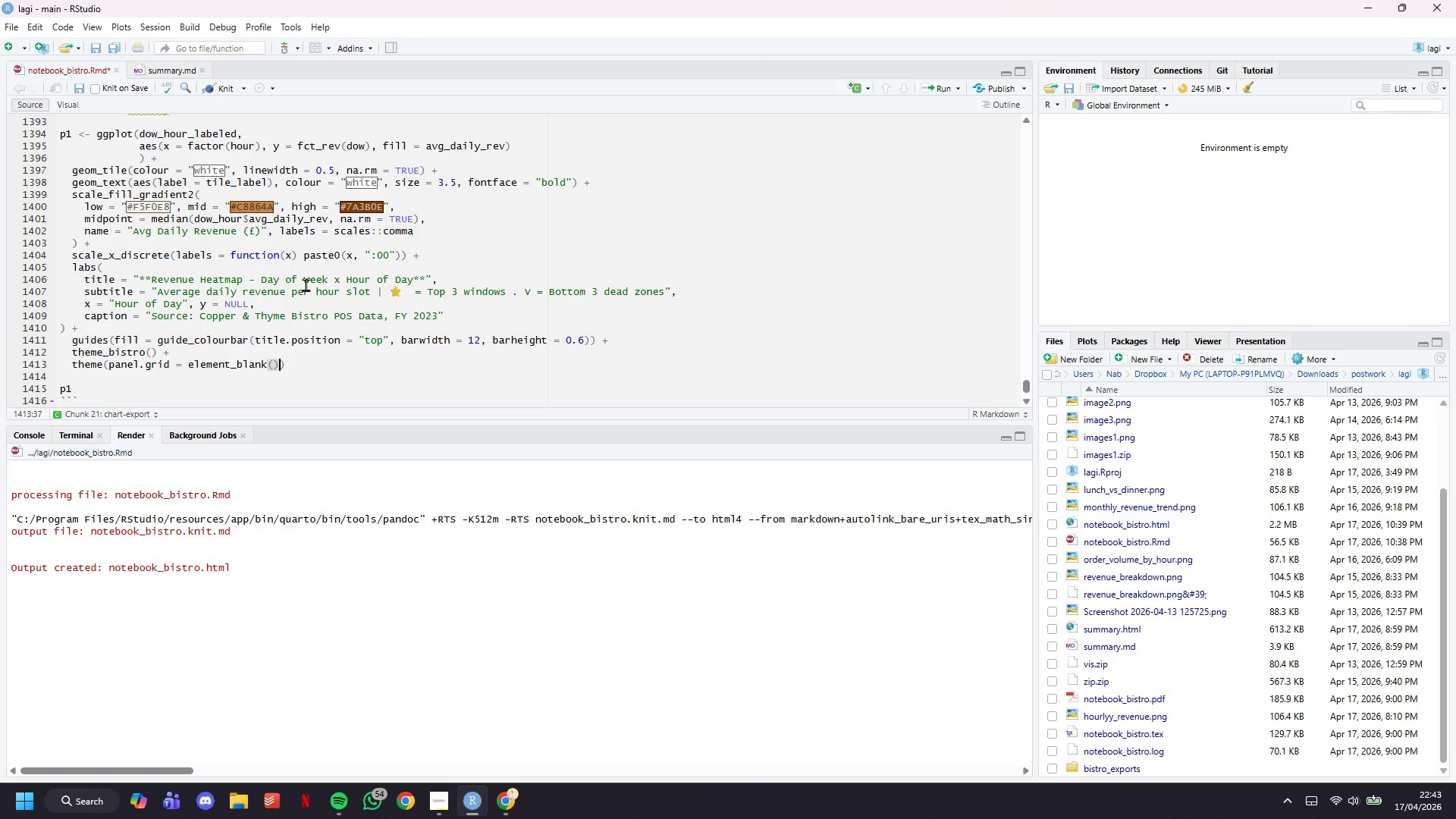 
 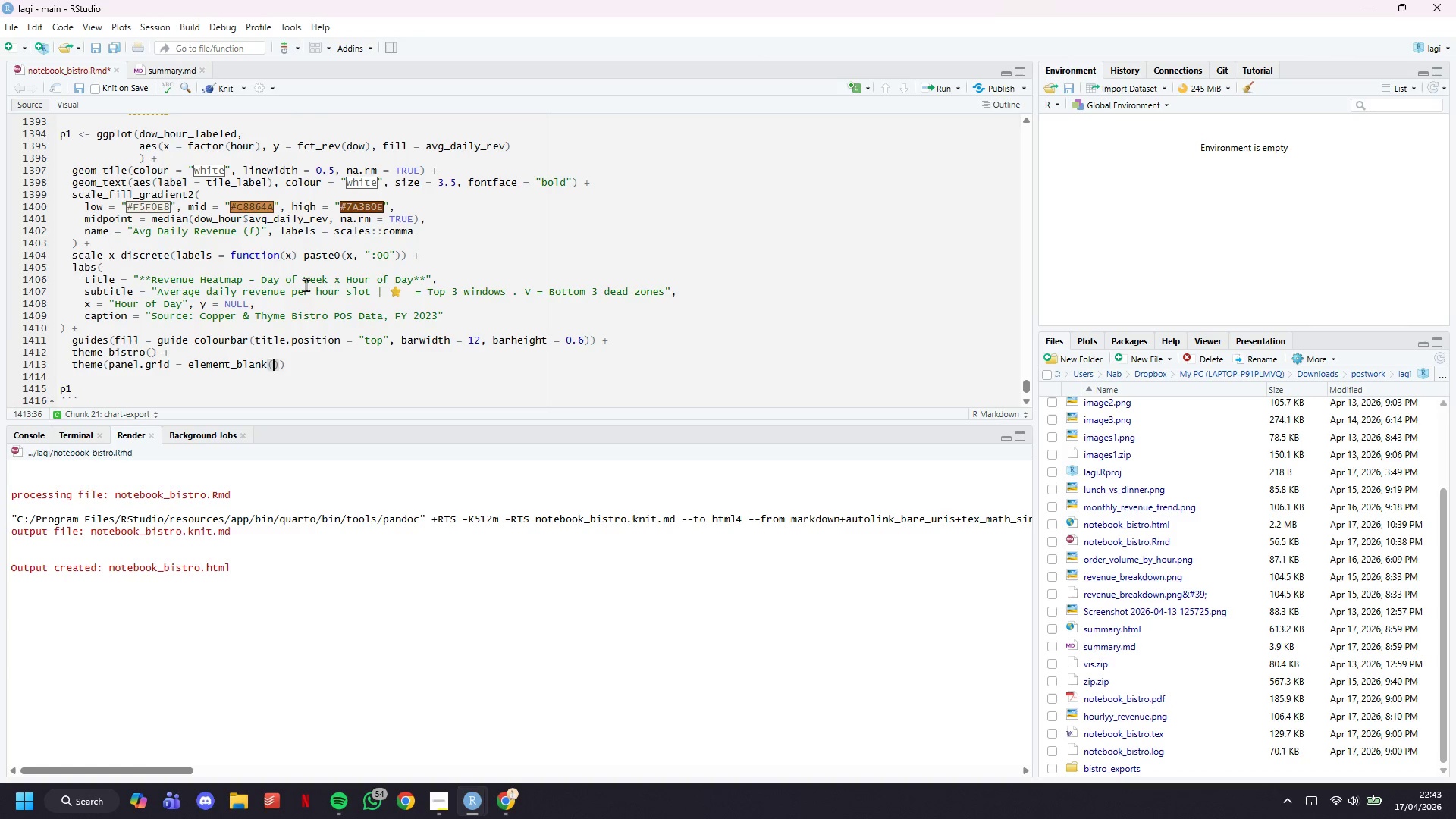 
key(ArrowRight)
 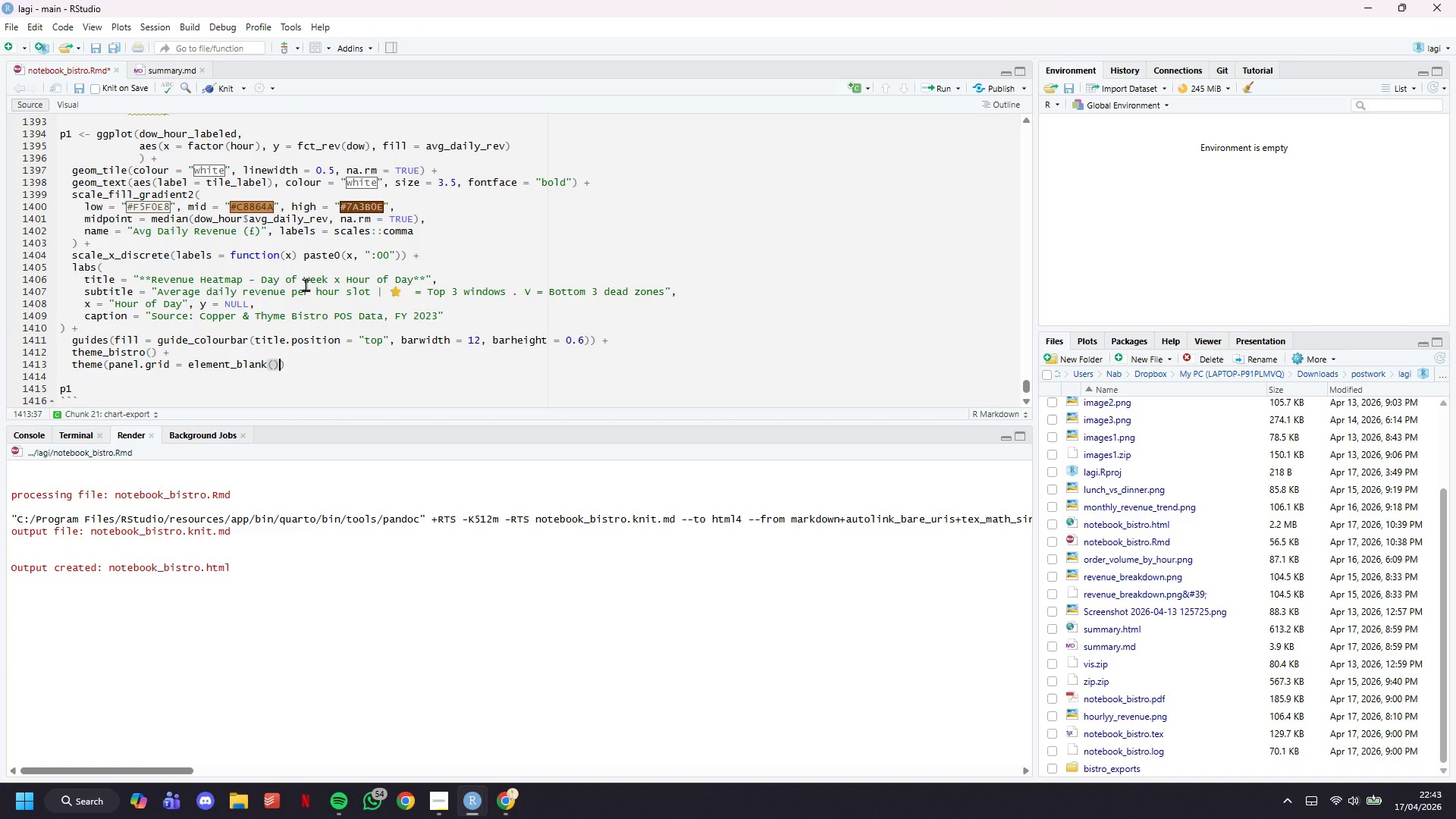 
type(, axis.text.x = elemnt_)
key(Backspace)
key(Backspace)
type(ent)
key(Backspace)
key(Backspace)
key(Backspace)
key(Backspace)
type(ent_text(size = 8)
 